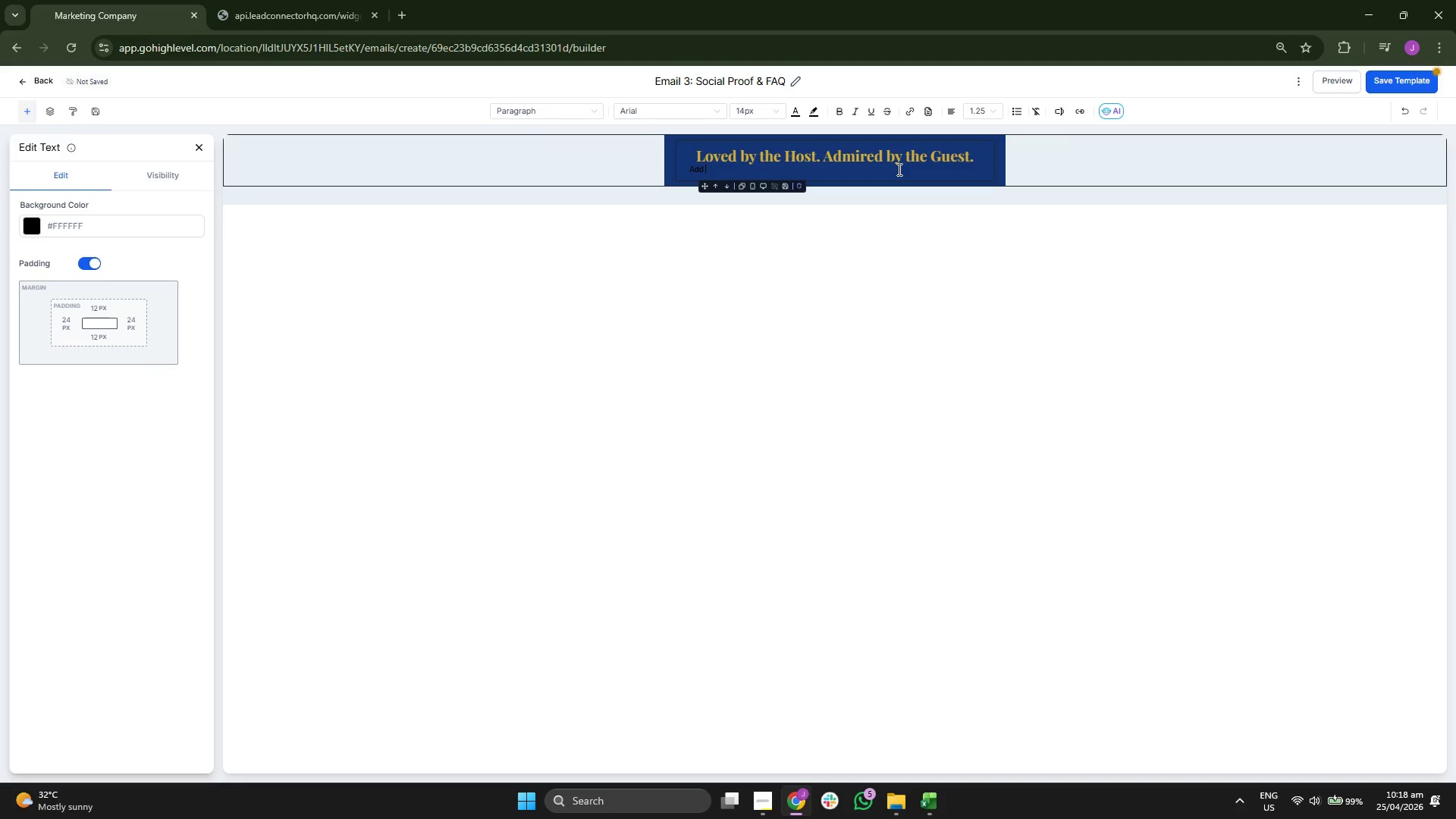 
key(Backspace)
 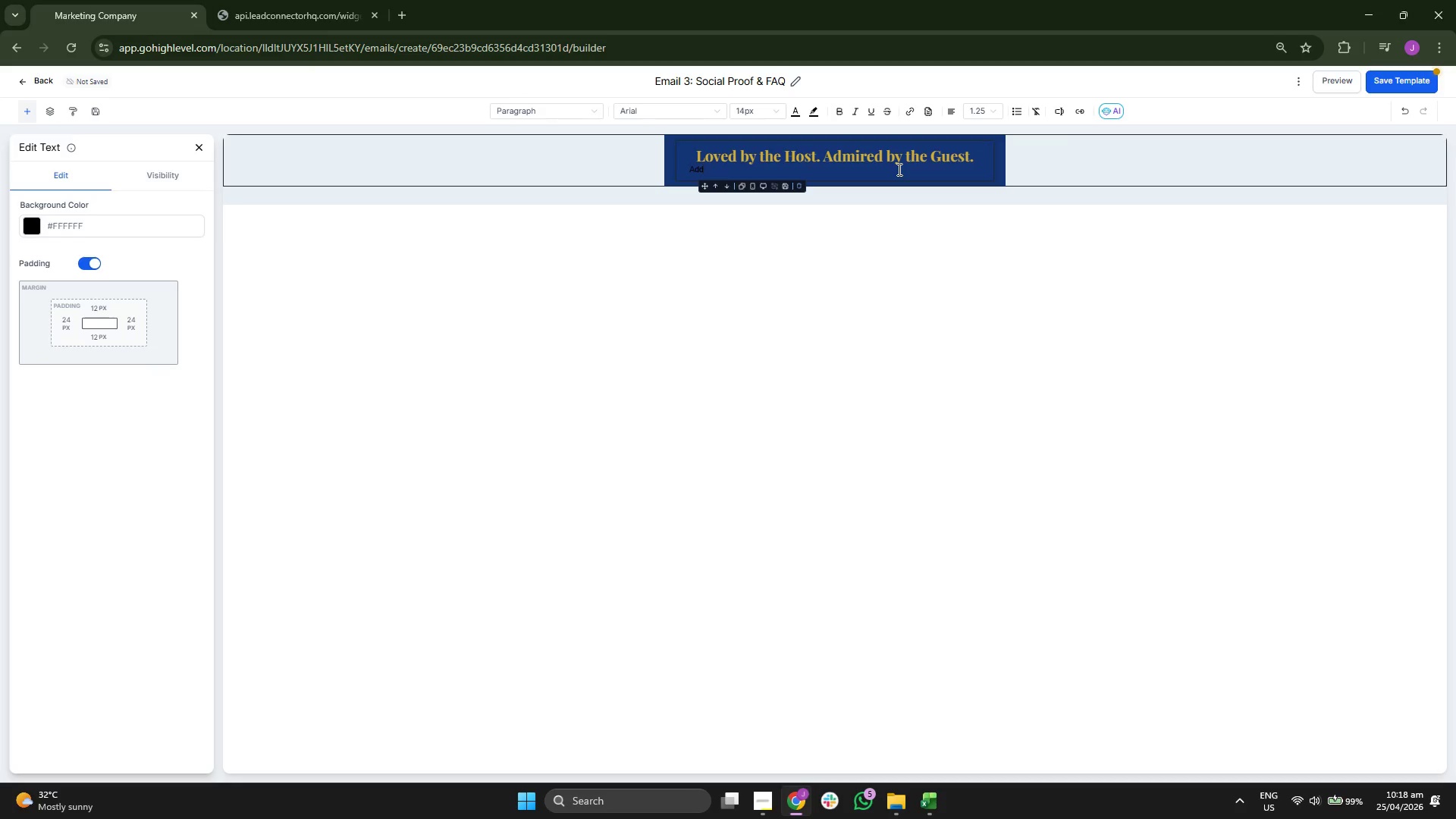 
key(Backspace)
 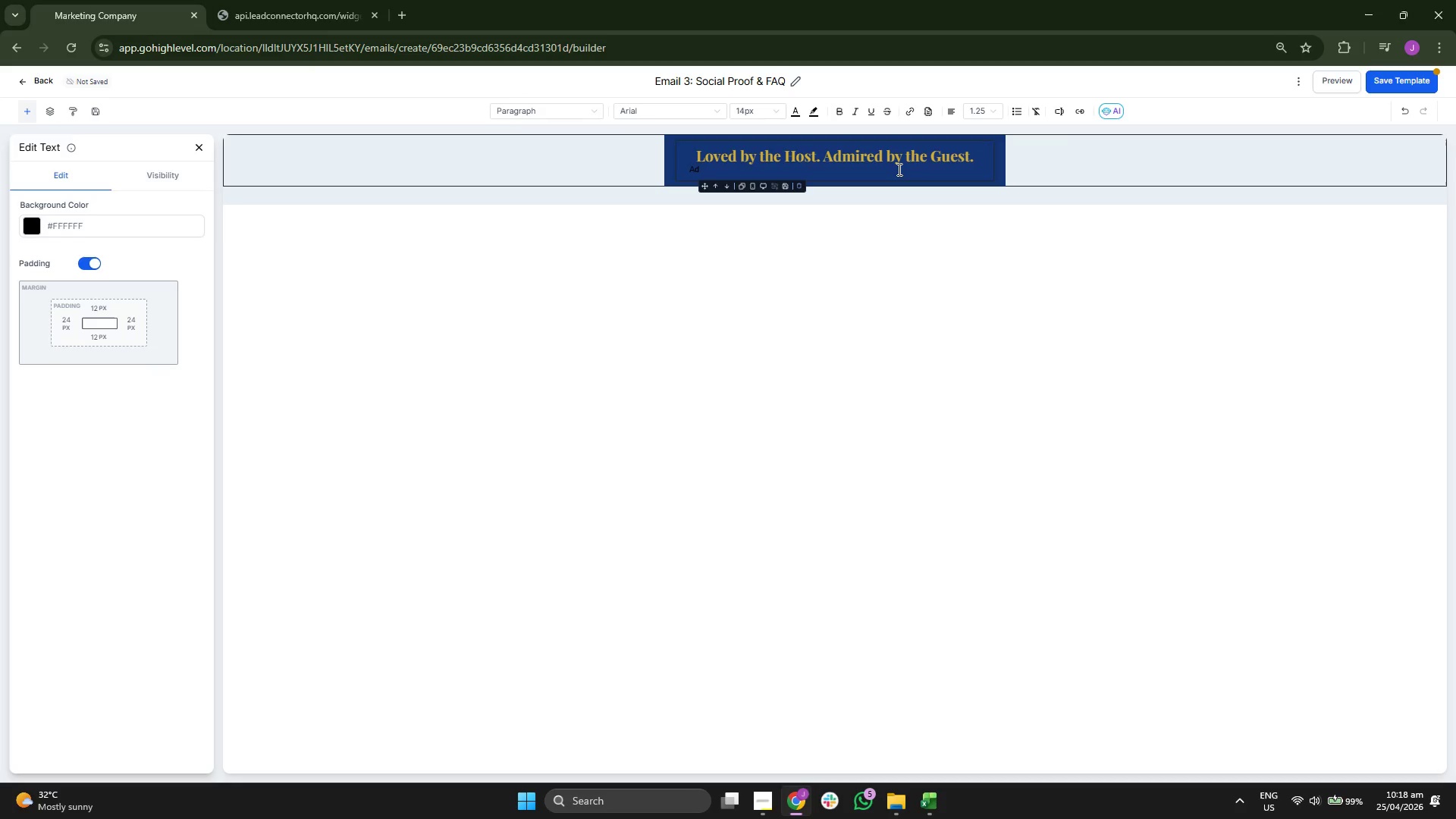 
key(Backspace)
 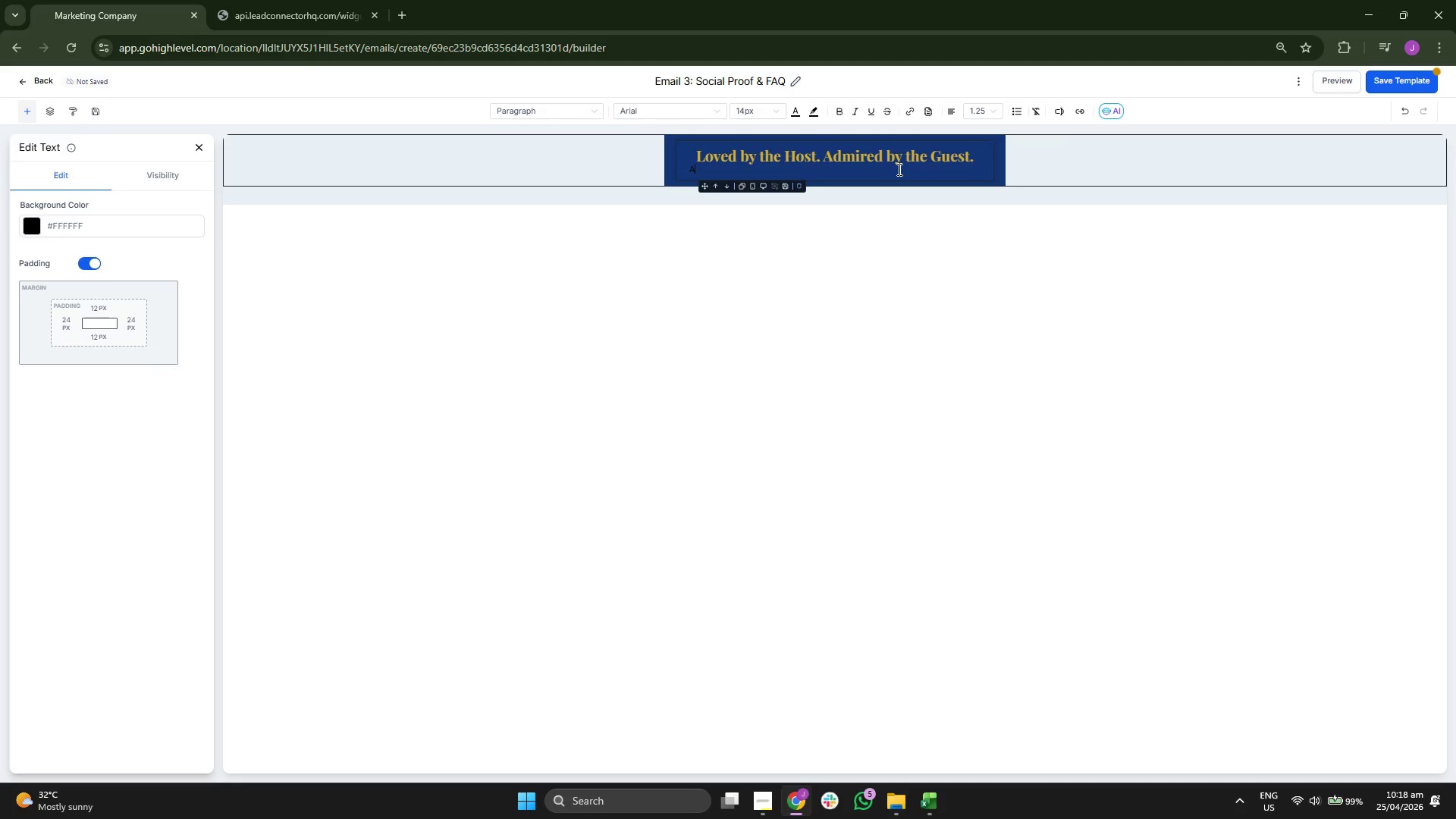 
key(Backspace)
 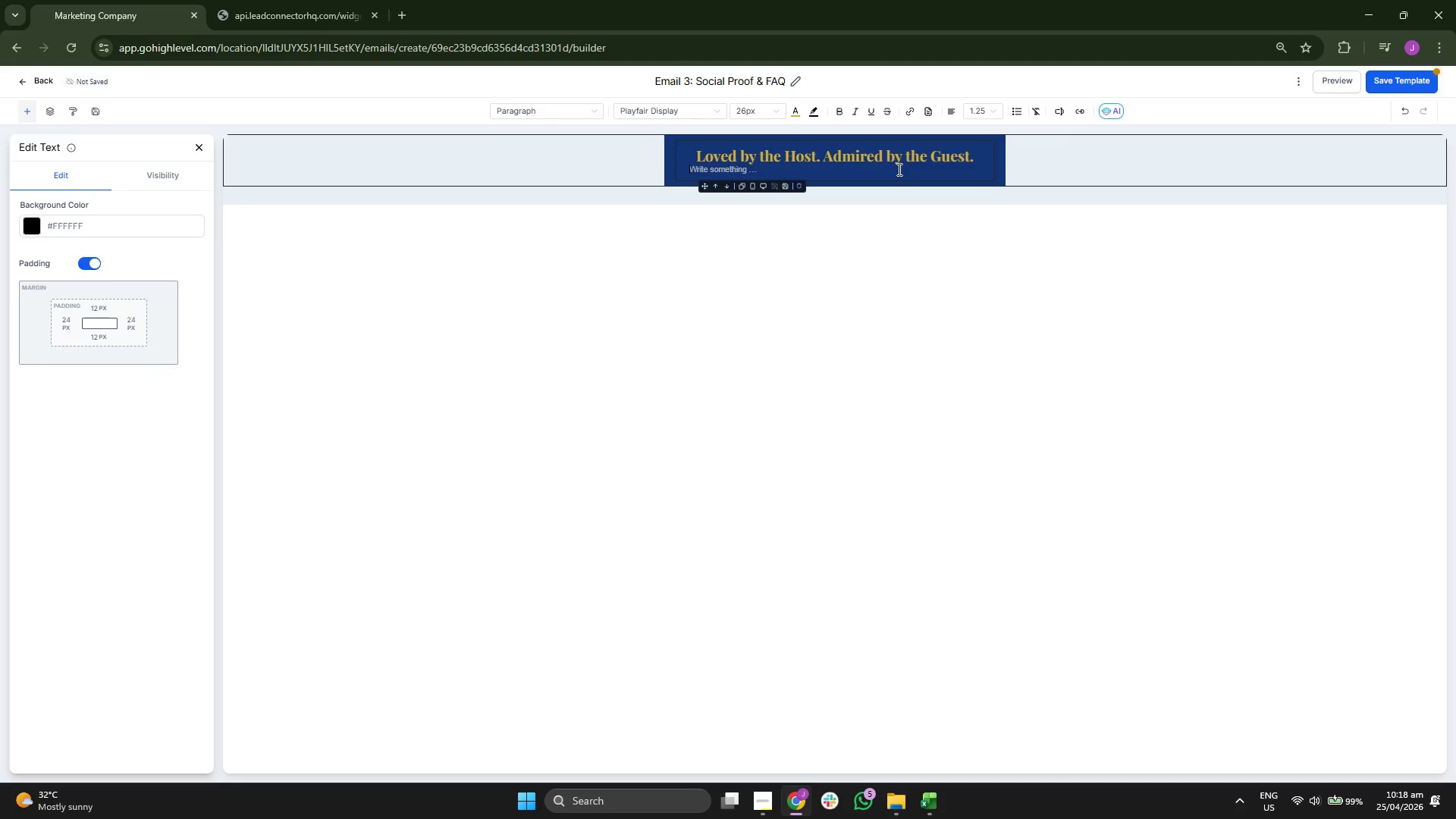 
key(Backspace)
 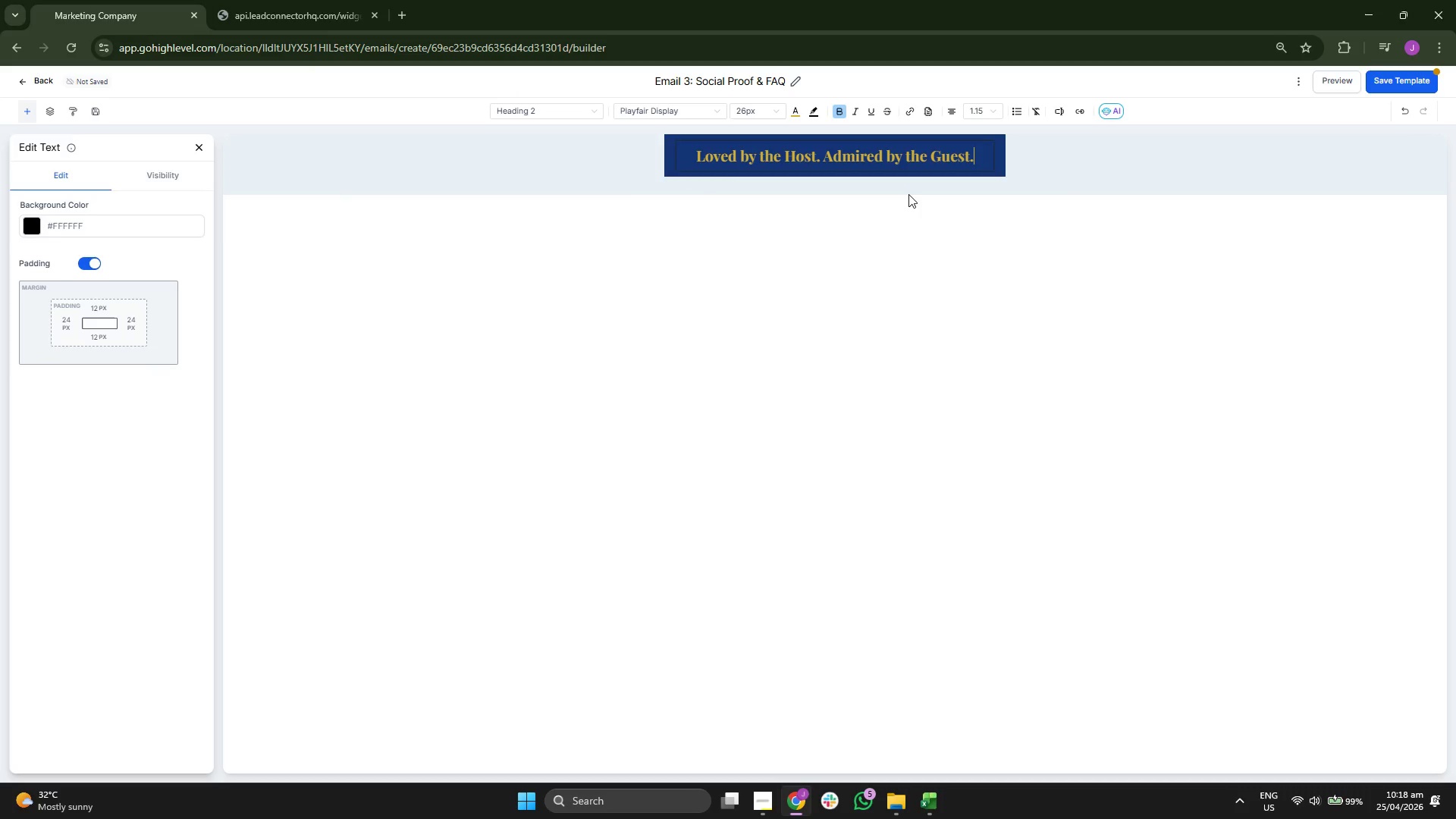 
left_click([859, 149])
 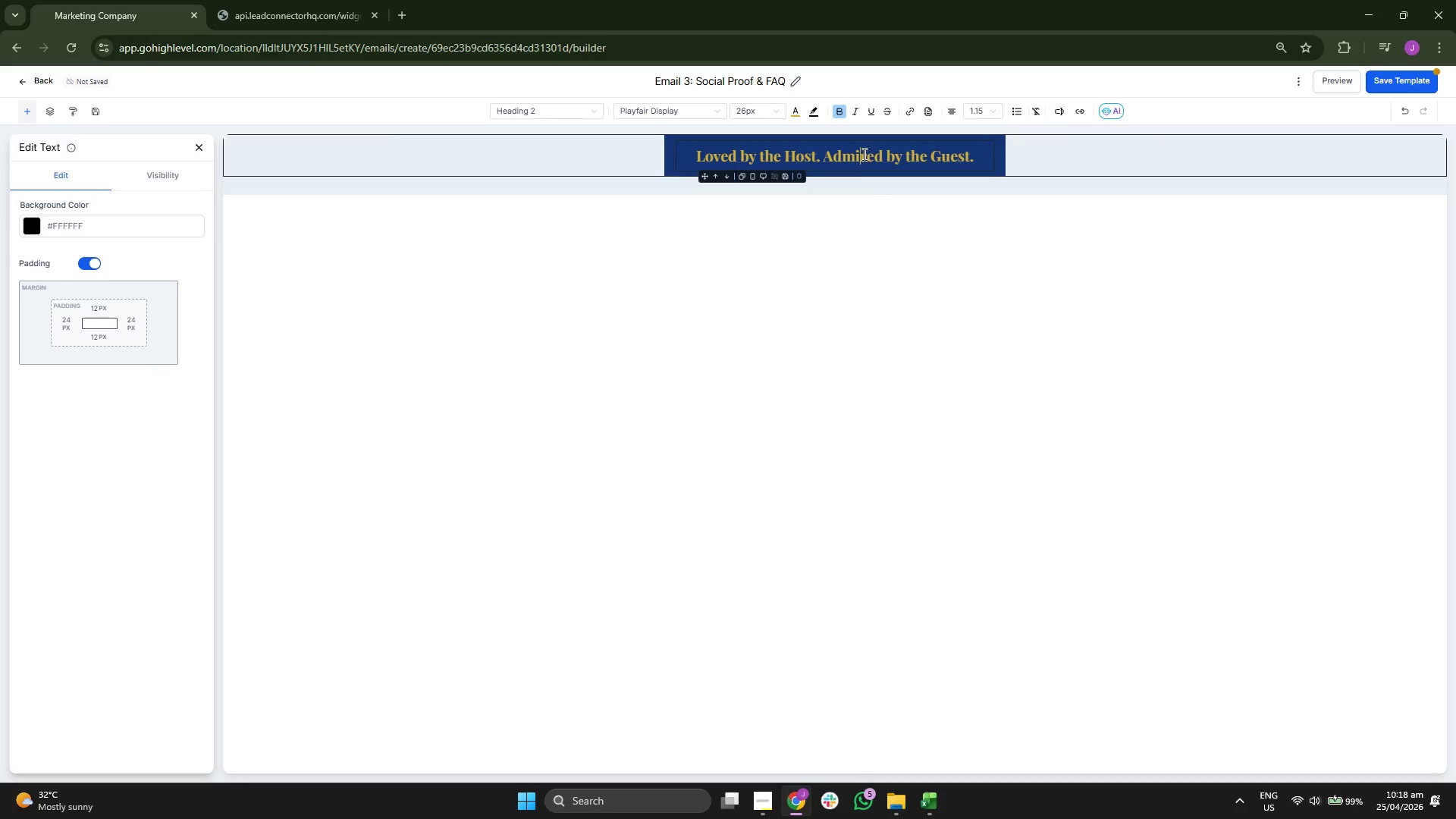 
triple_click([863, 154])
 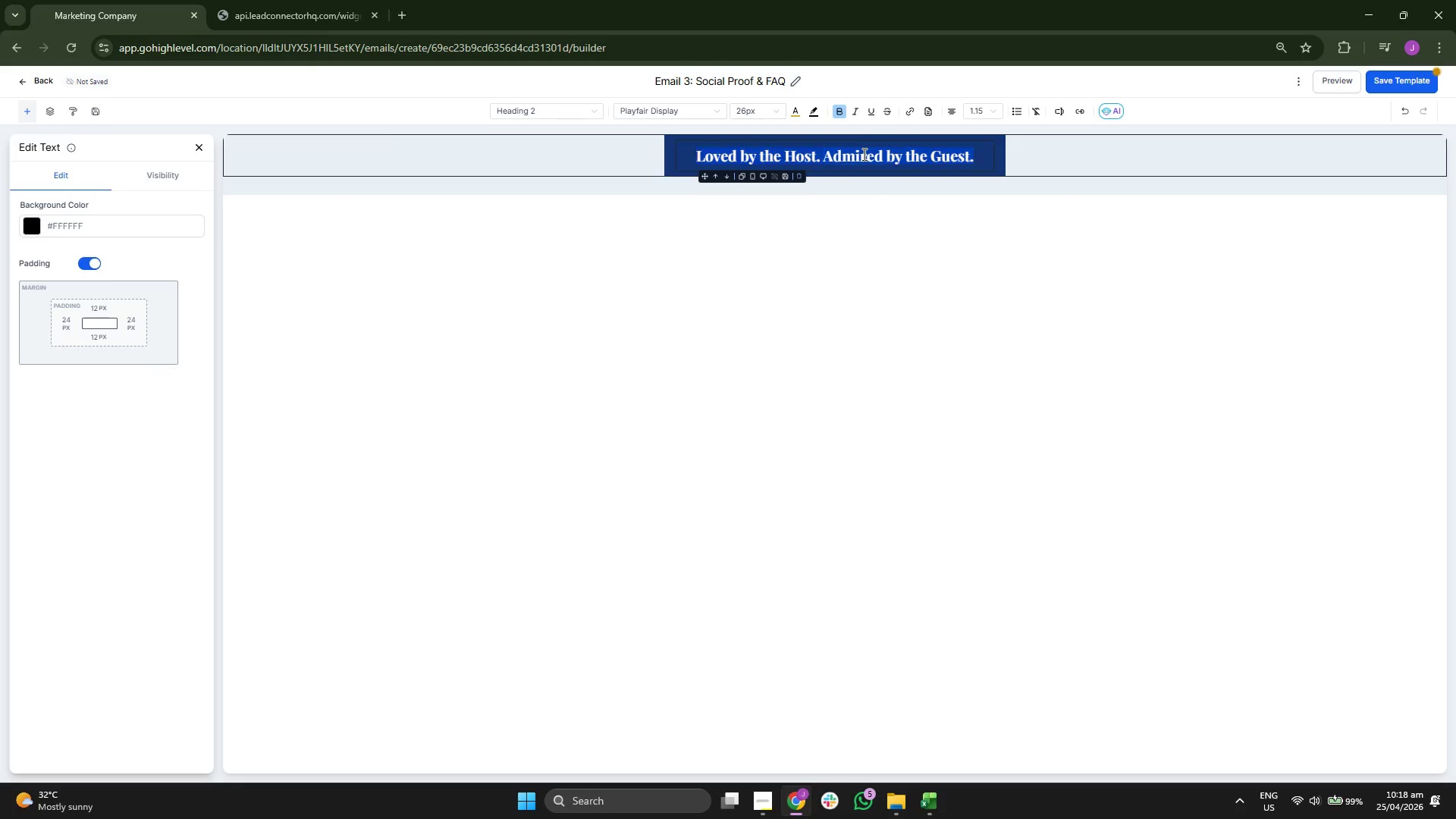 
triple_click([863, 154])
 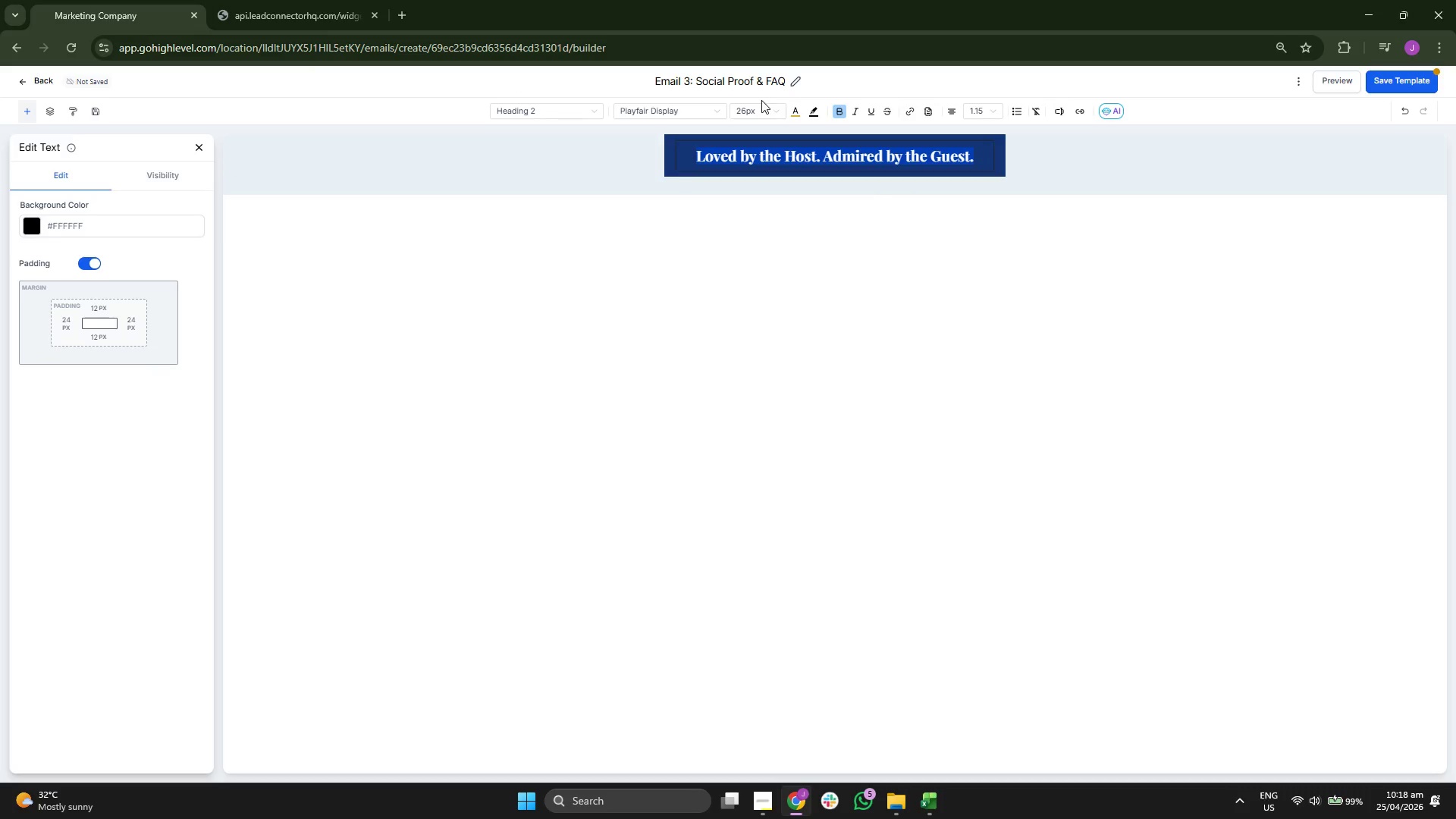 
left_click([761, 115])
 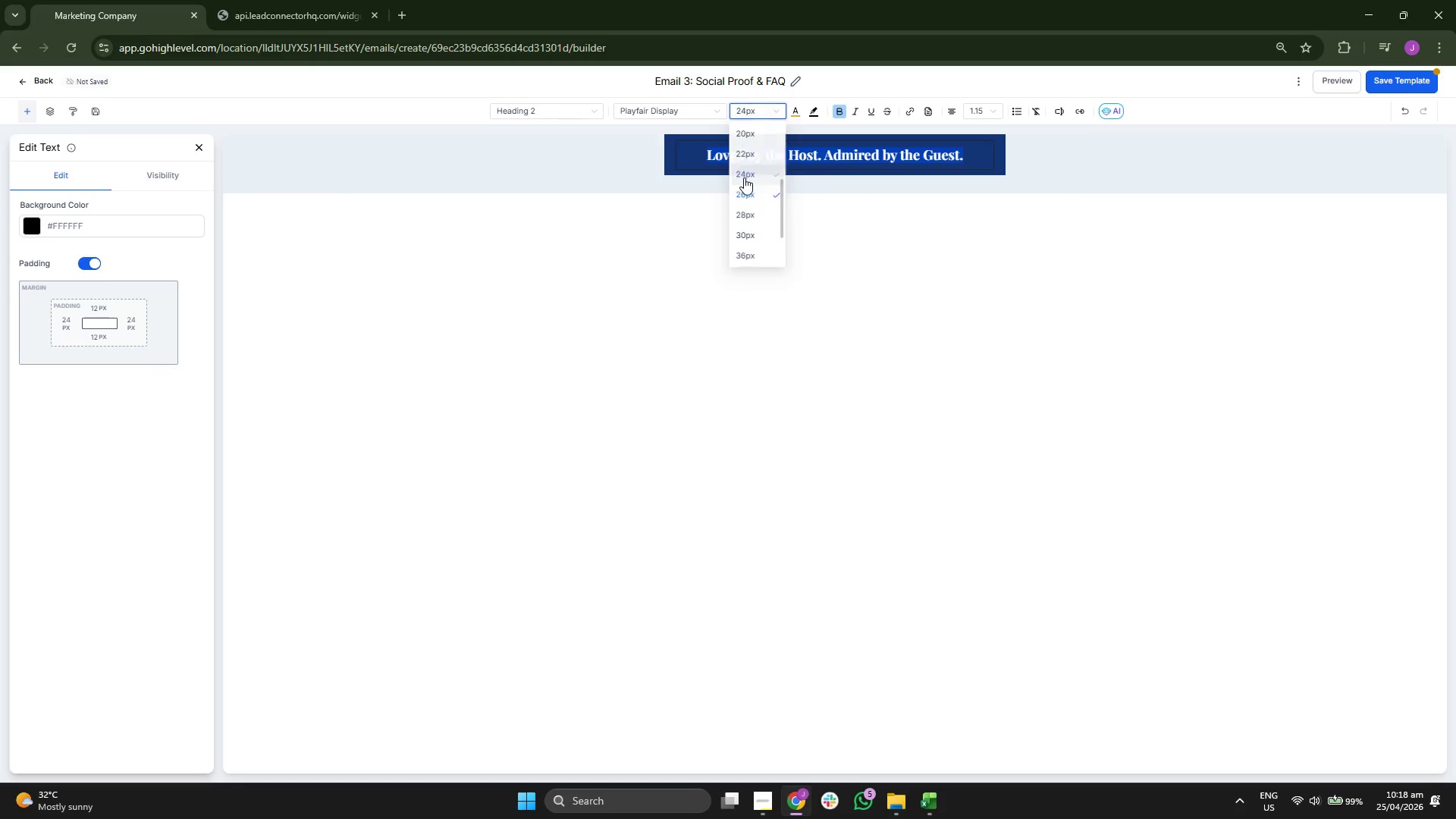 
double_click([908, 209])
 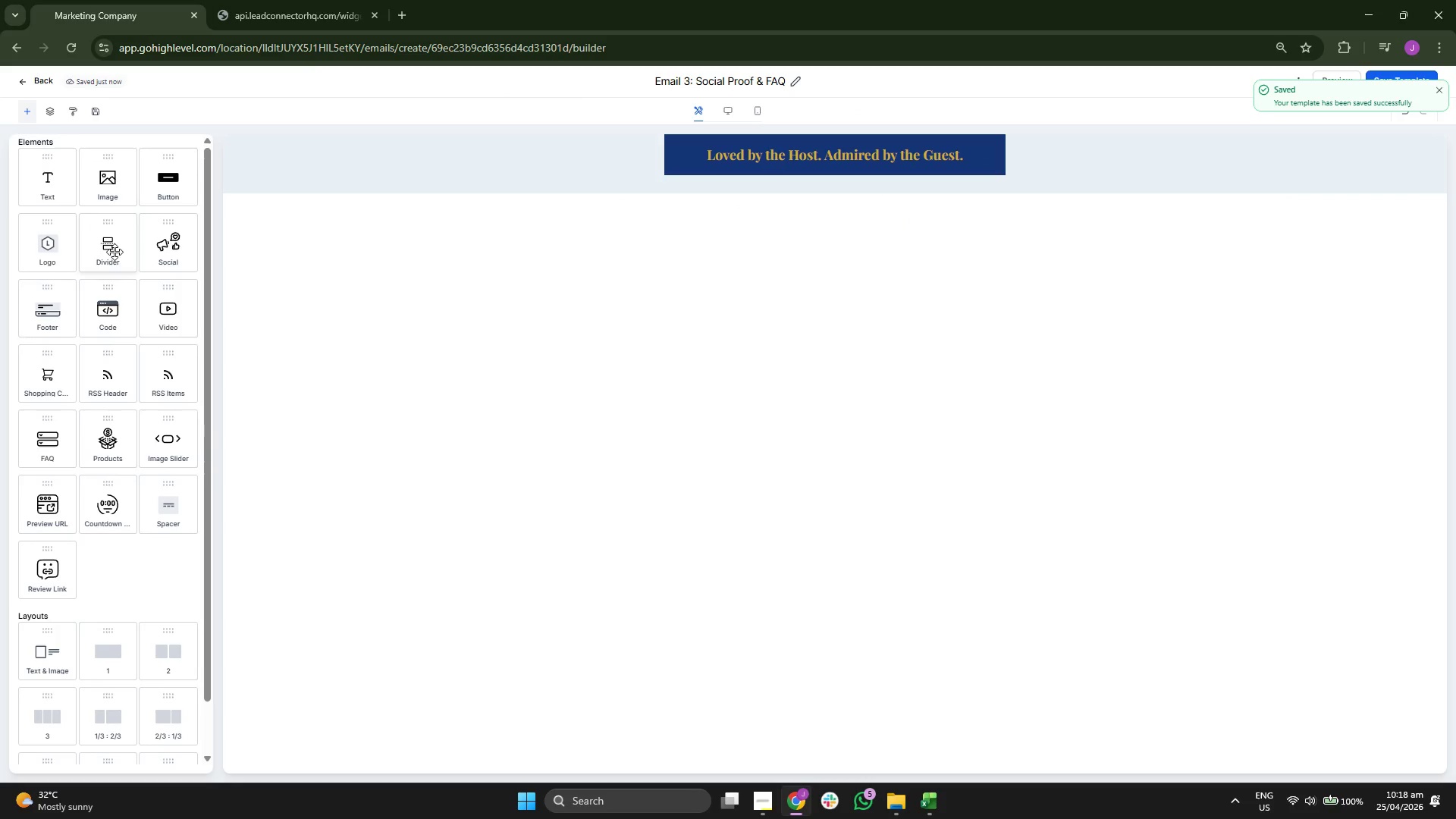 
wait(5.34)
 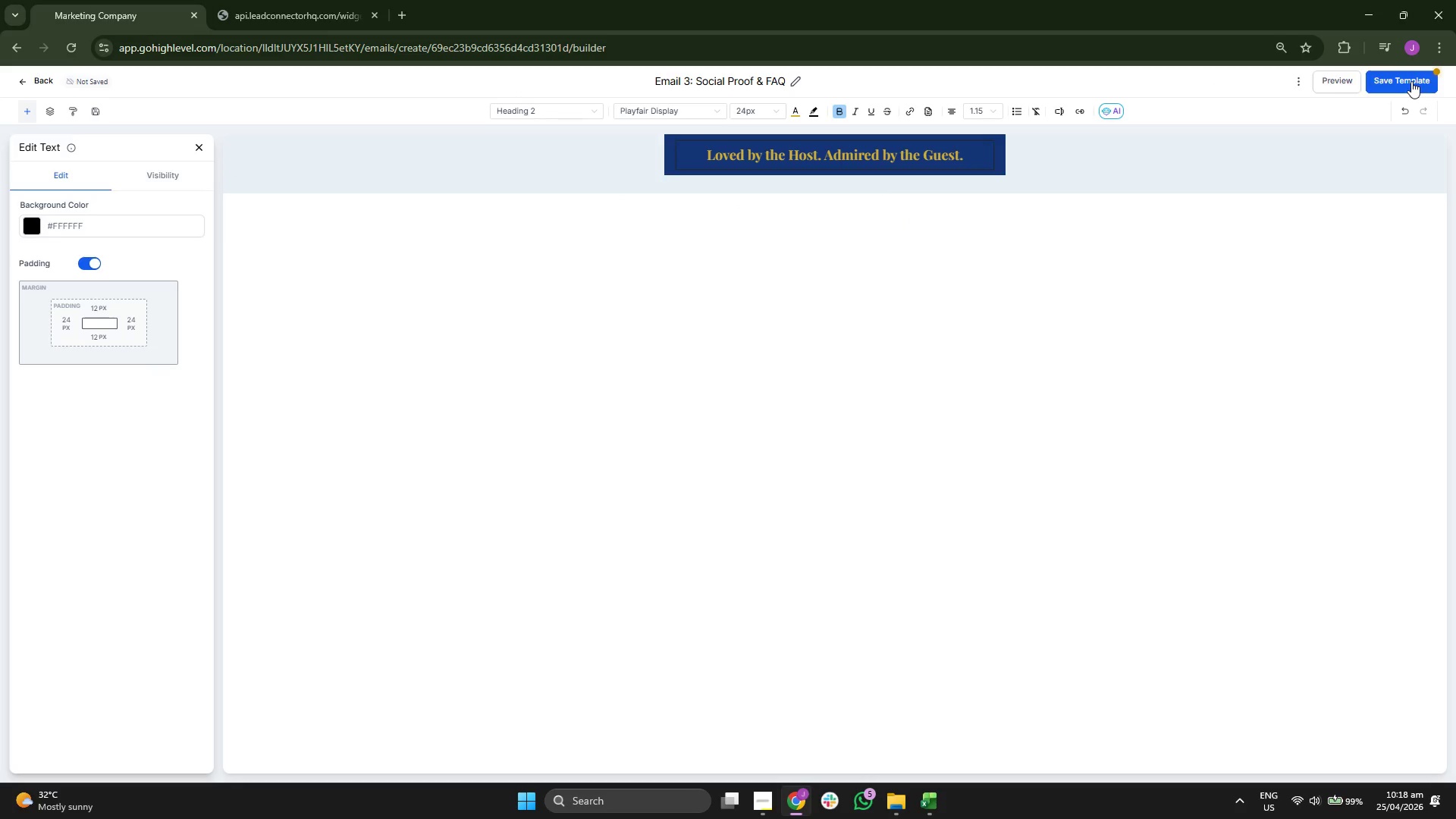 
left_click_drag(start_coordinate=[101, 656], to_coordinate=[738, 175])
 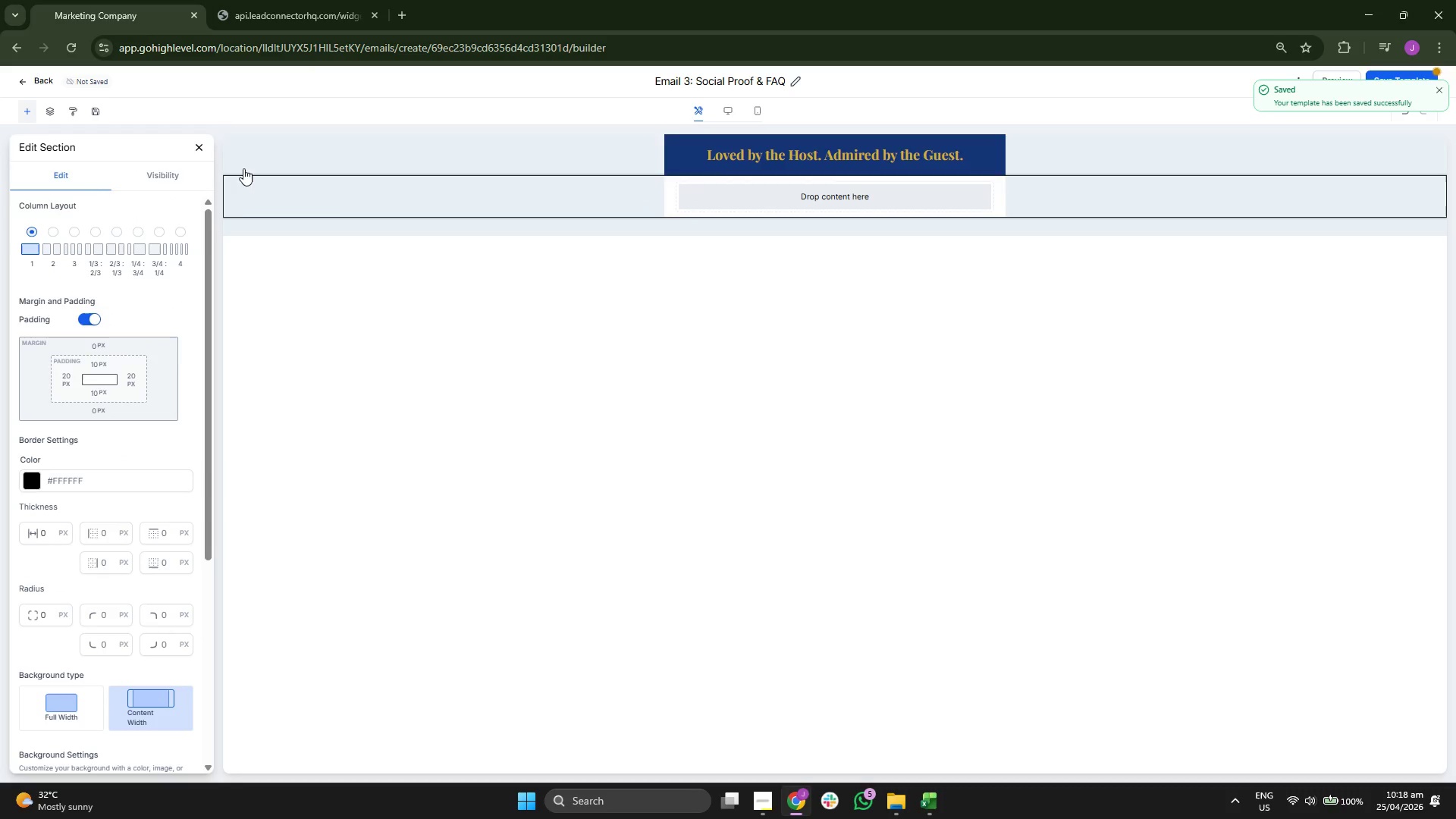 
scroll: coordinate [127, 510], scroll_direction: down, amount: 8.0
 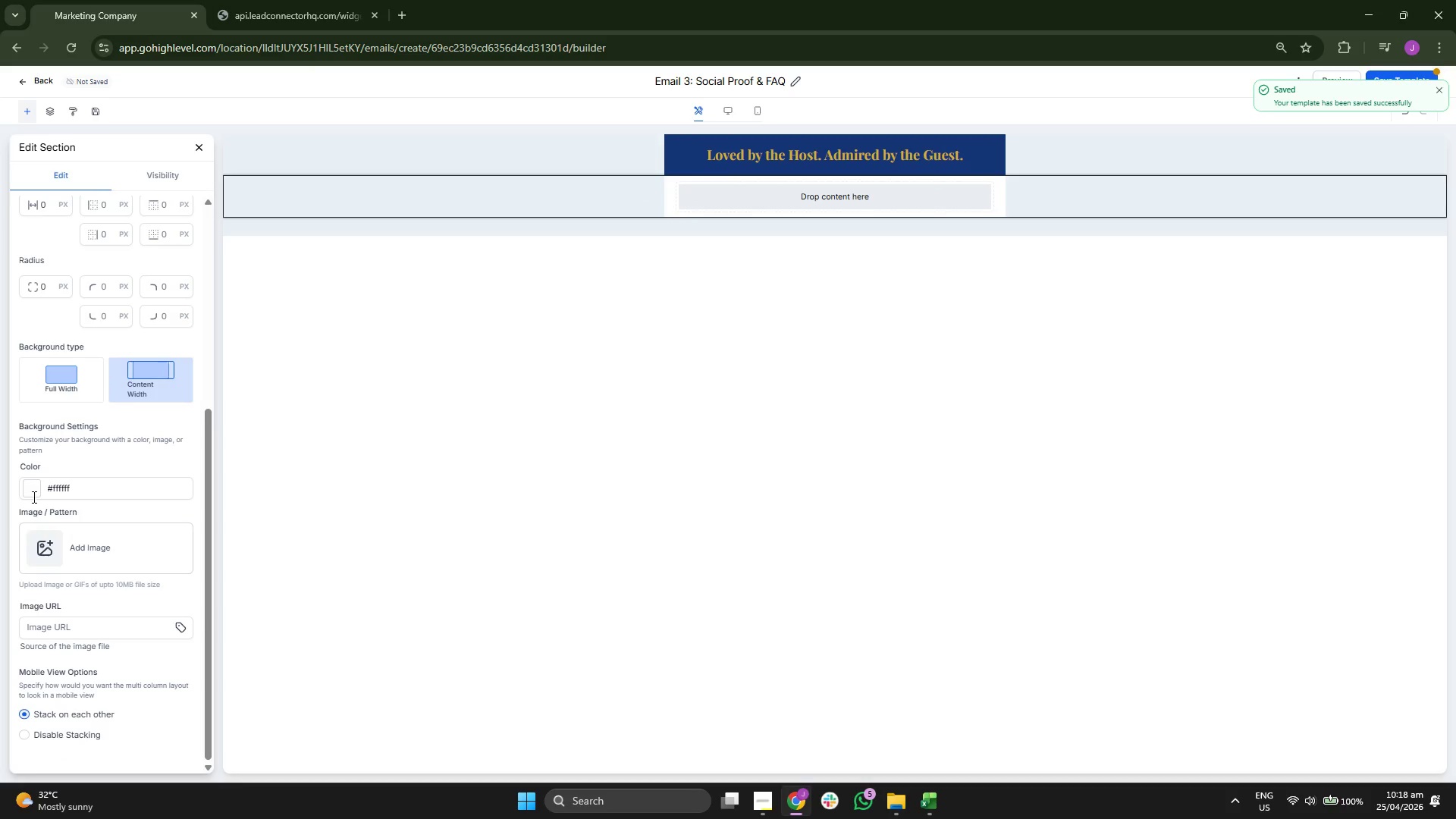 
left_click([33, 484])
 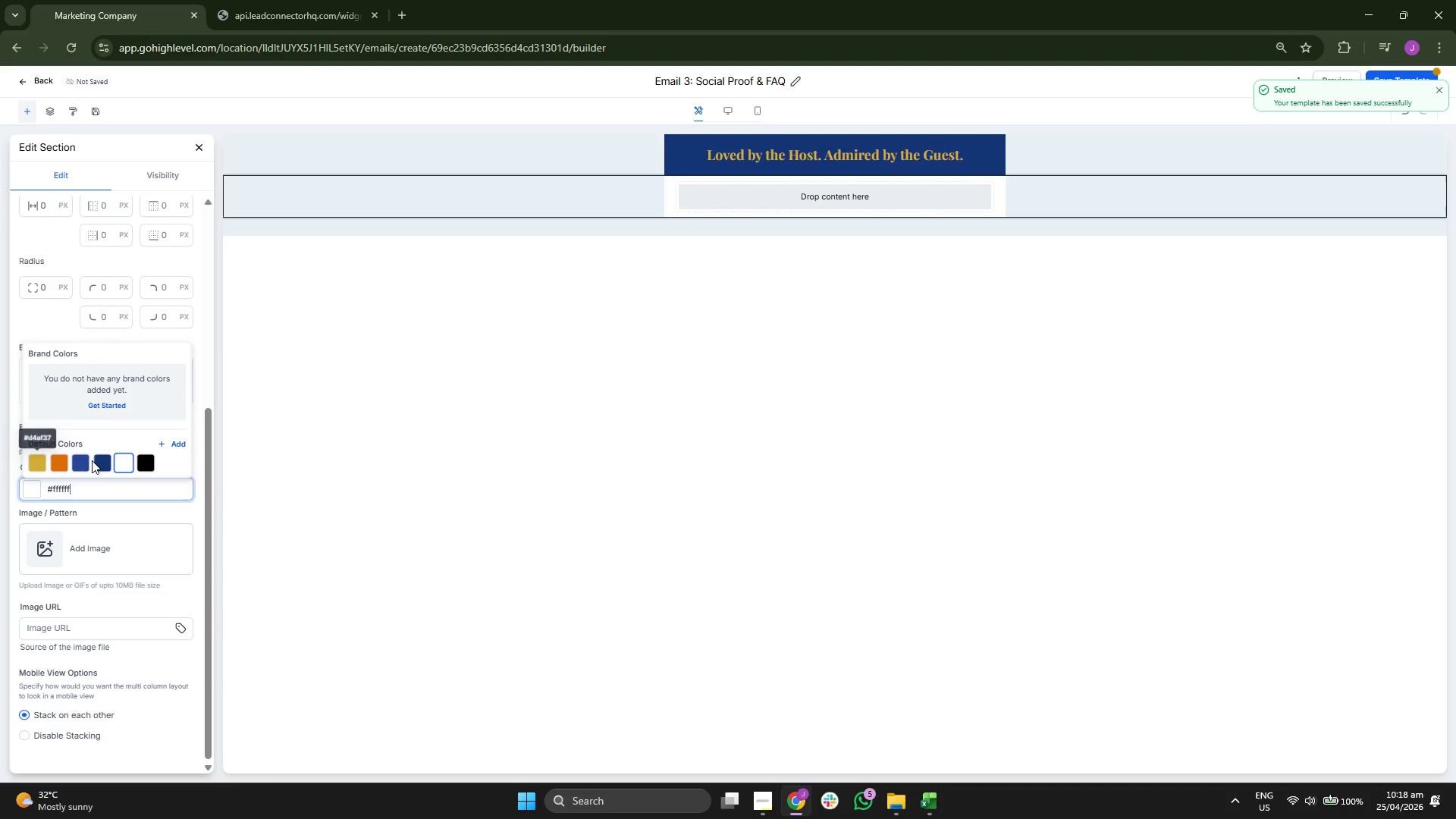 
left_click([96, 460])
 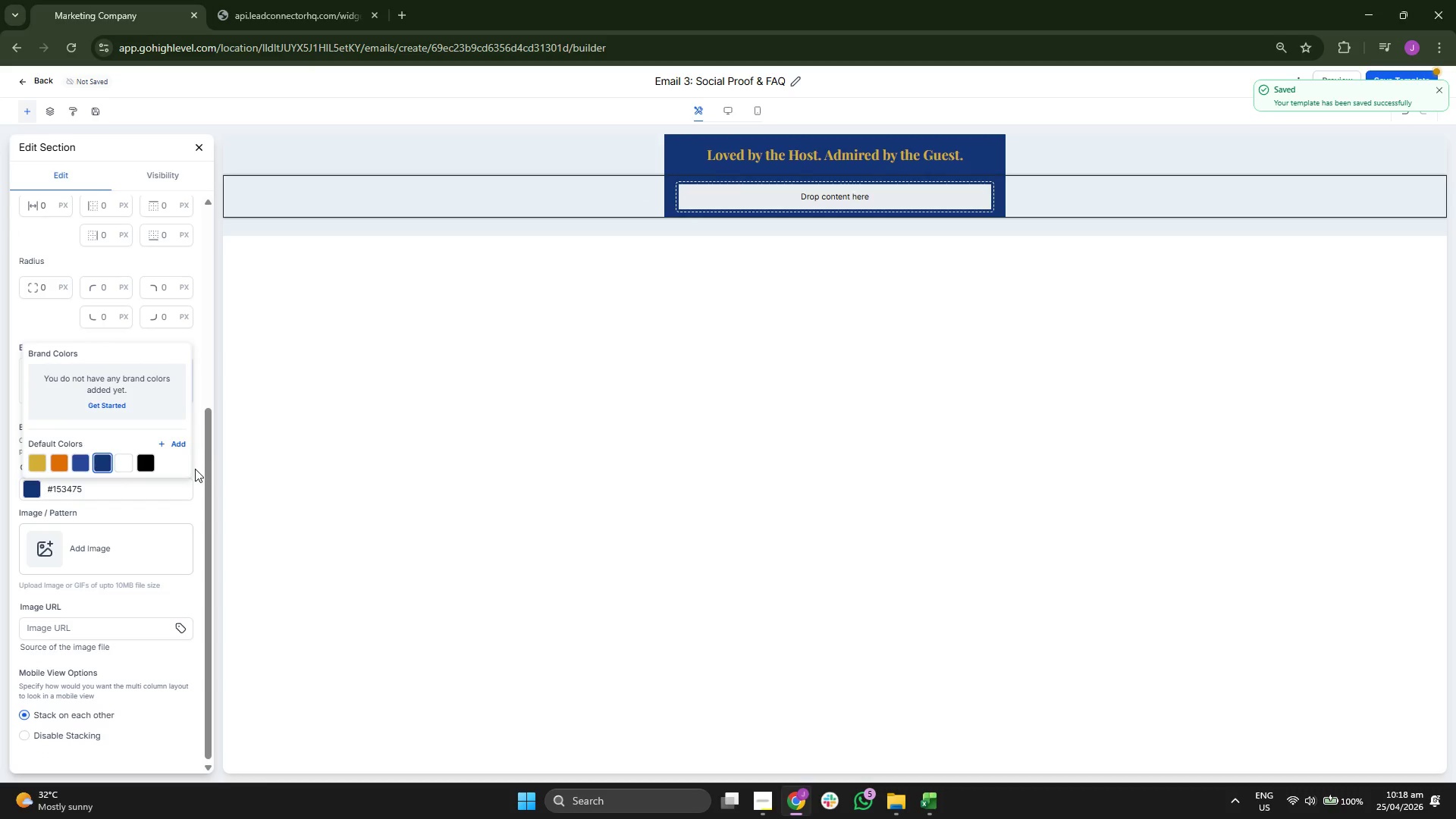 
left_click([199, 491])
 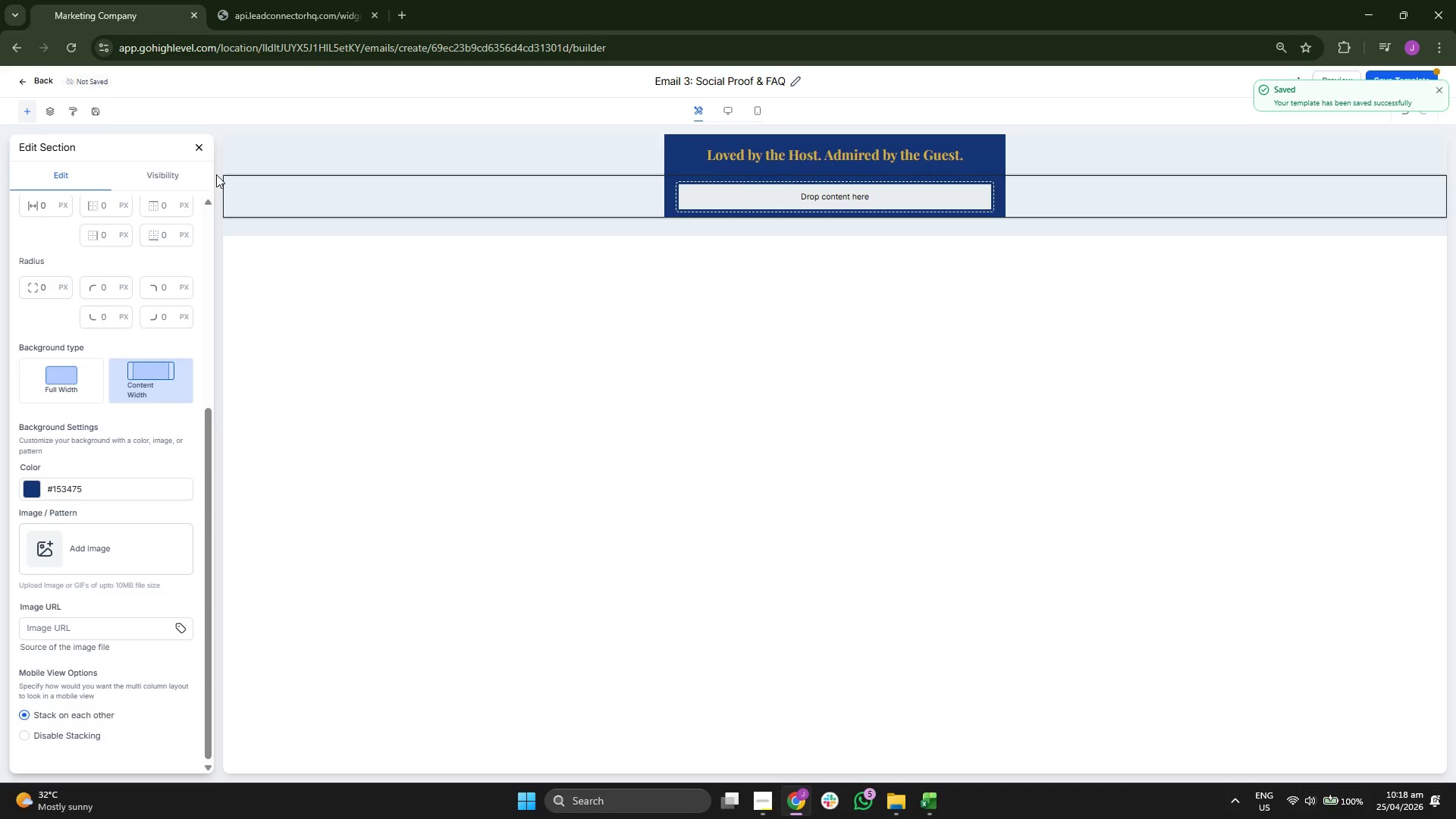 
left_click([201, 140])
 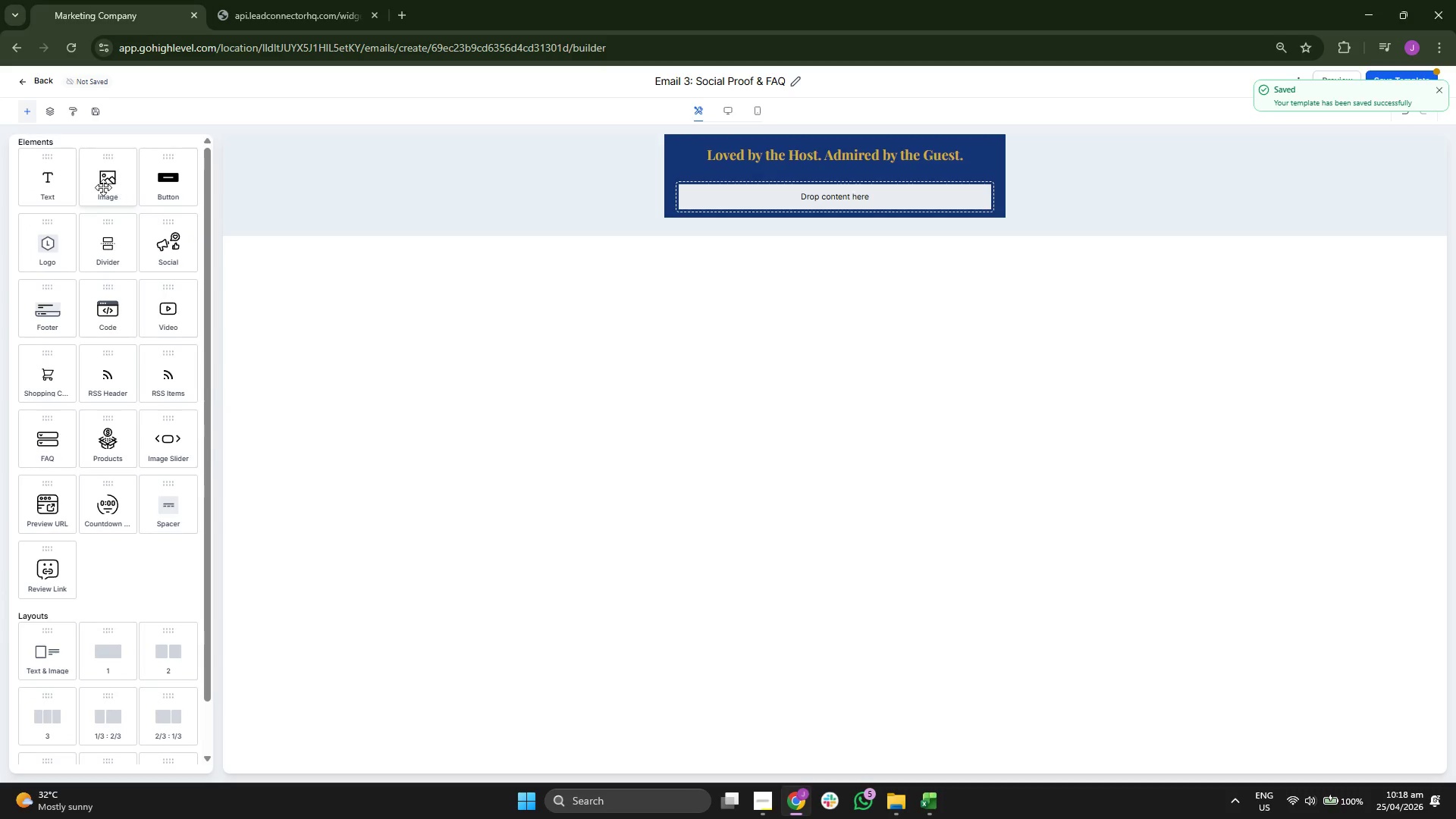 
left_click_drag(start_coordinate=[60, 184], to_coordinate=[731, 187])
 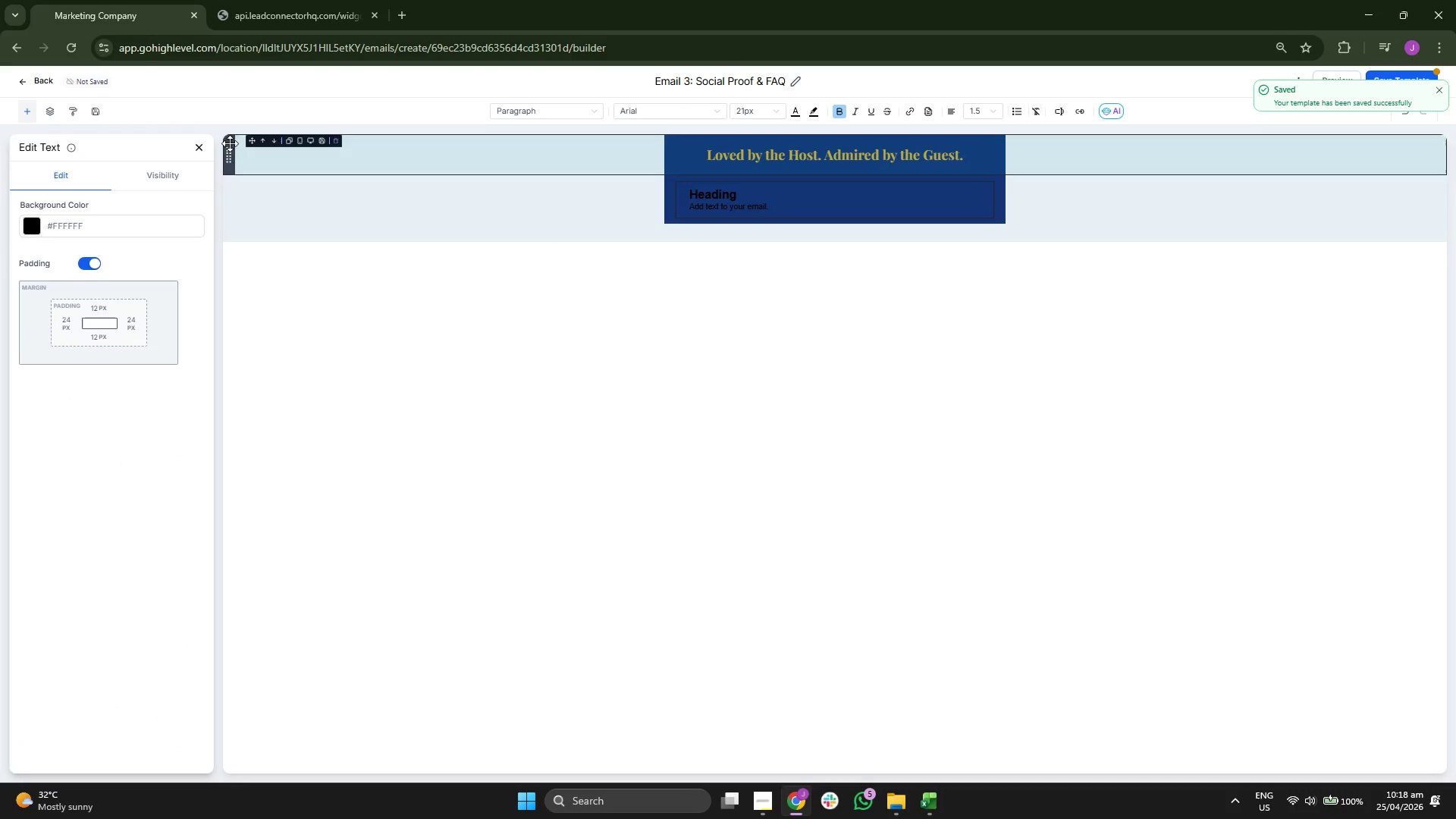 
left_click([197, 147])
 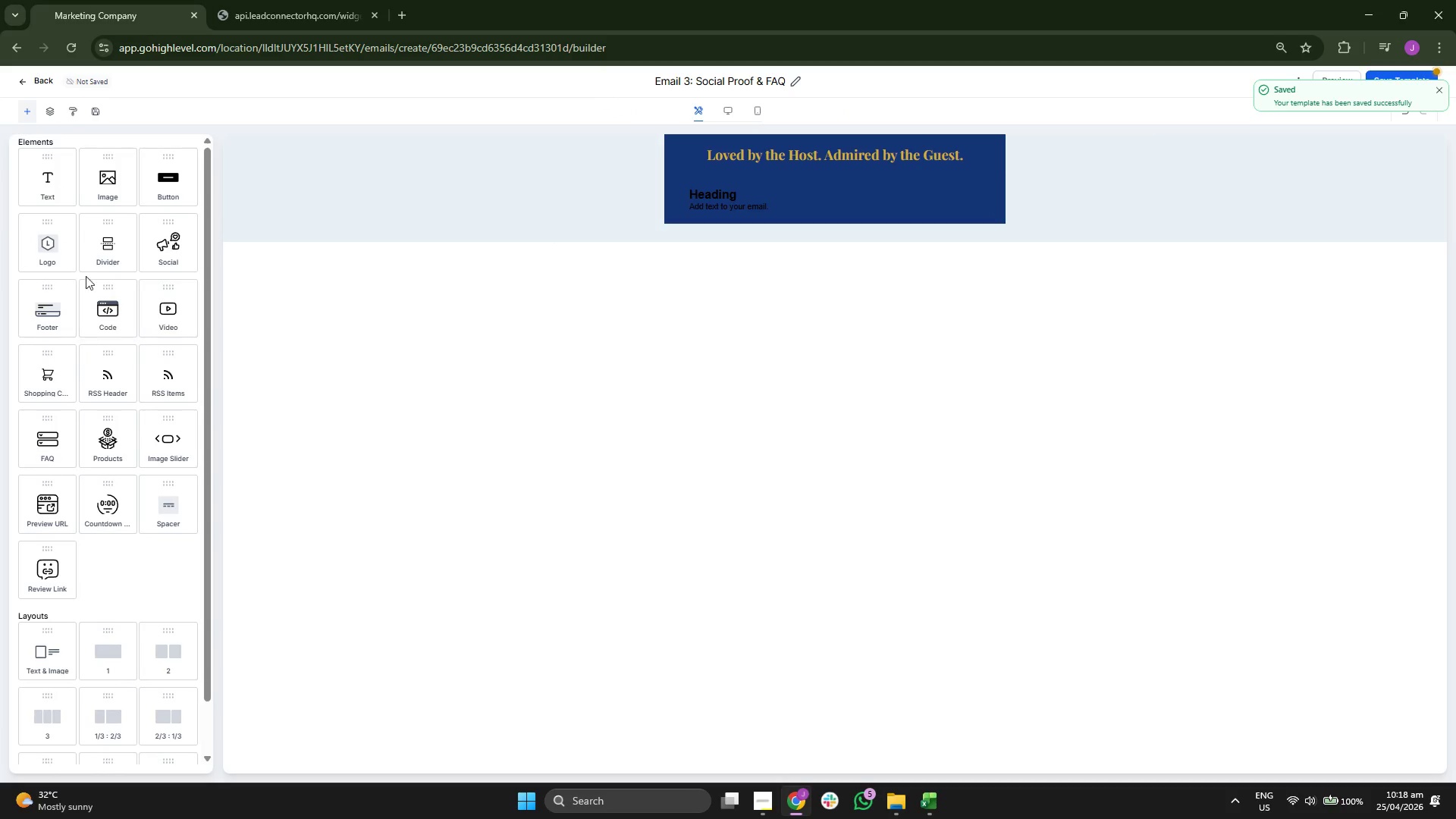 
left_click_drag(start_coordinate=[110, 257], to_coordinate=[772, 187])
 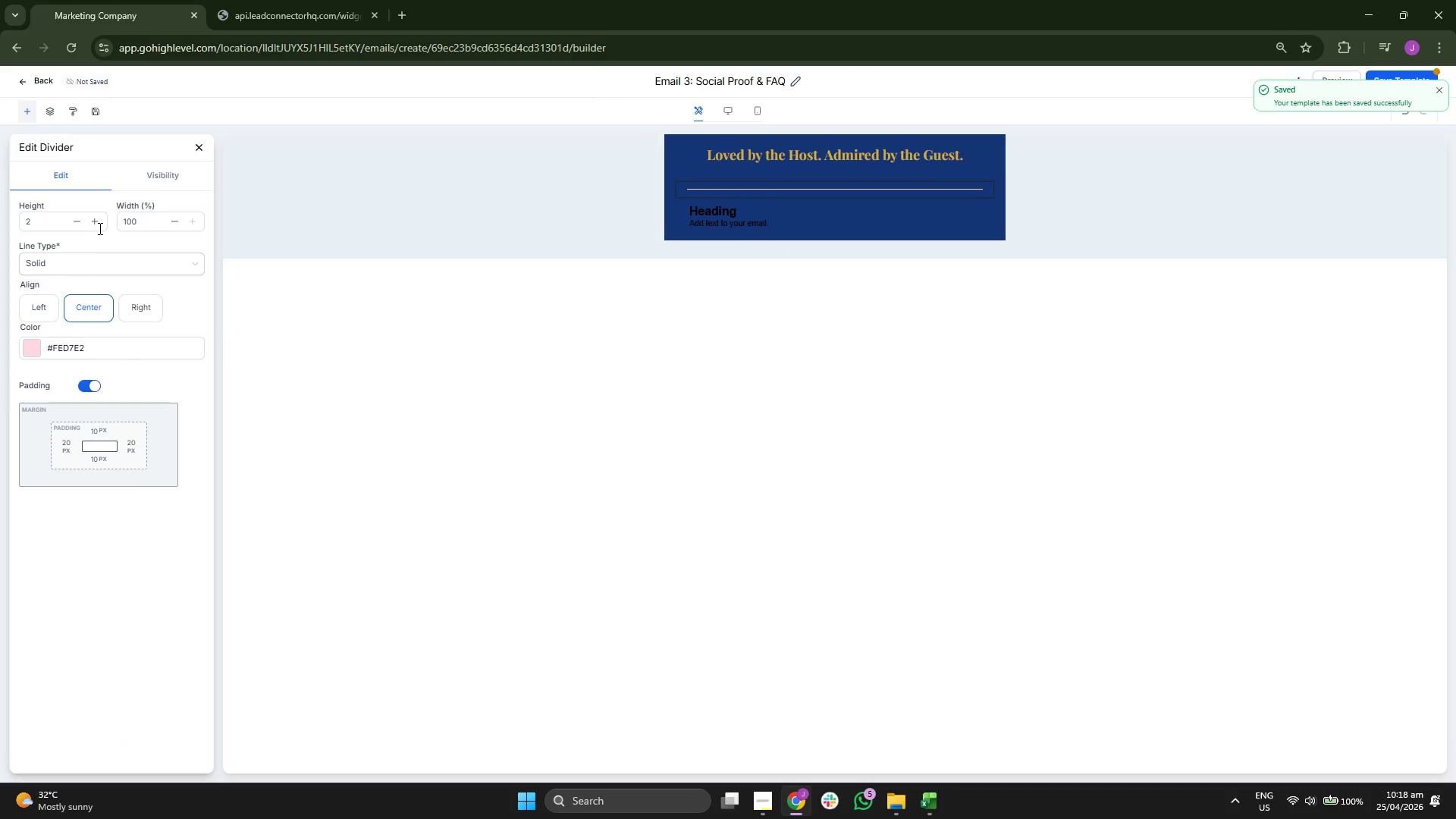 
double_click([99, 223])
 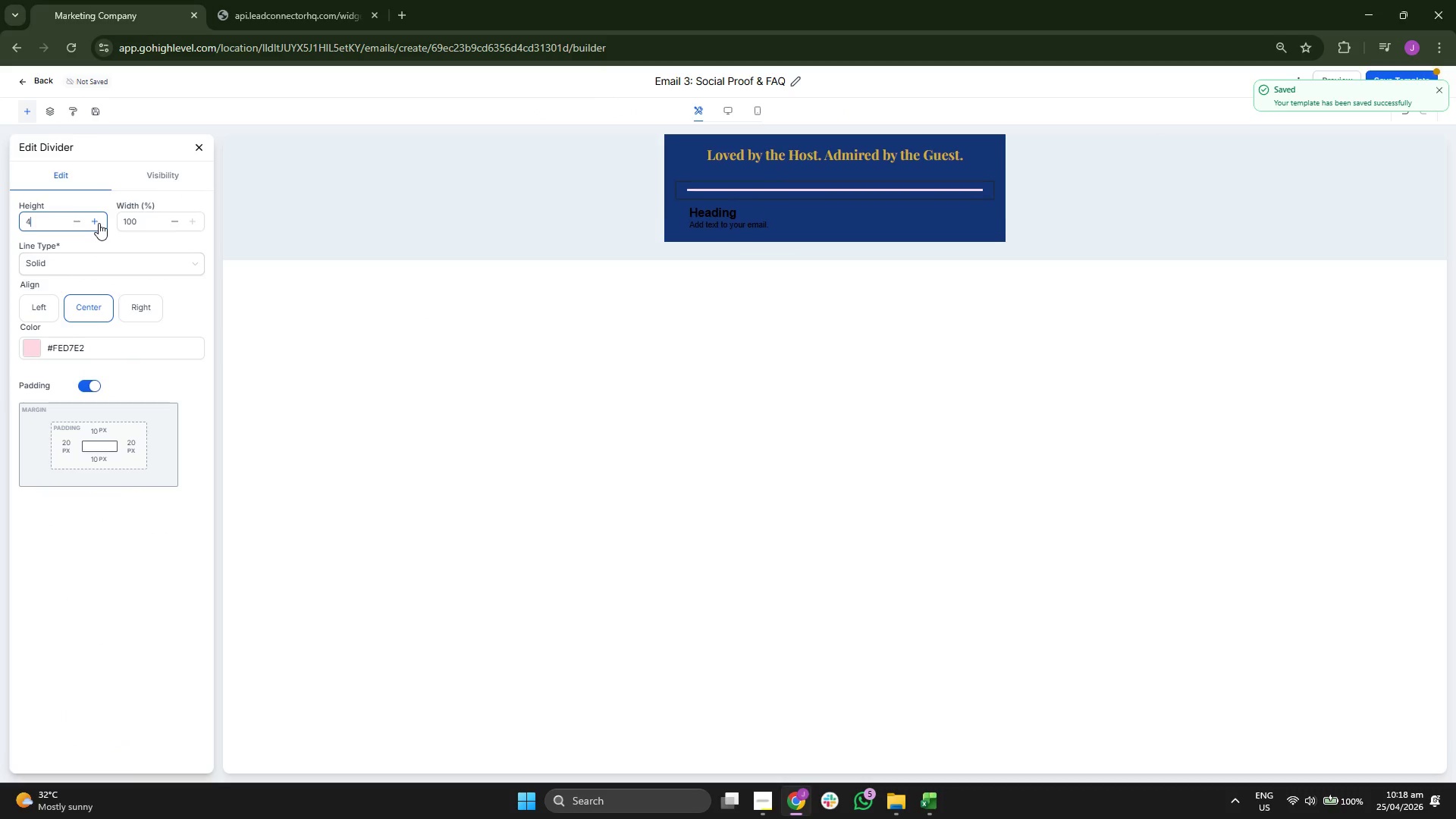 
triple_click([99, 223])
 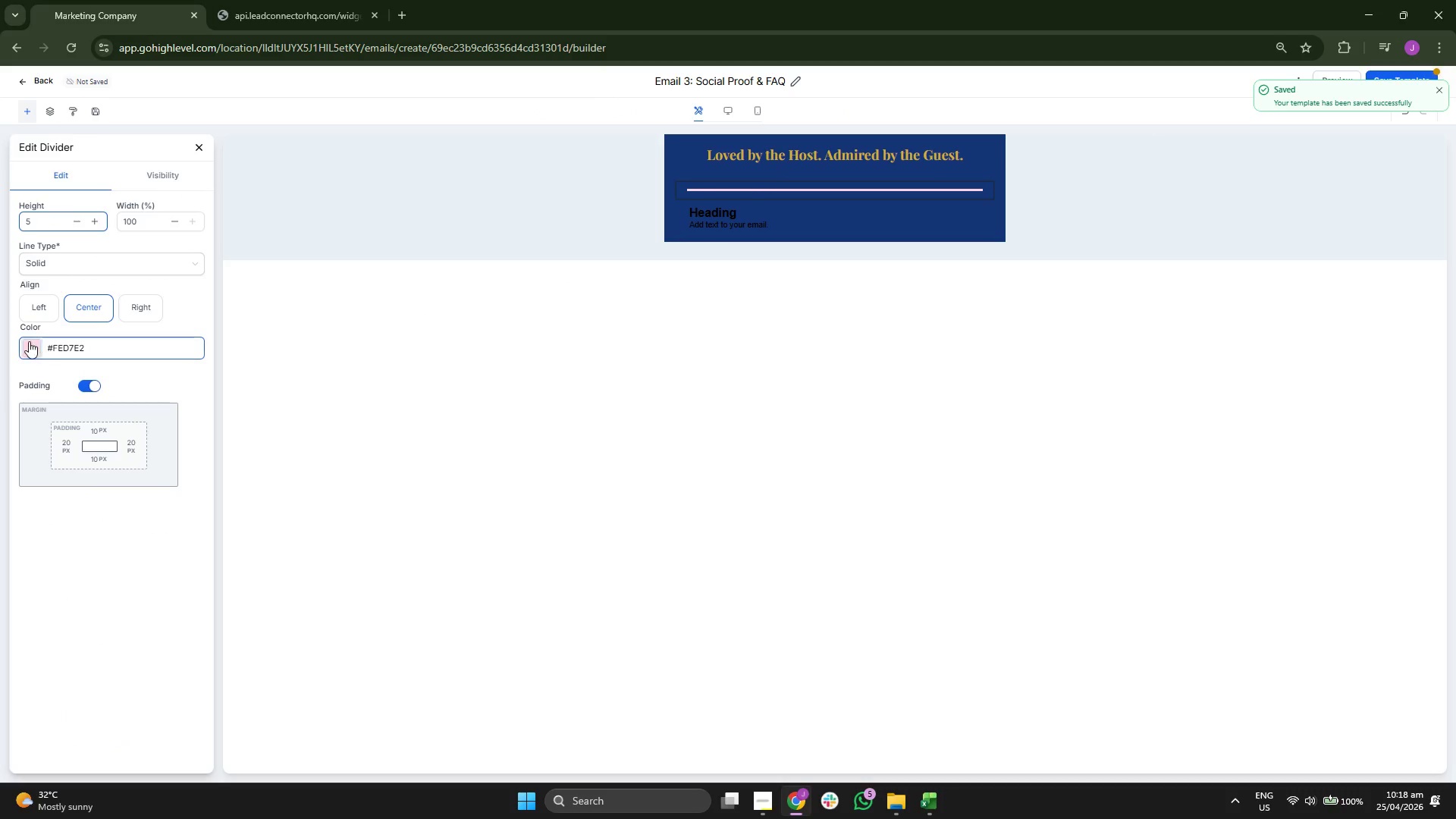 
left_click([35, 345])
 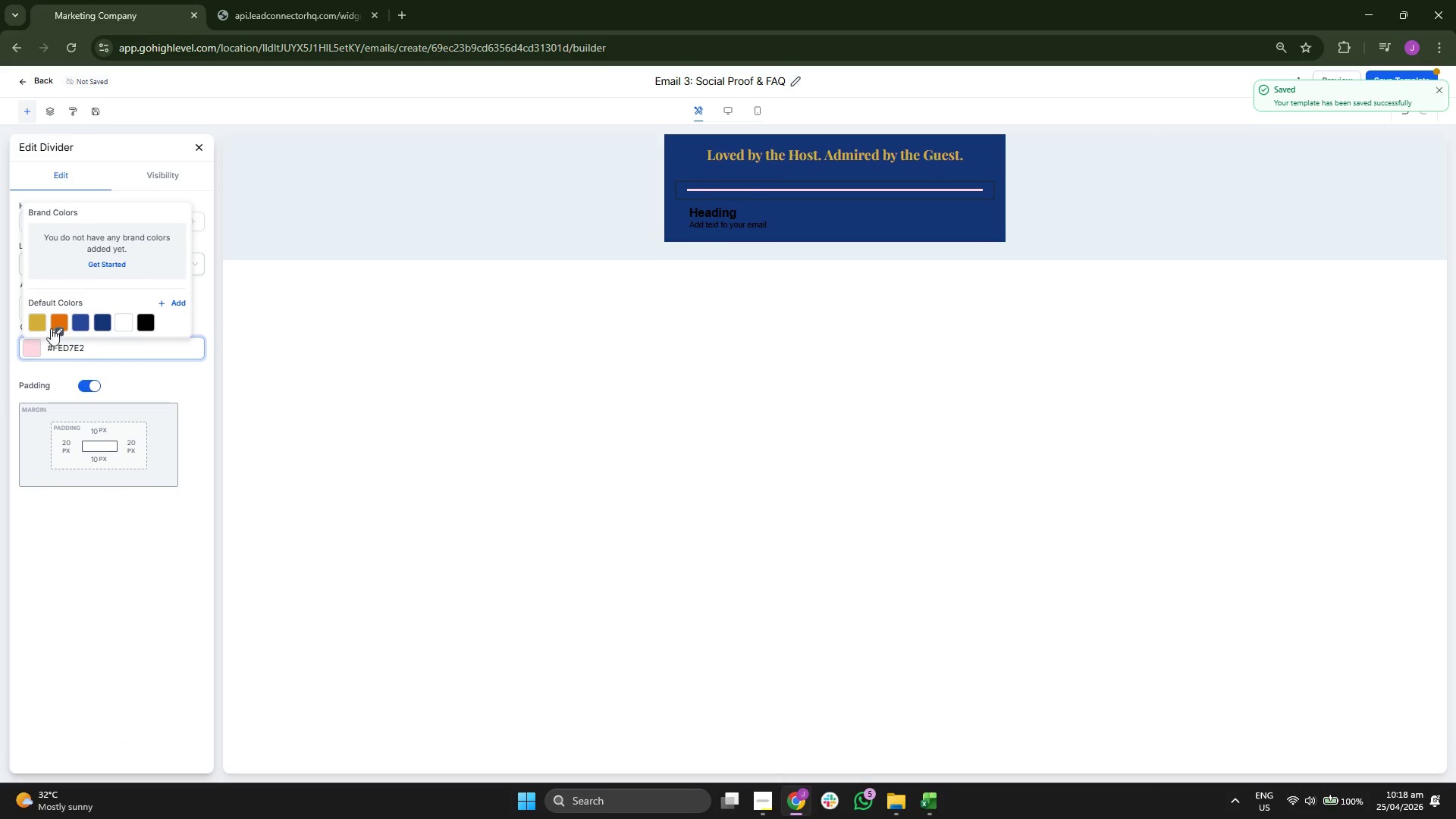 
left_click([36, 324])
 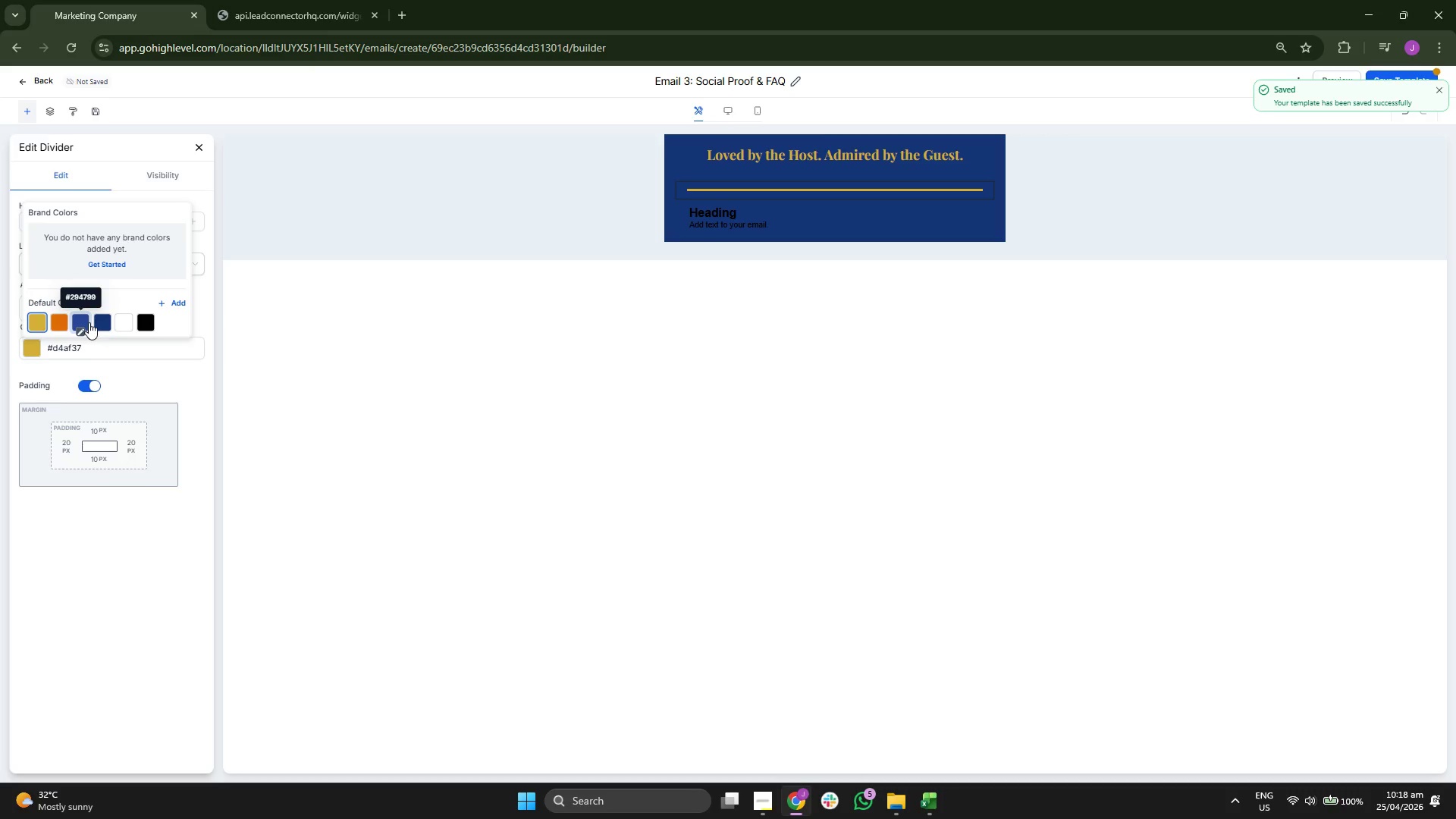 
double_click([111, 322])
 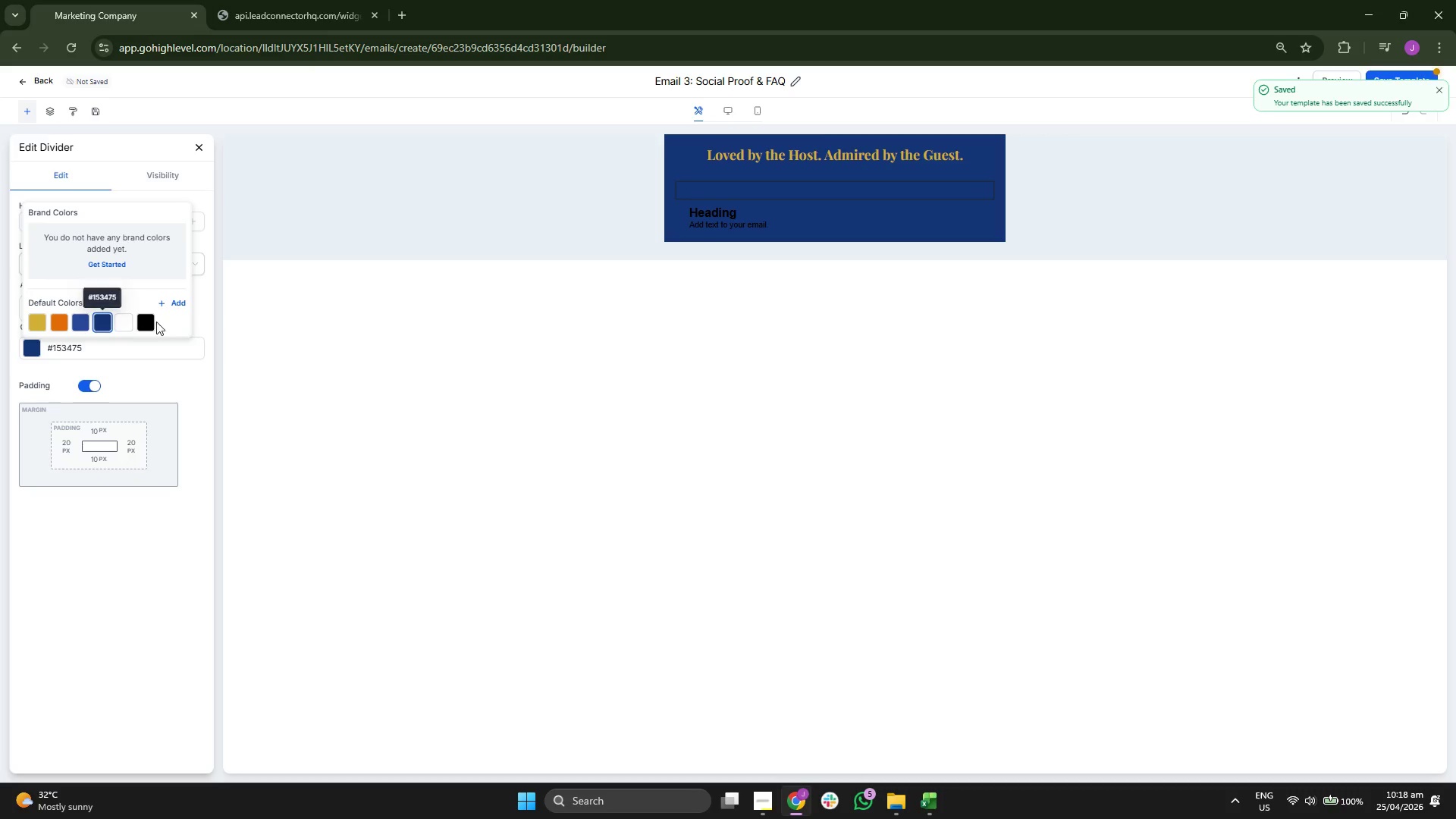 
left_click([145, 321])
 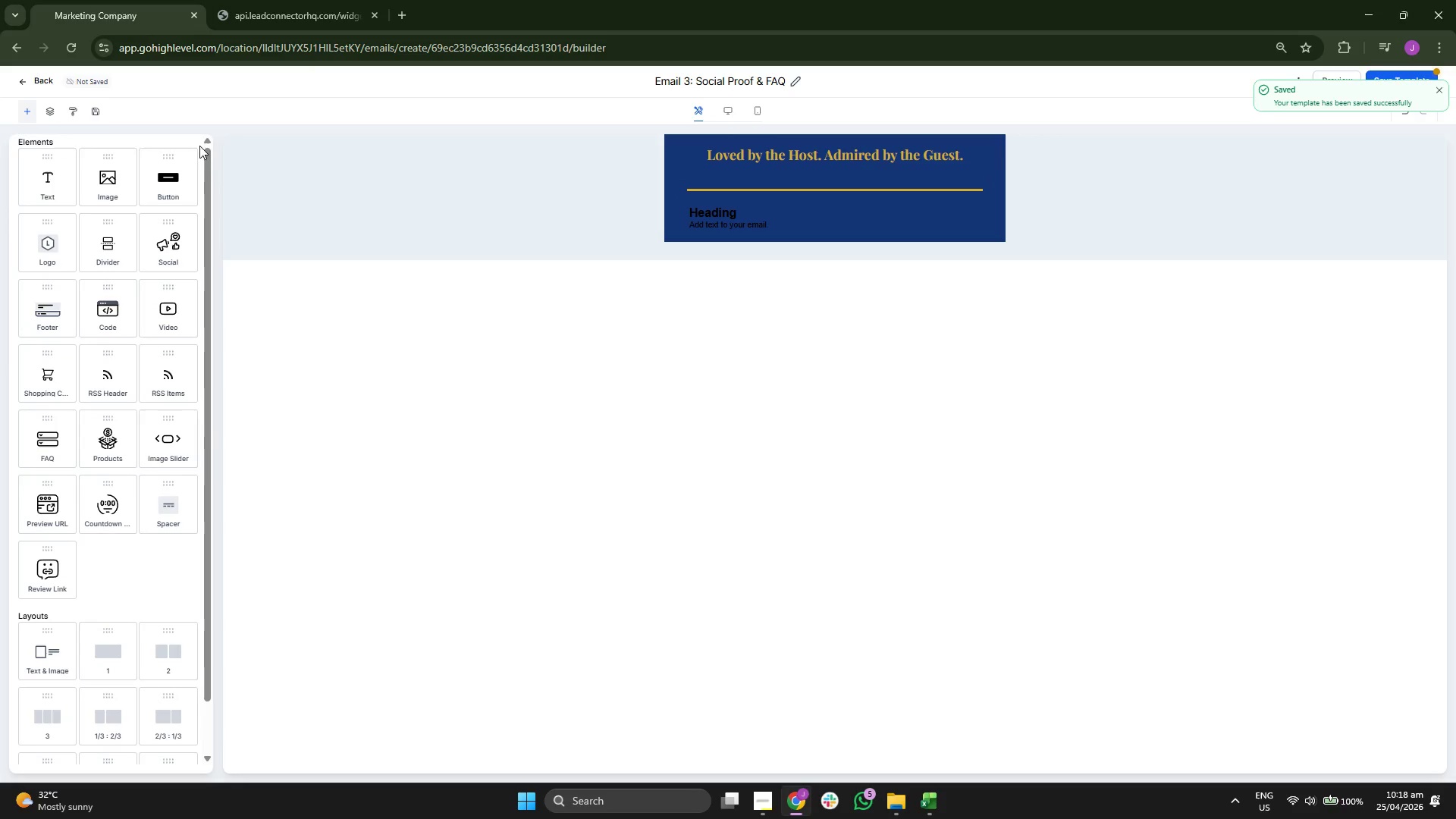 
wait(8.56)
 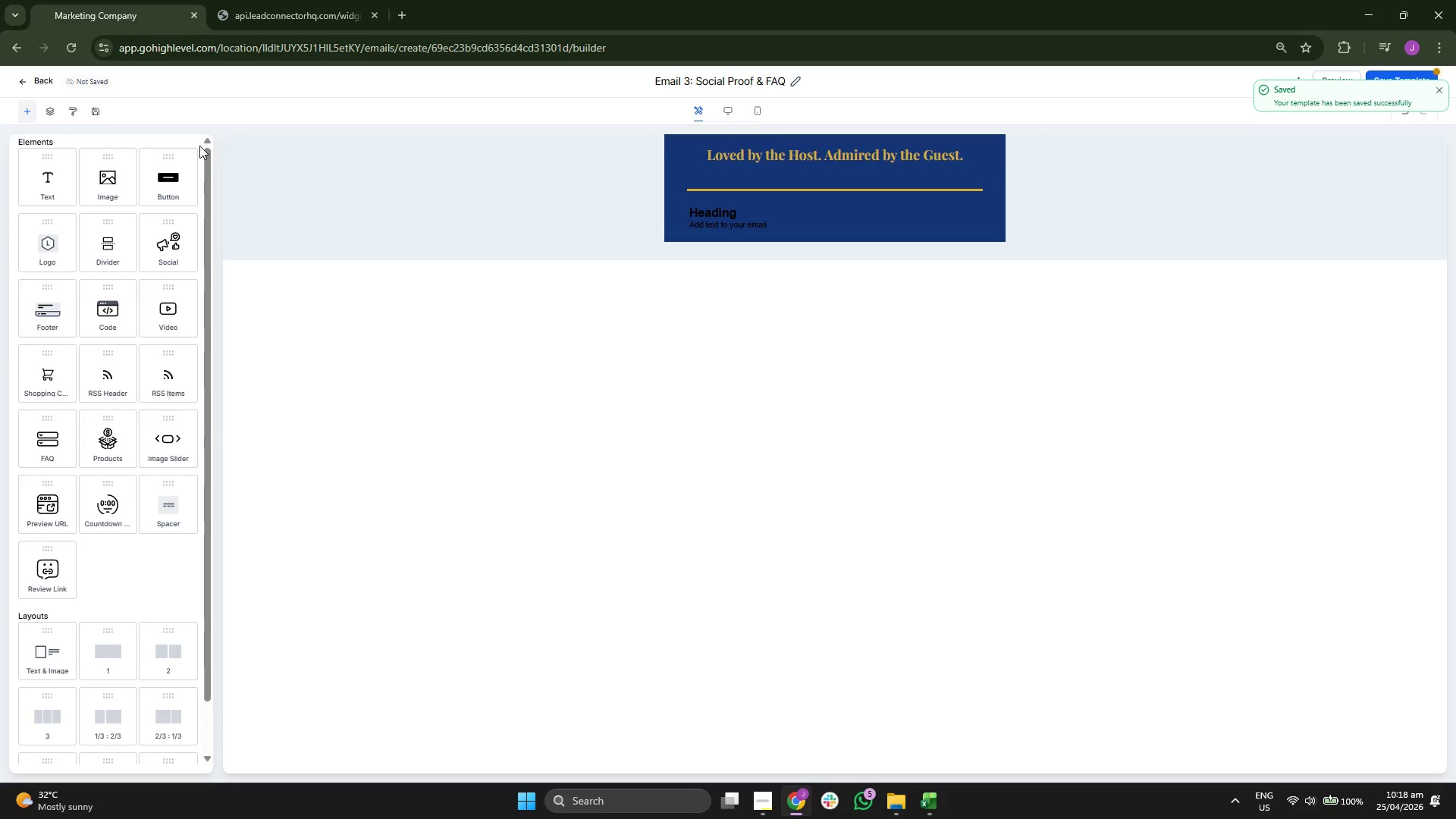 
double_click([126, 419])
 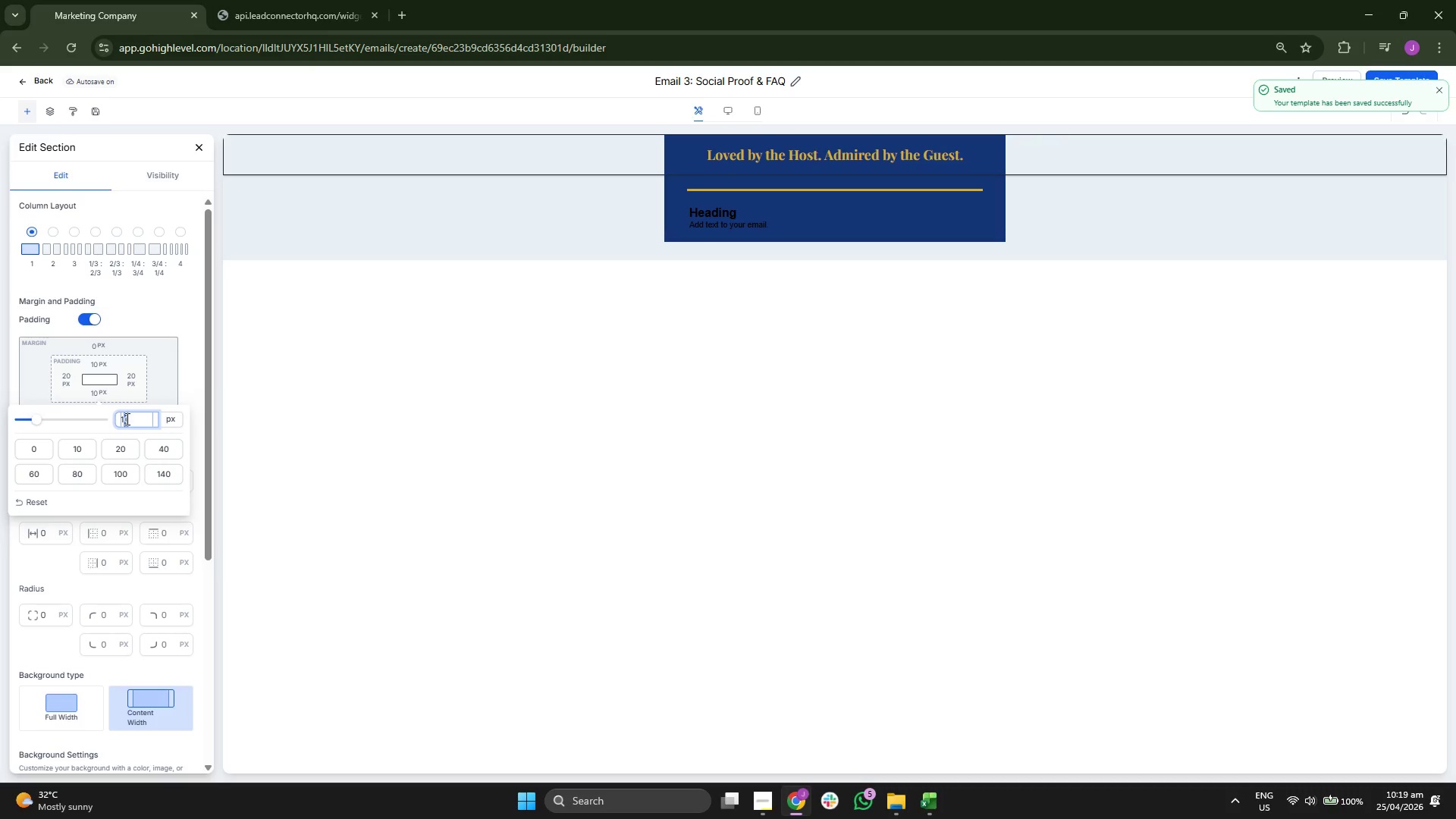 
key(Backspace)
 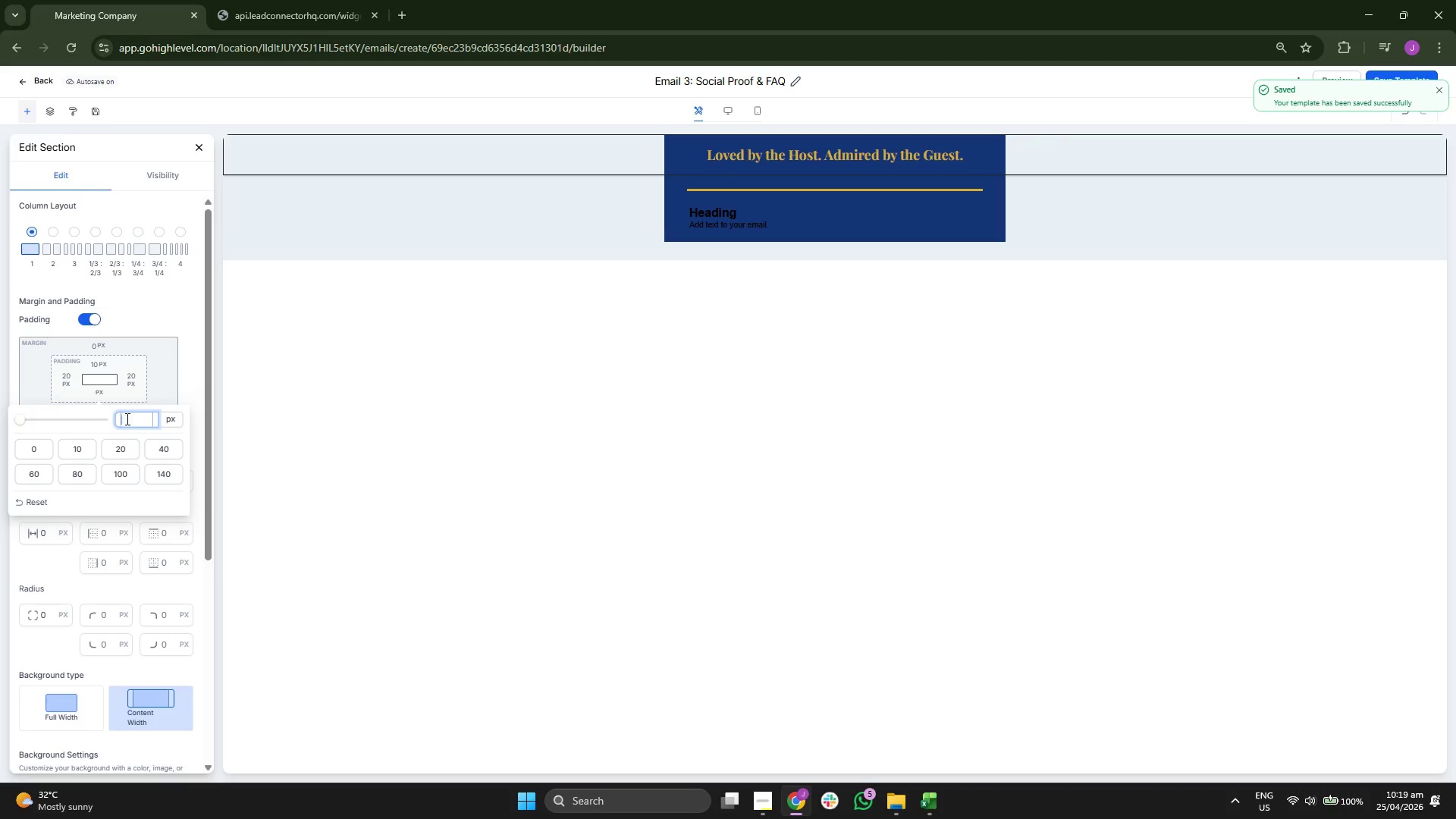 
key(Backspace)
 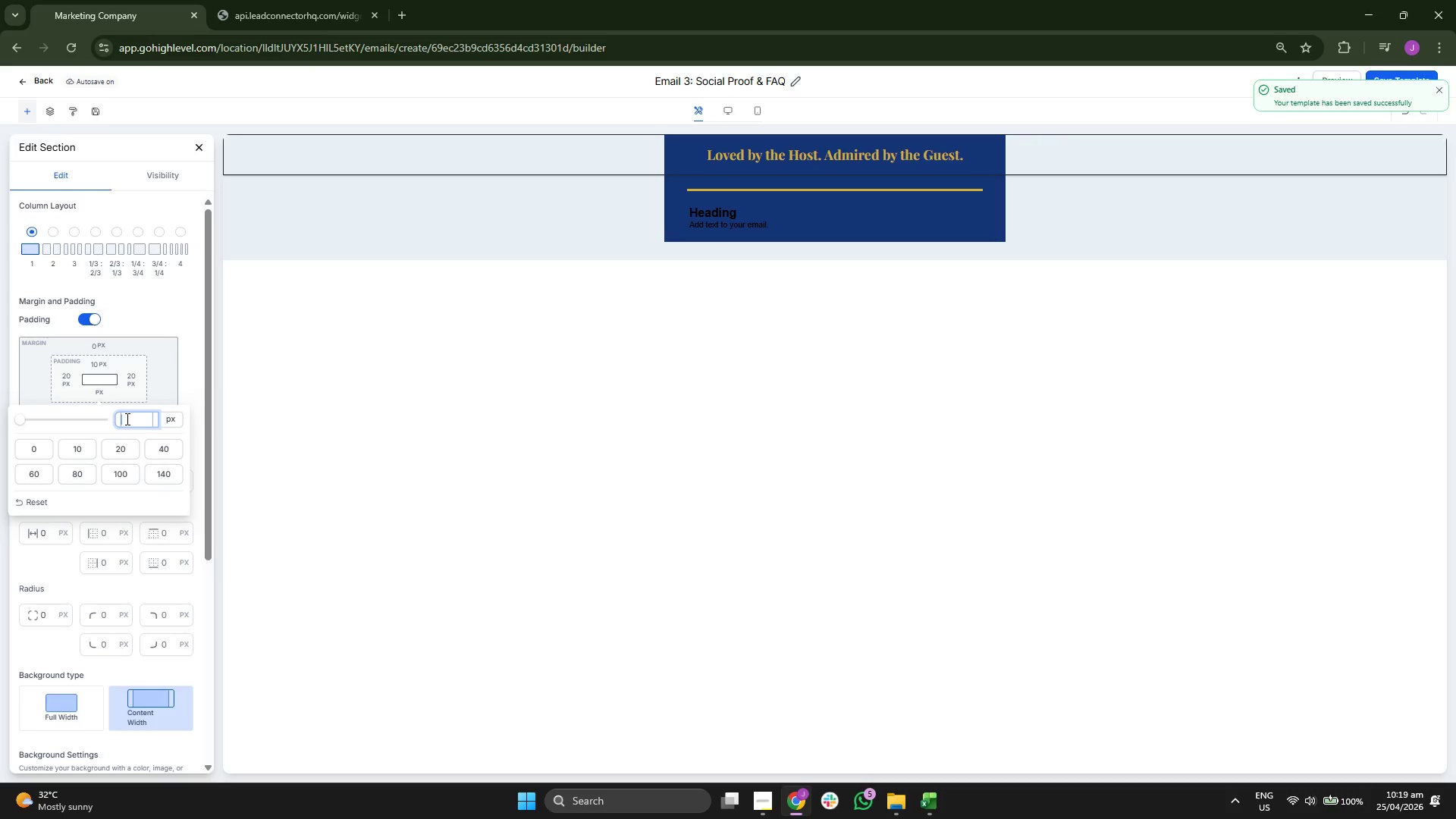 
key(5)
 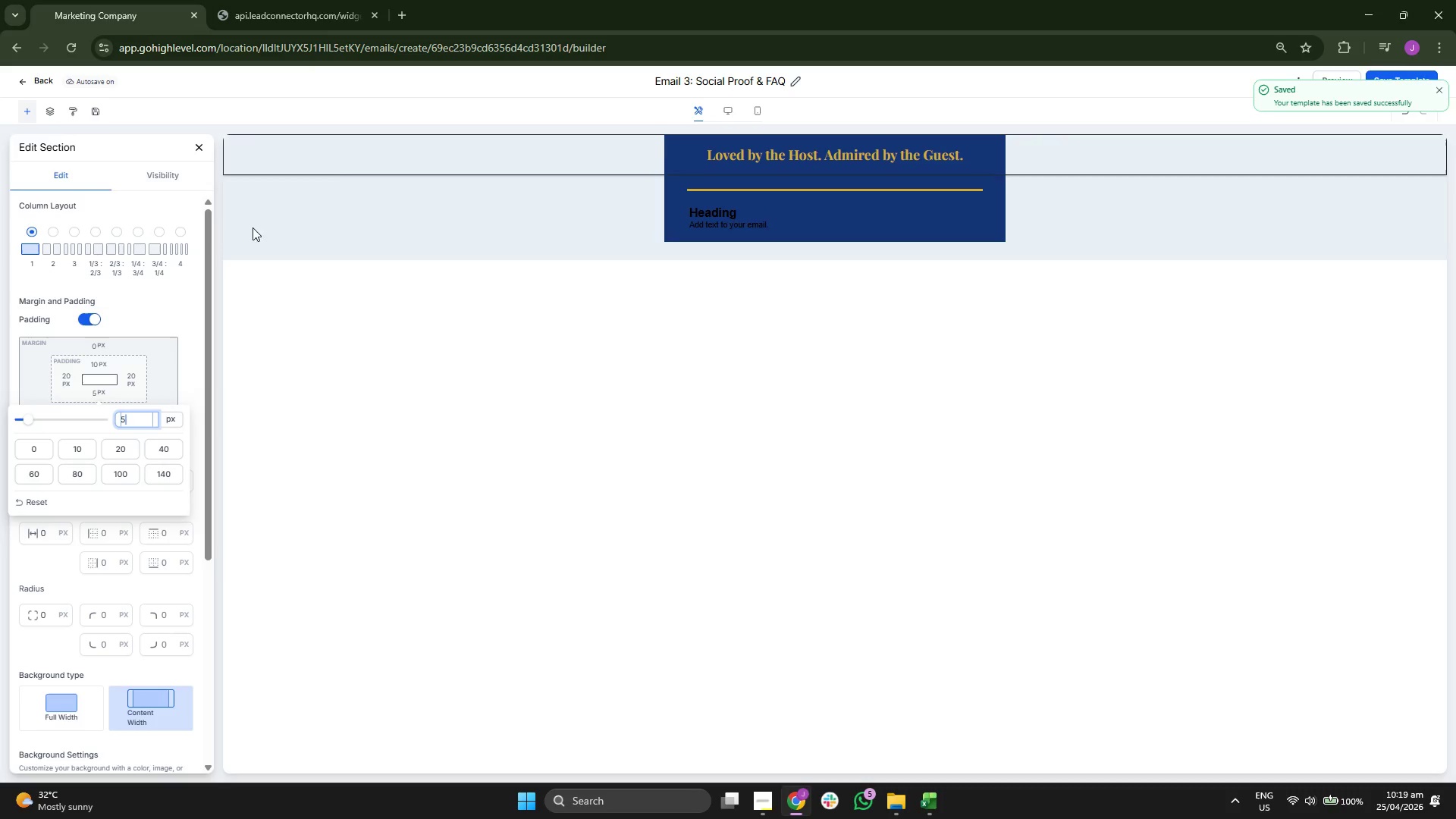 
left_click([187, 296])
 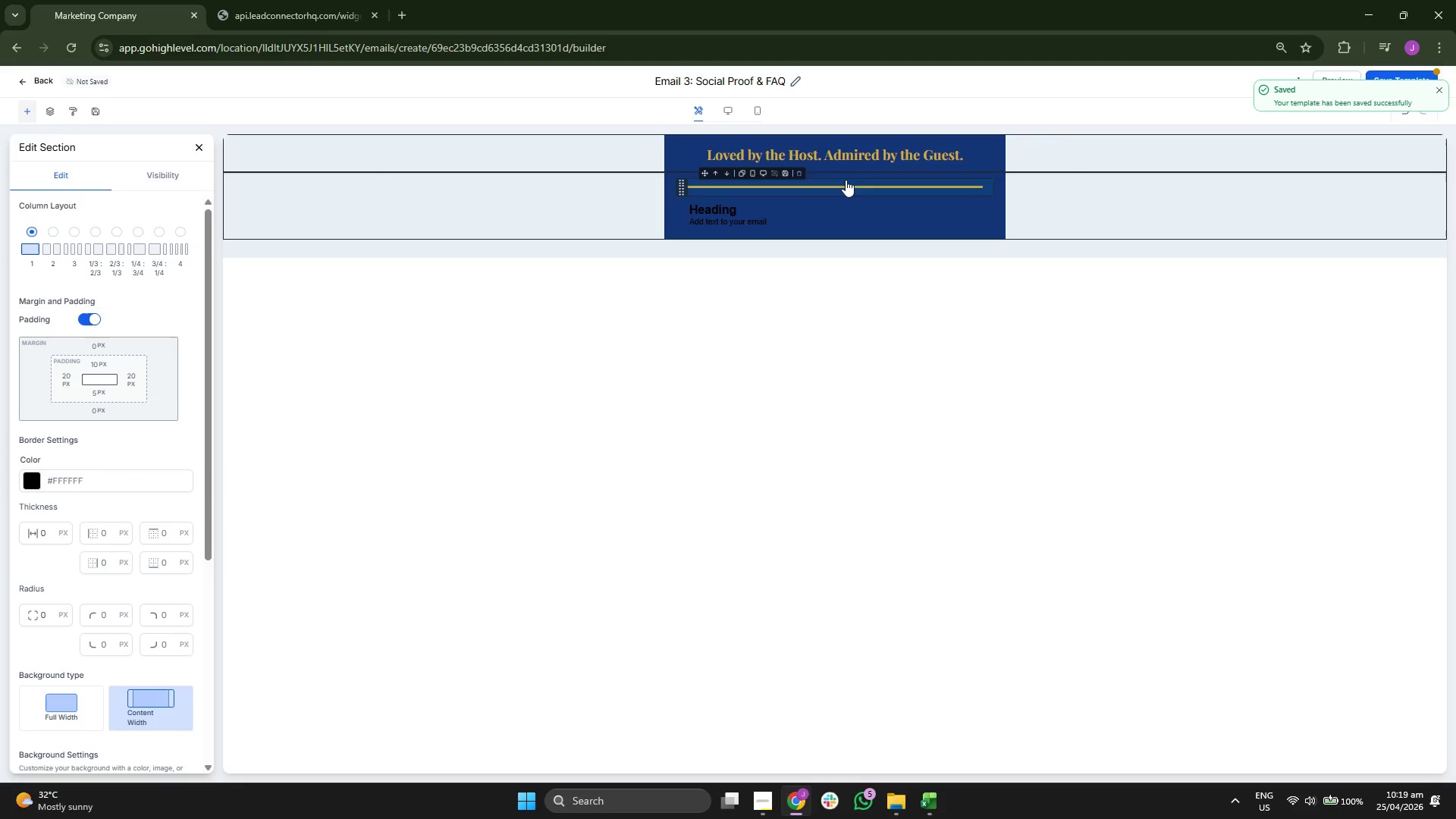 
left_click([837, 212])
 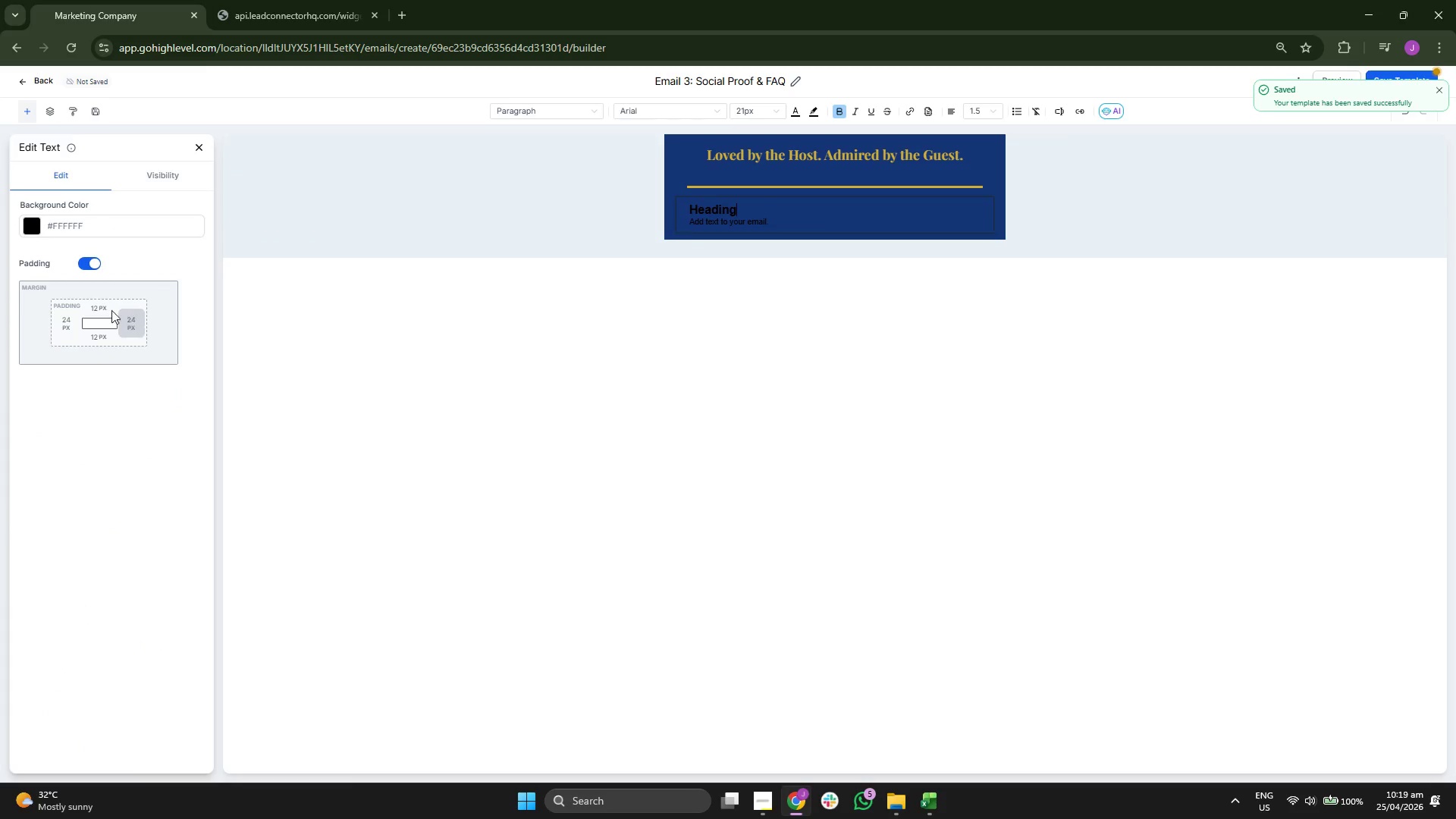 
left_click([105, 309])
 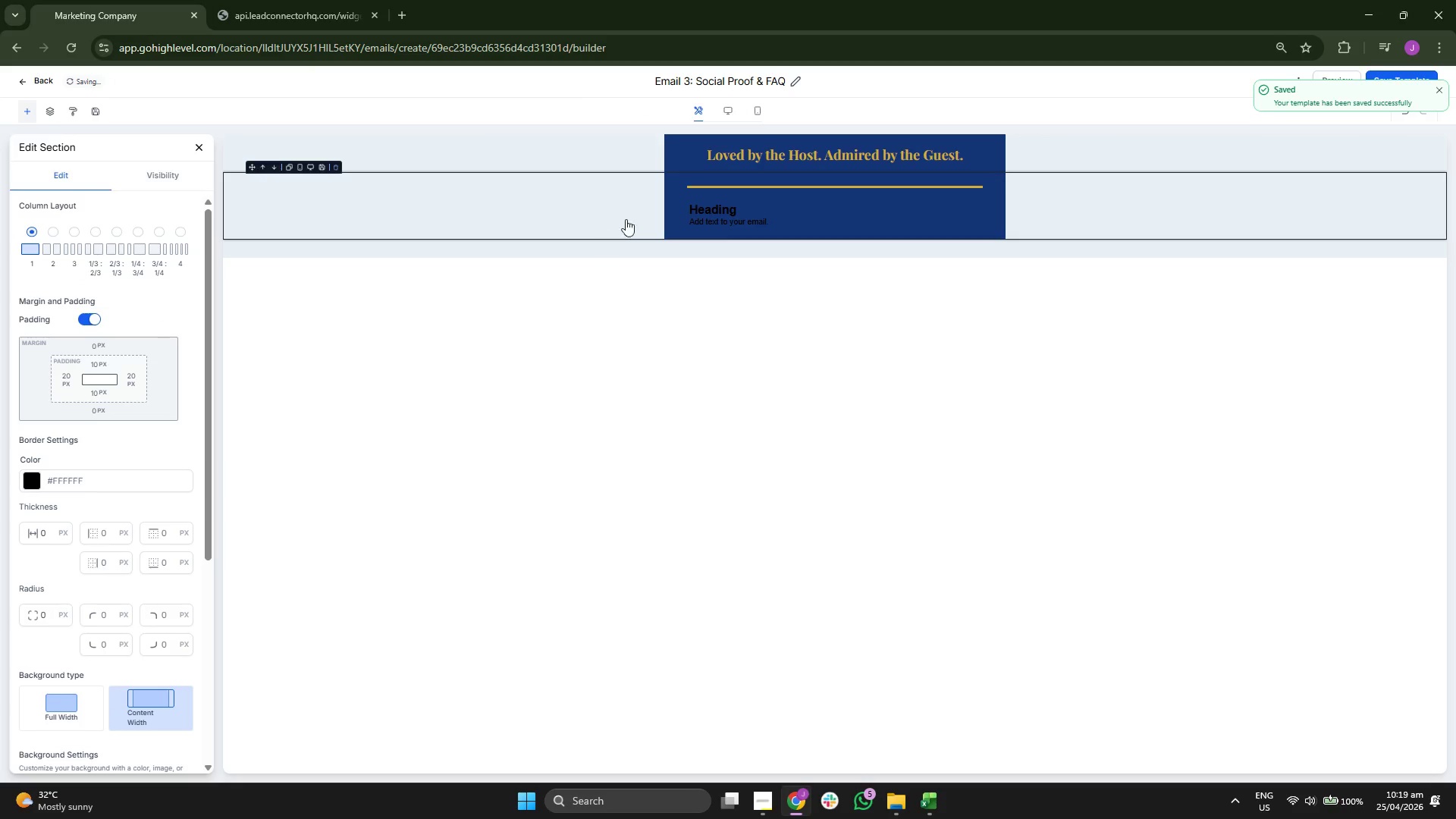 
left_click([756, 216])
 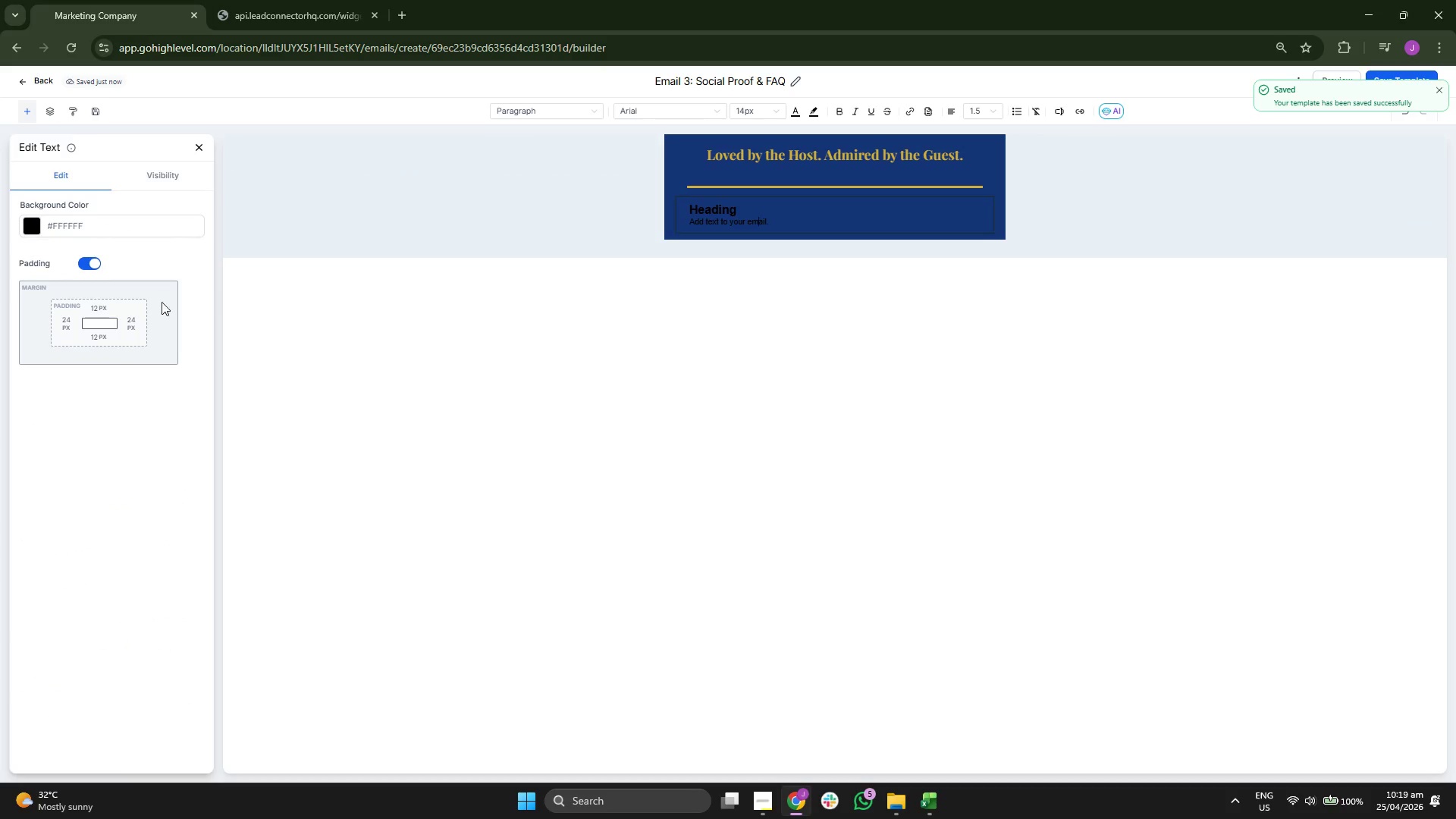 
left_click([94, 307])
 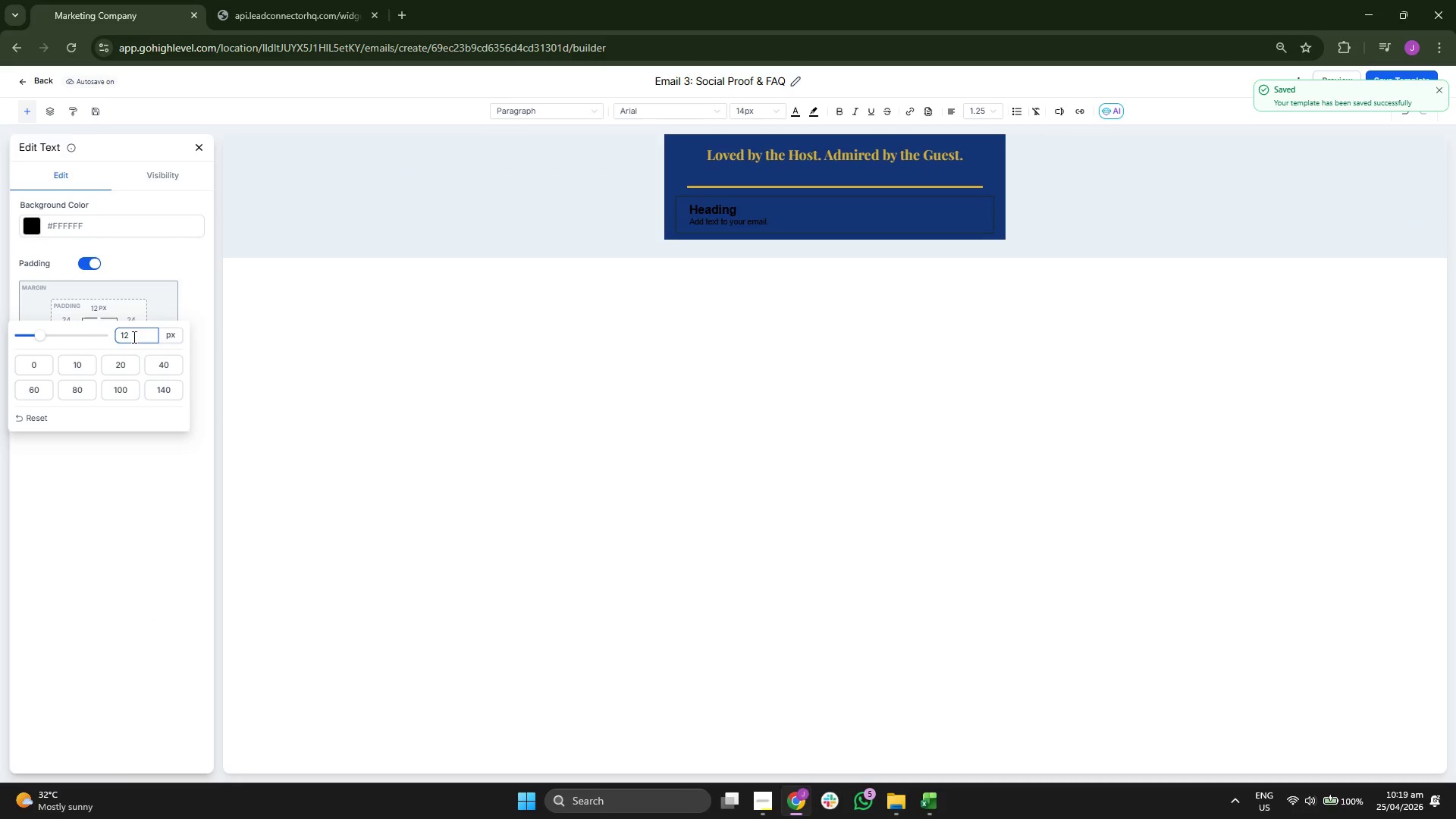 
double_click([133, 337])
 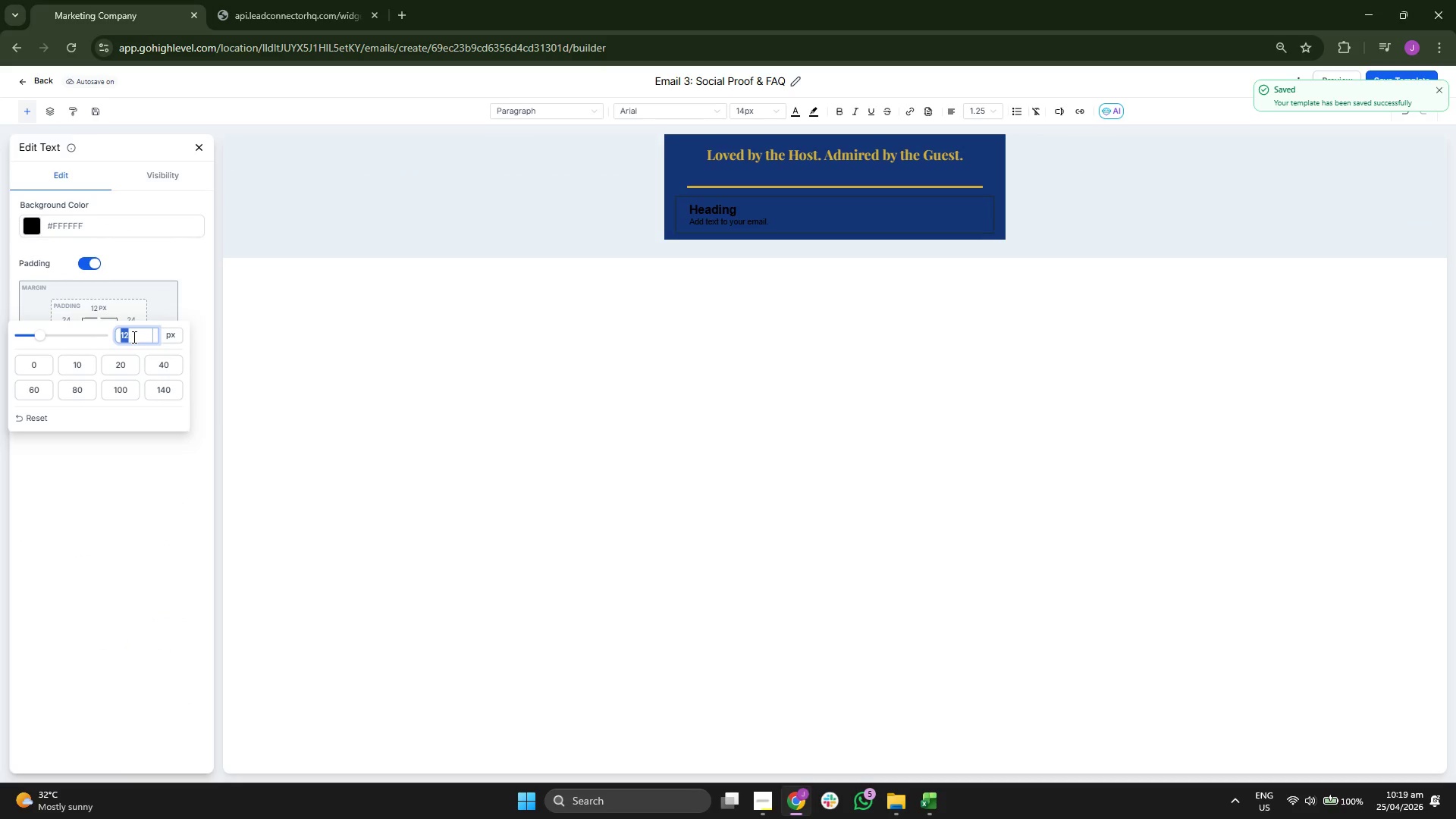 
key(5)
 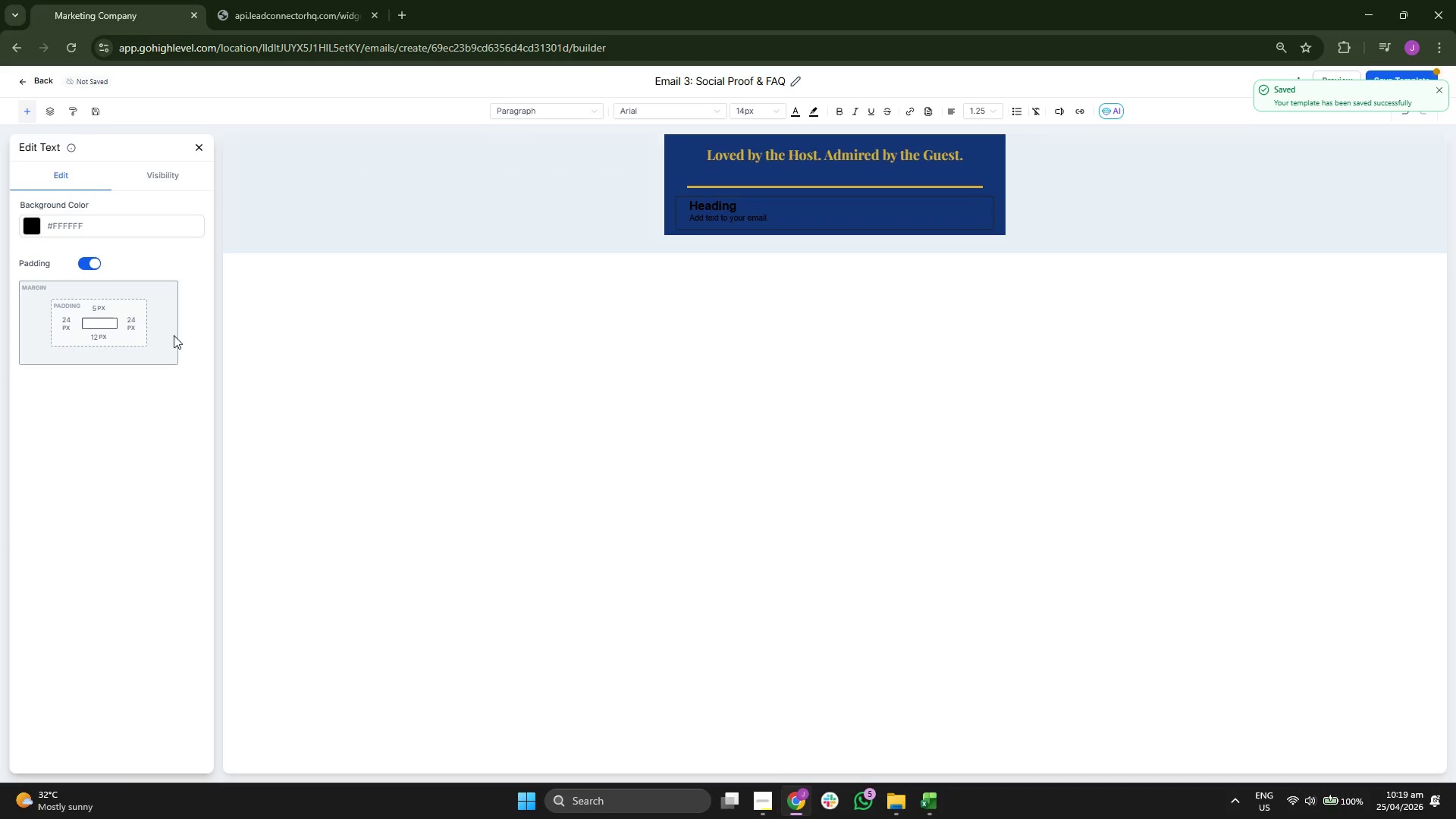 
left_click([195, 149])
 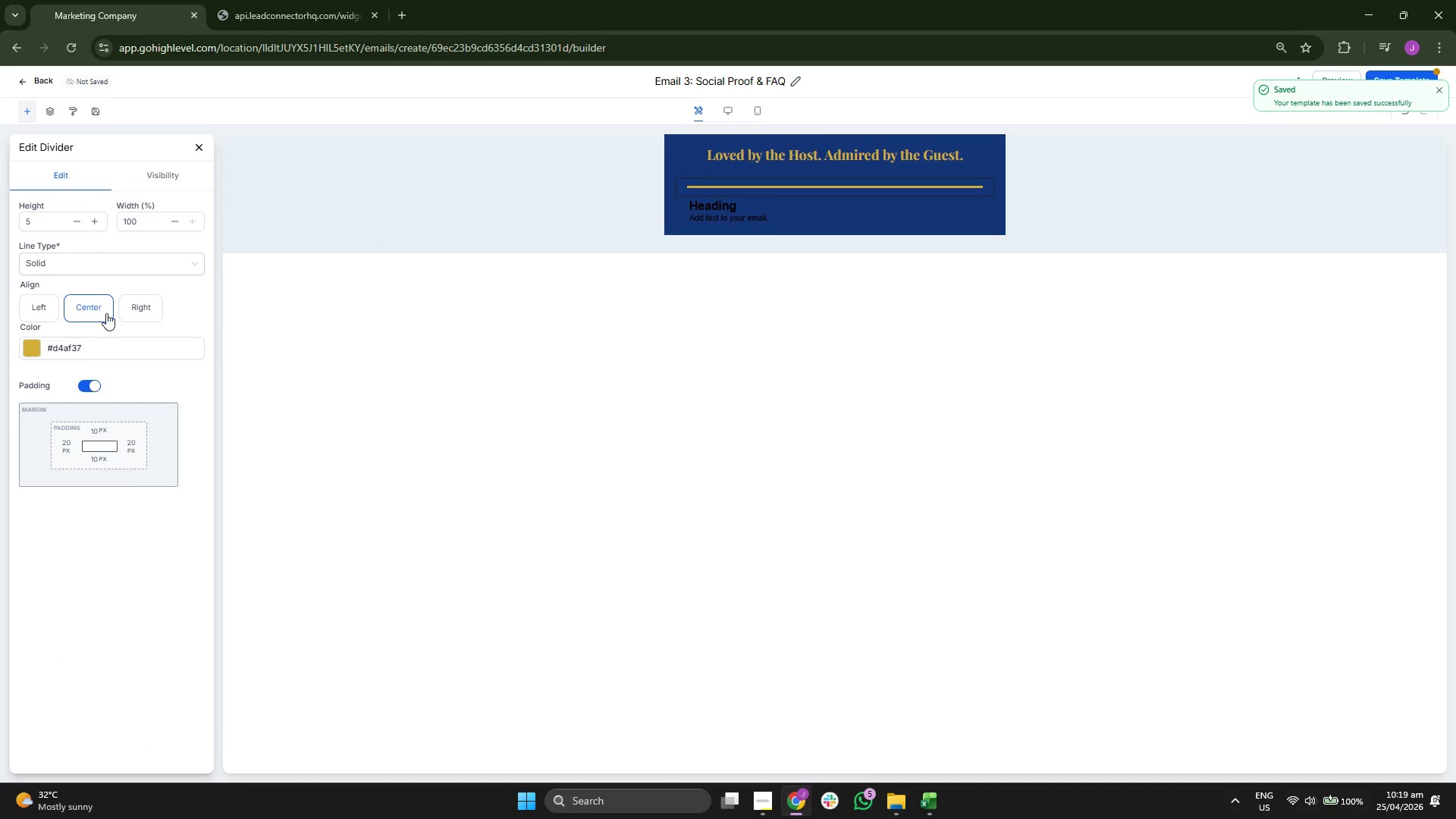 
left_click([99, 426])
 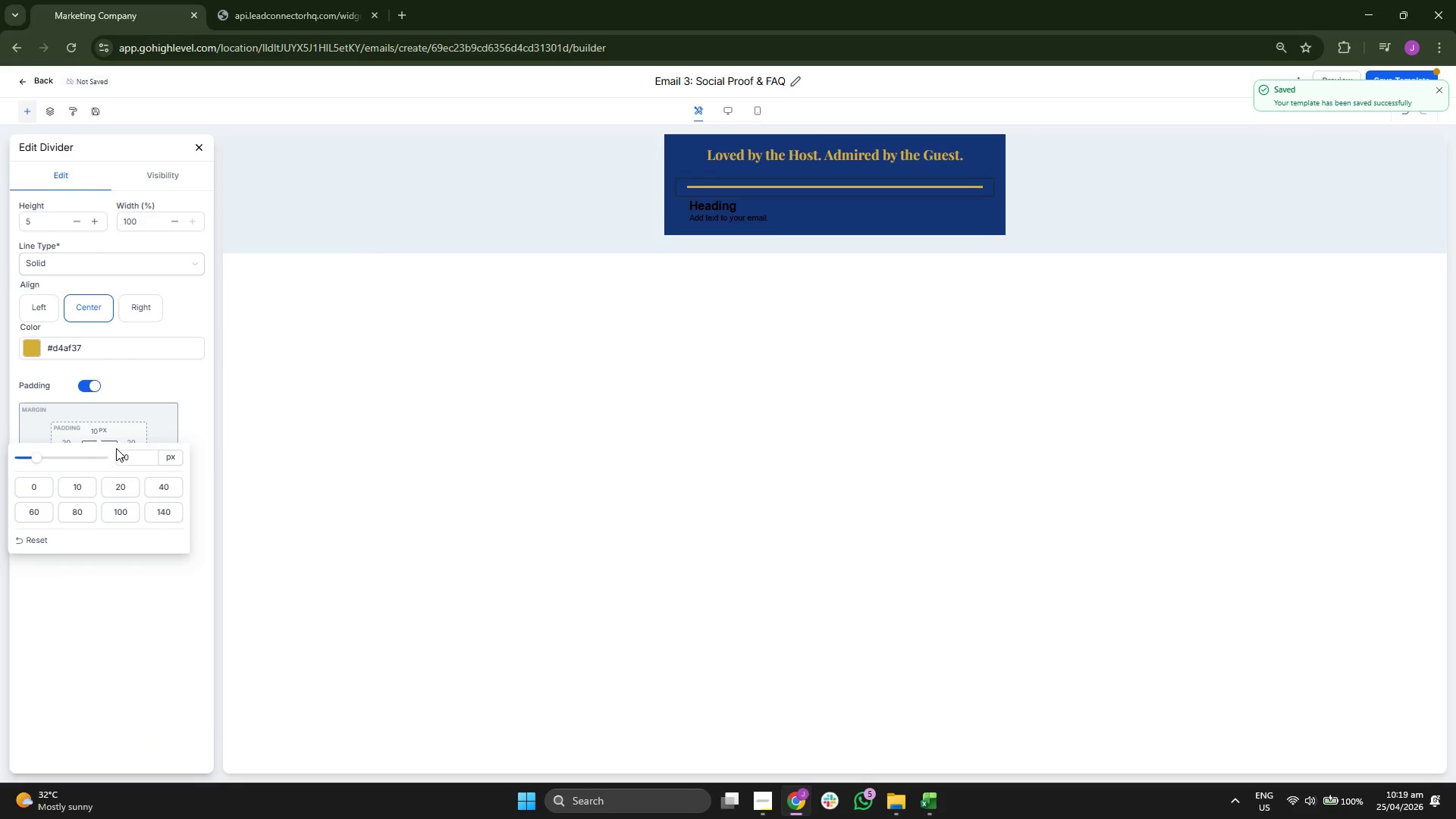 
double_click([118, 450])
 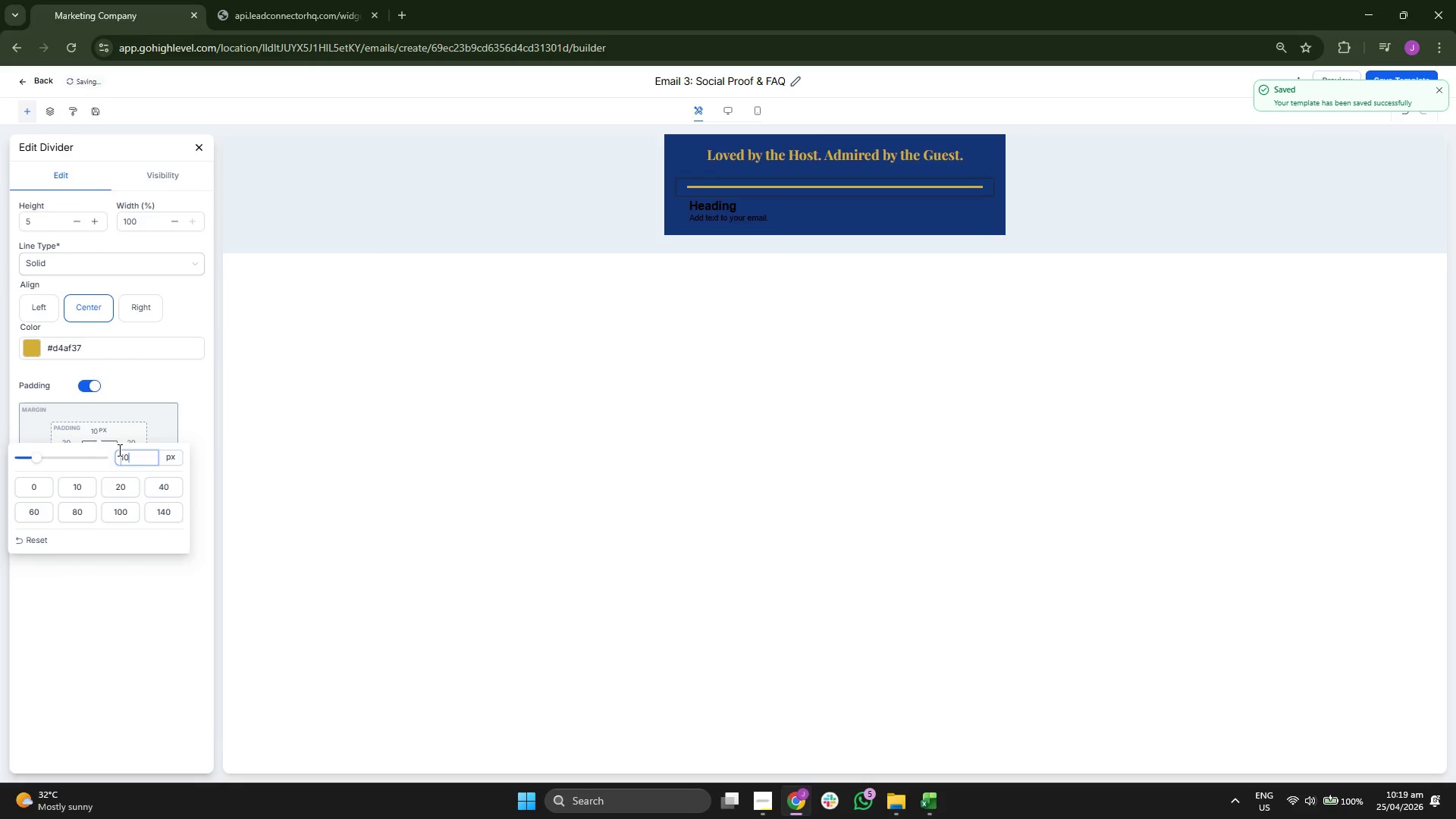 
triple_click([118, 450])
 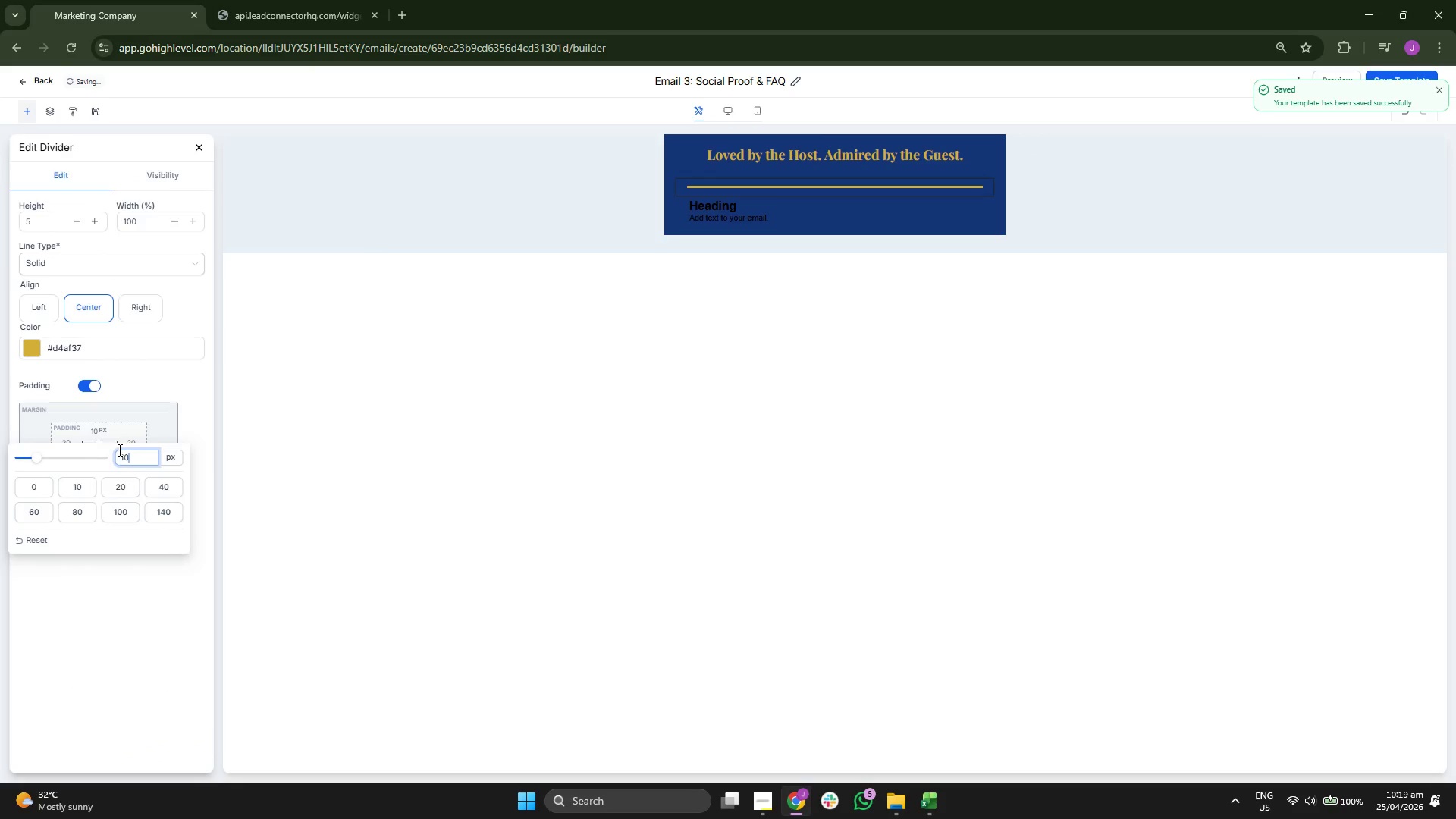 
triple_click([118, 450])
 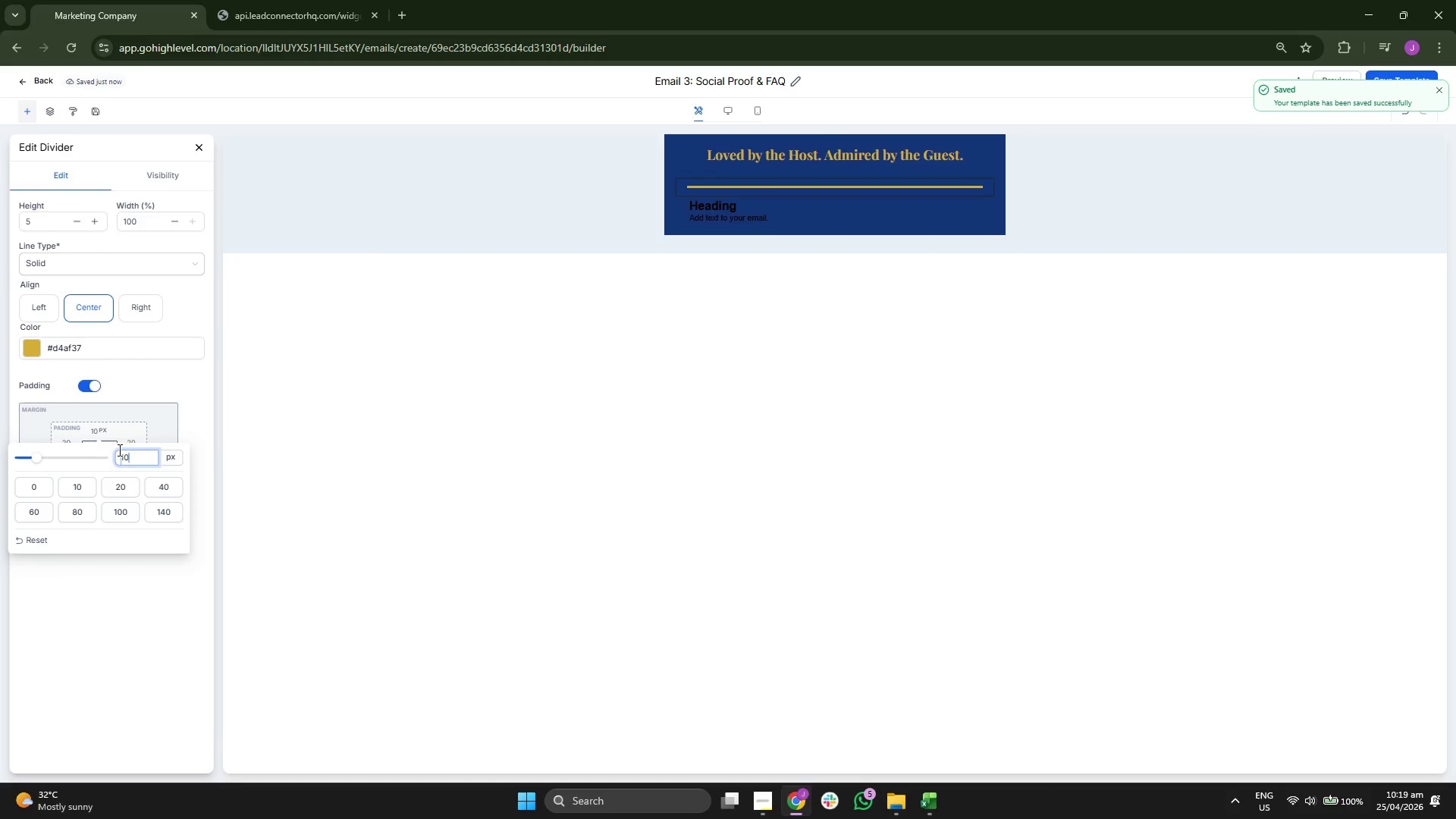 
triple_click([118, 450])
 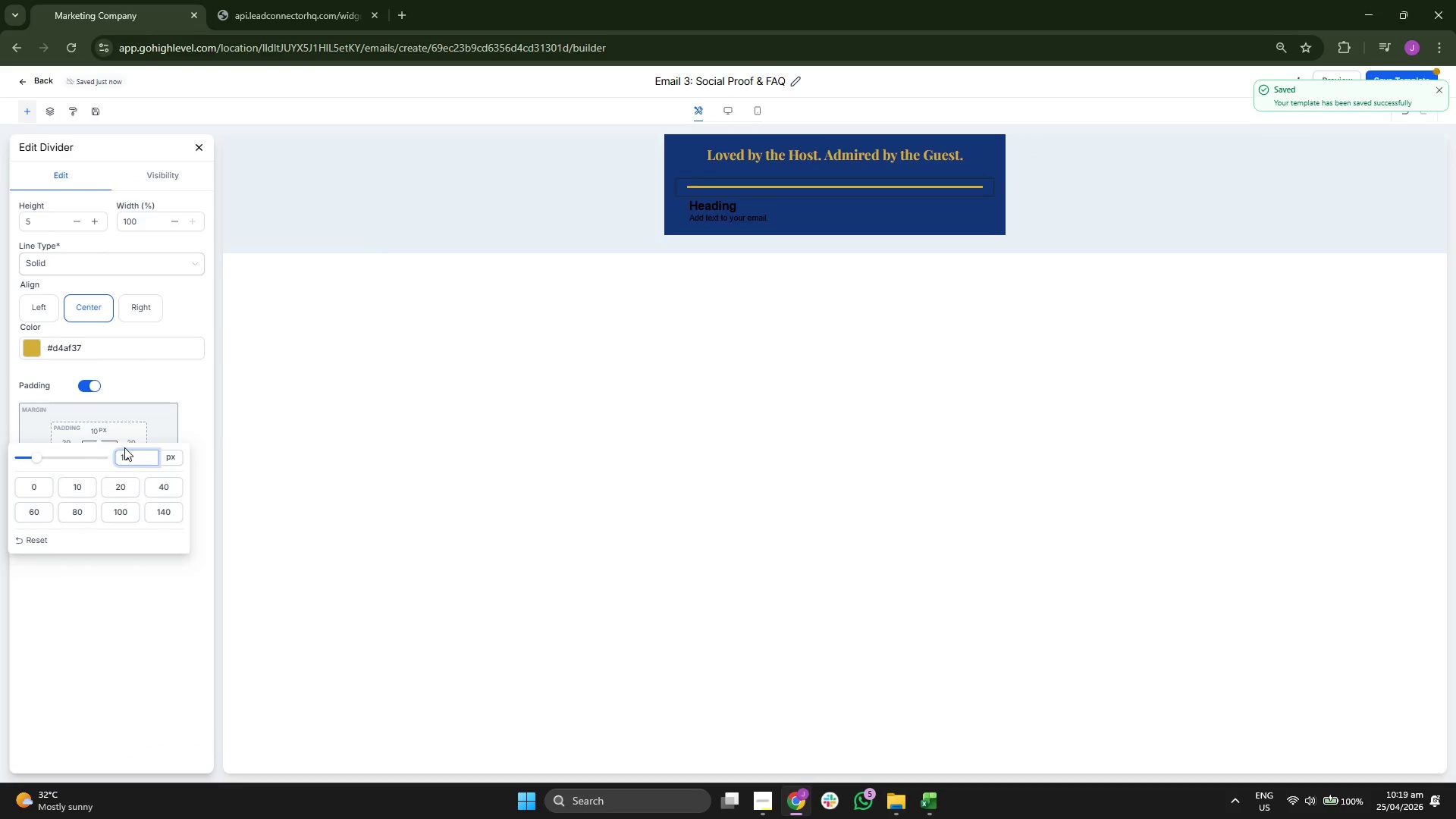 
double_click([124, 447])
 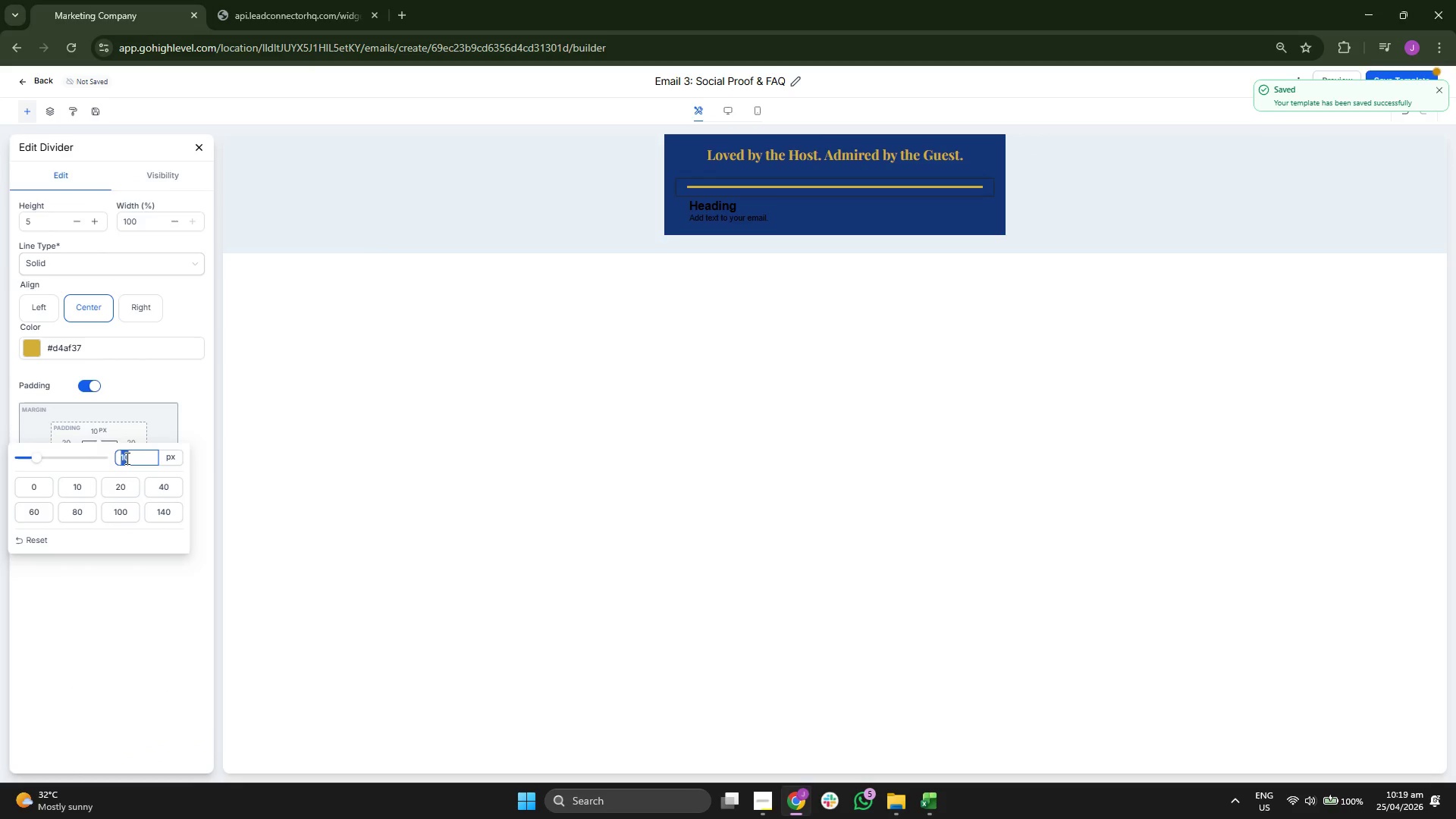 
type(555)
key(Backspace)
key(Backspace)
type(55)
key(Backspace)
 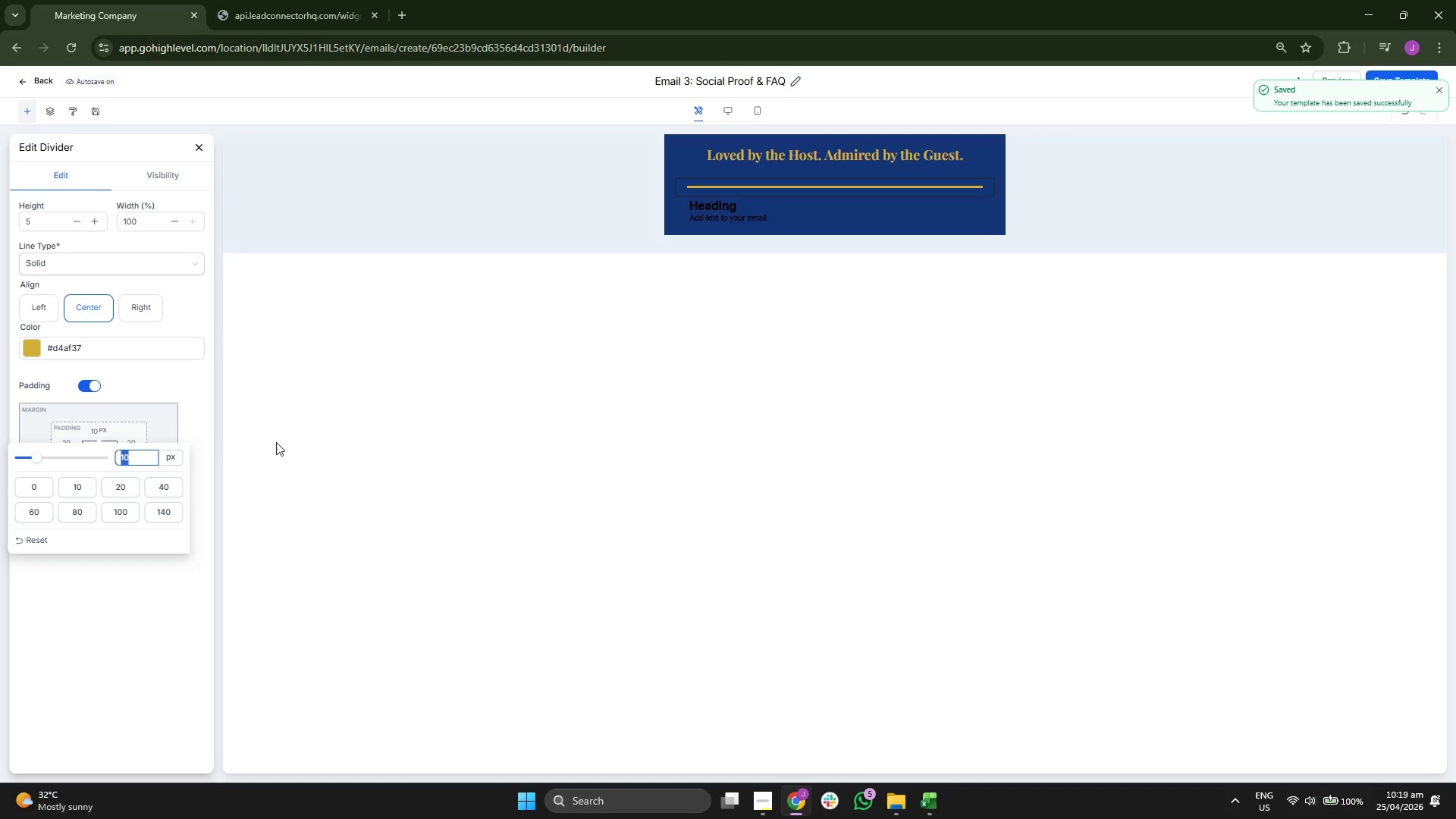 
left_click([0, 639])
 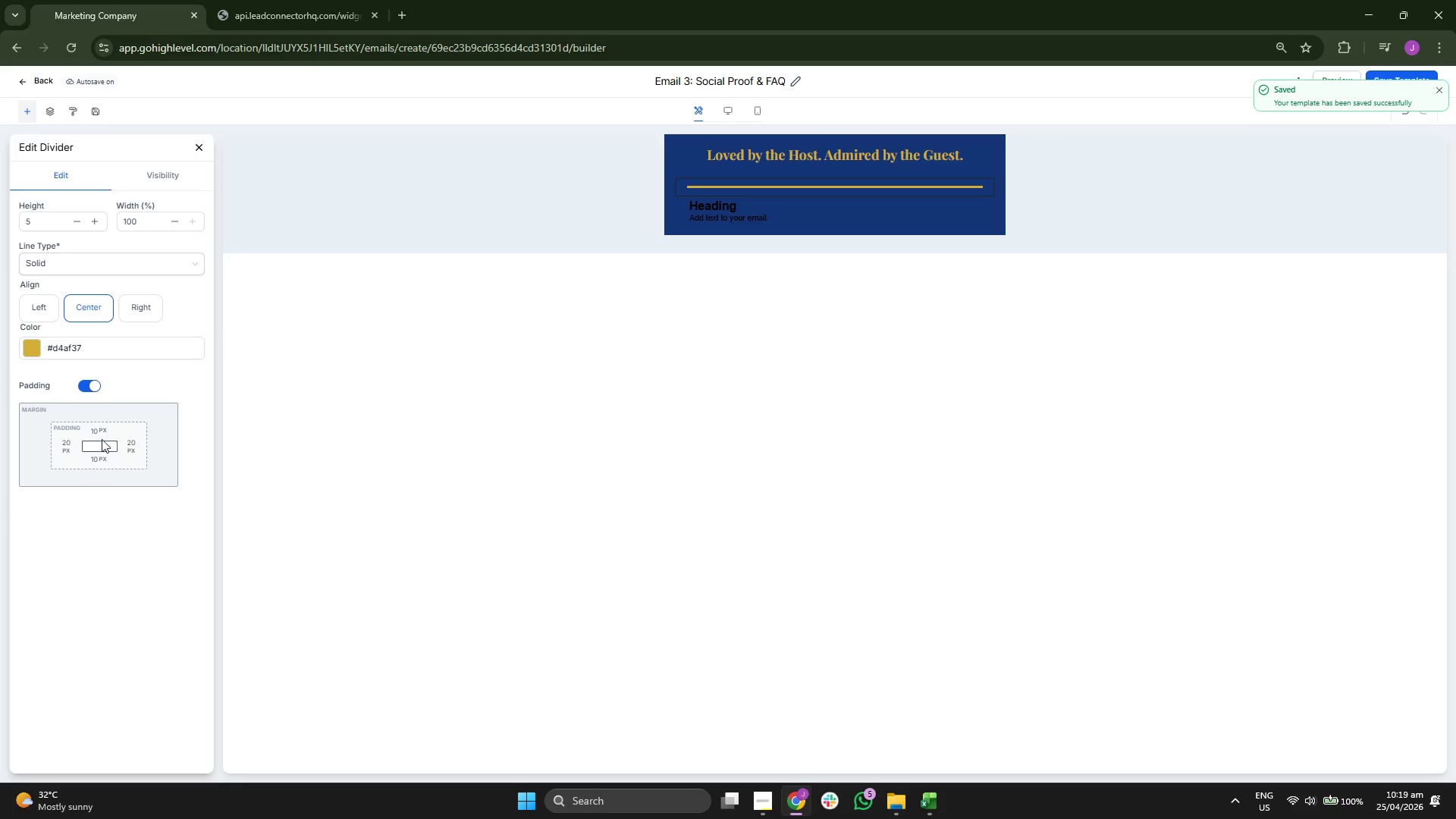 
left_click([95, 434])
 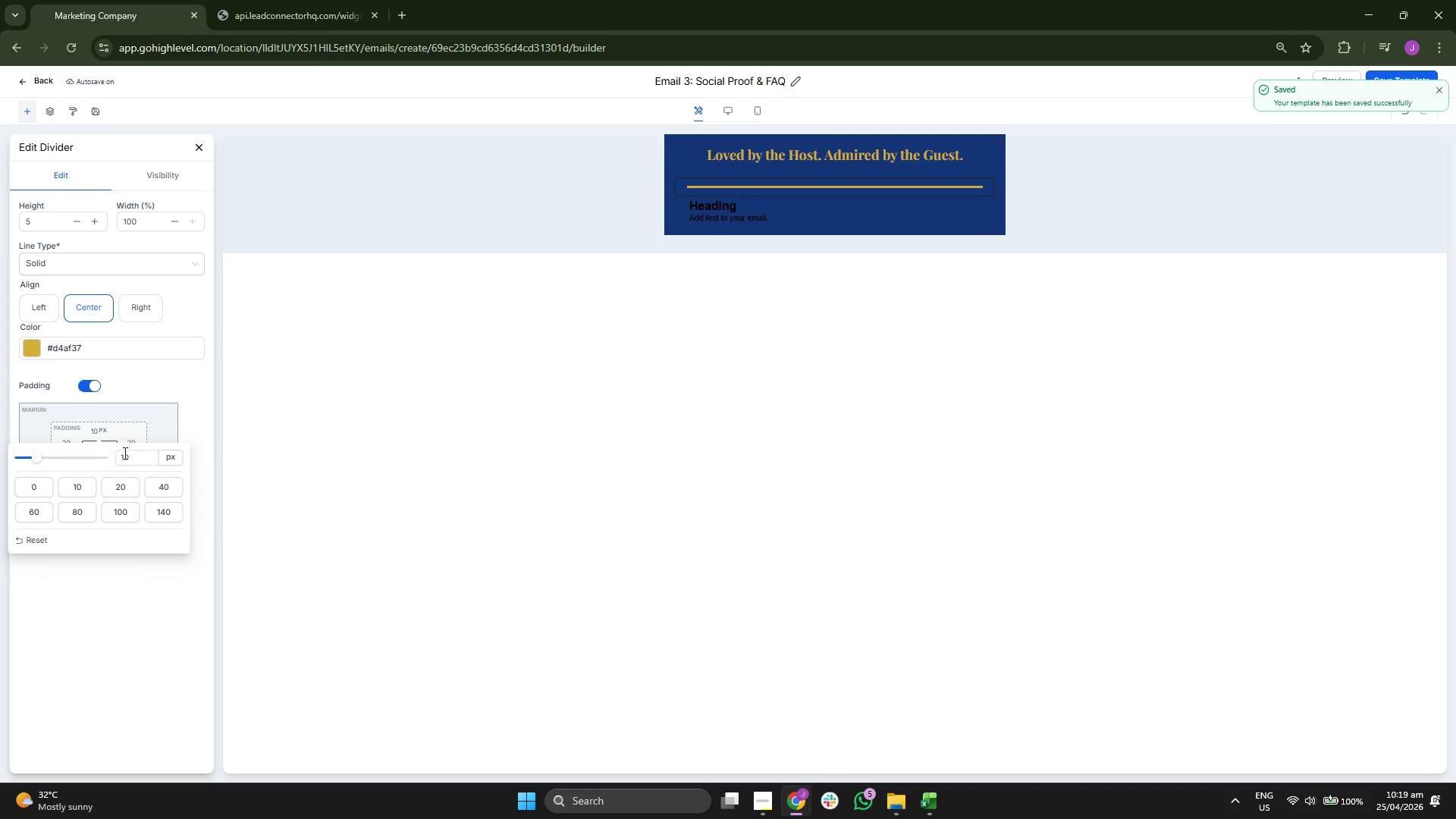 
double_click([124, 453])
 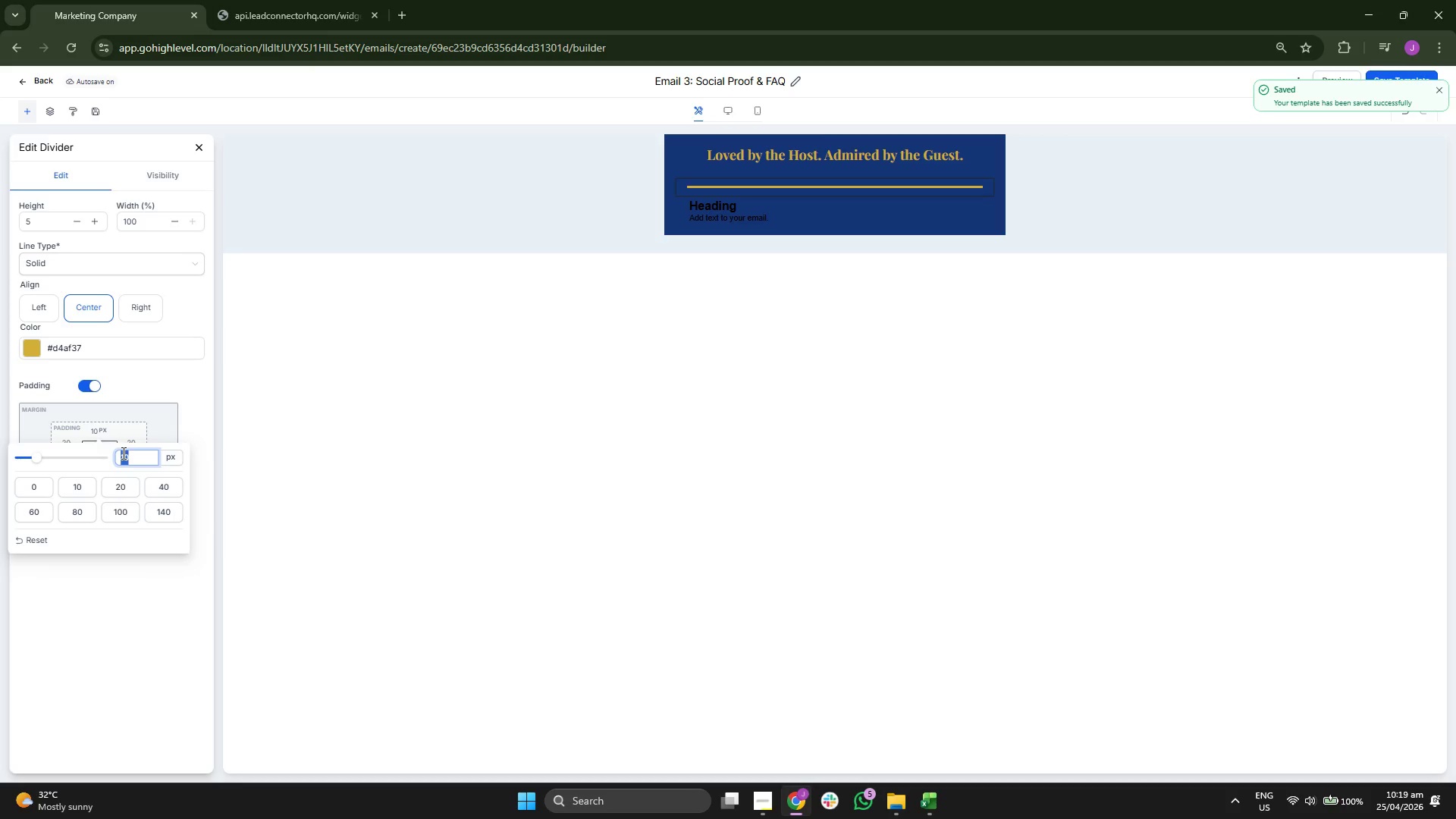 
key(Backspace)
 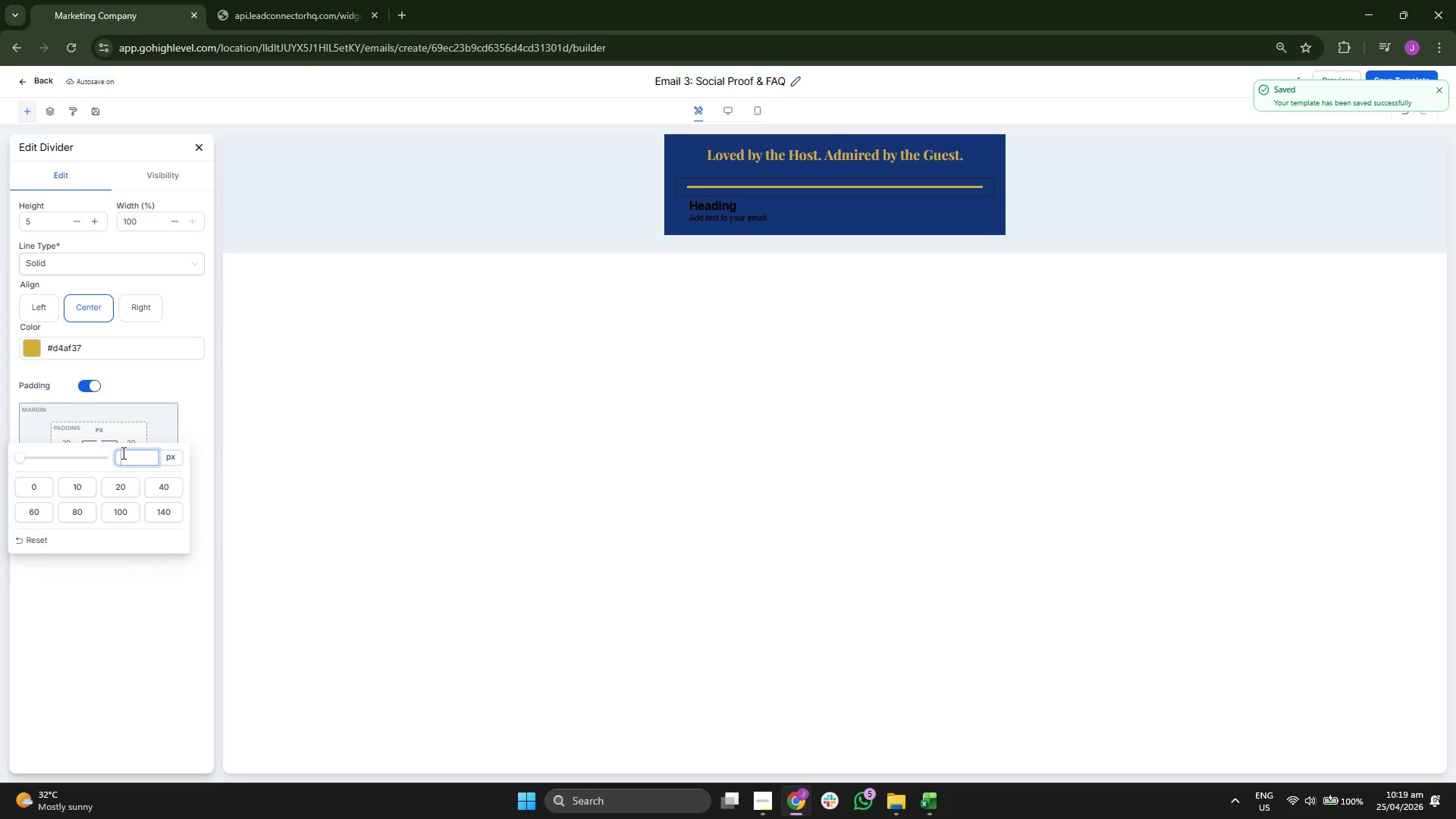 
key(5)
 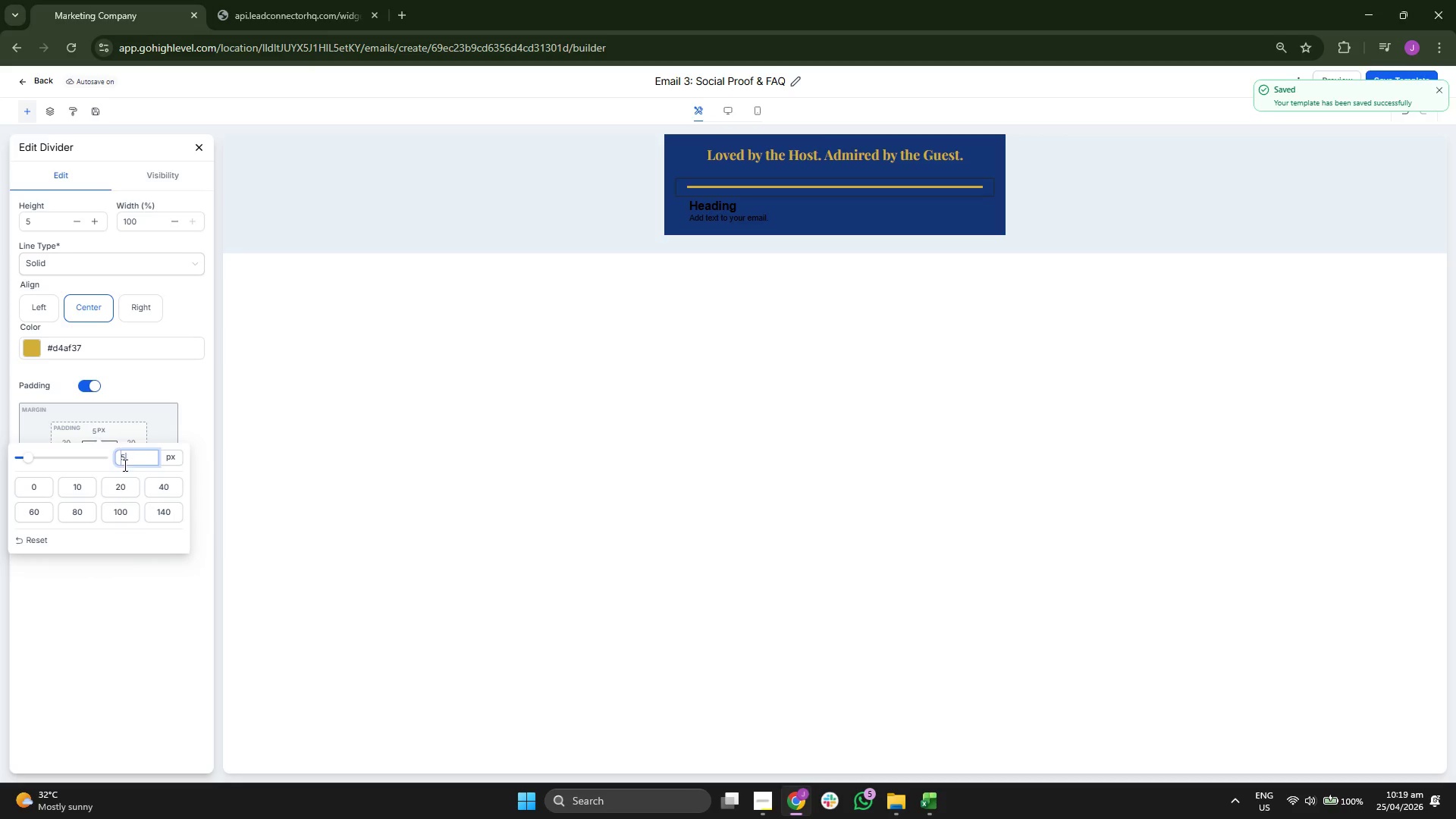 
left_click([124, 667])
 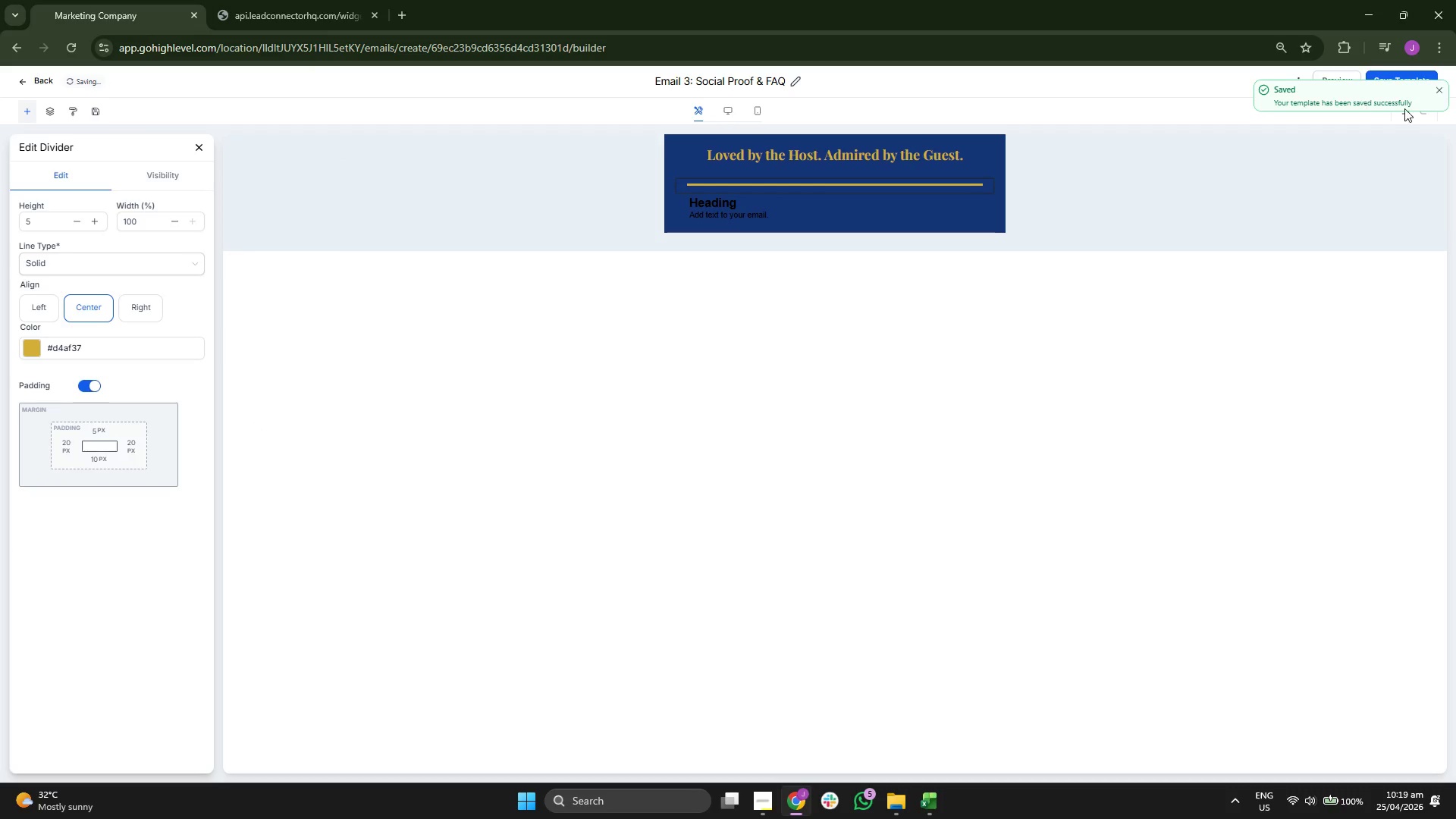 
wait(7.2)
 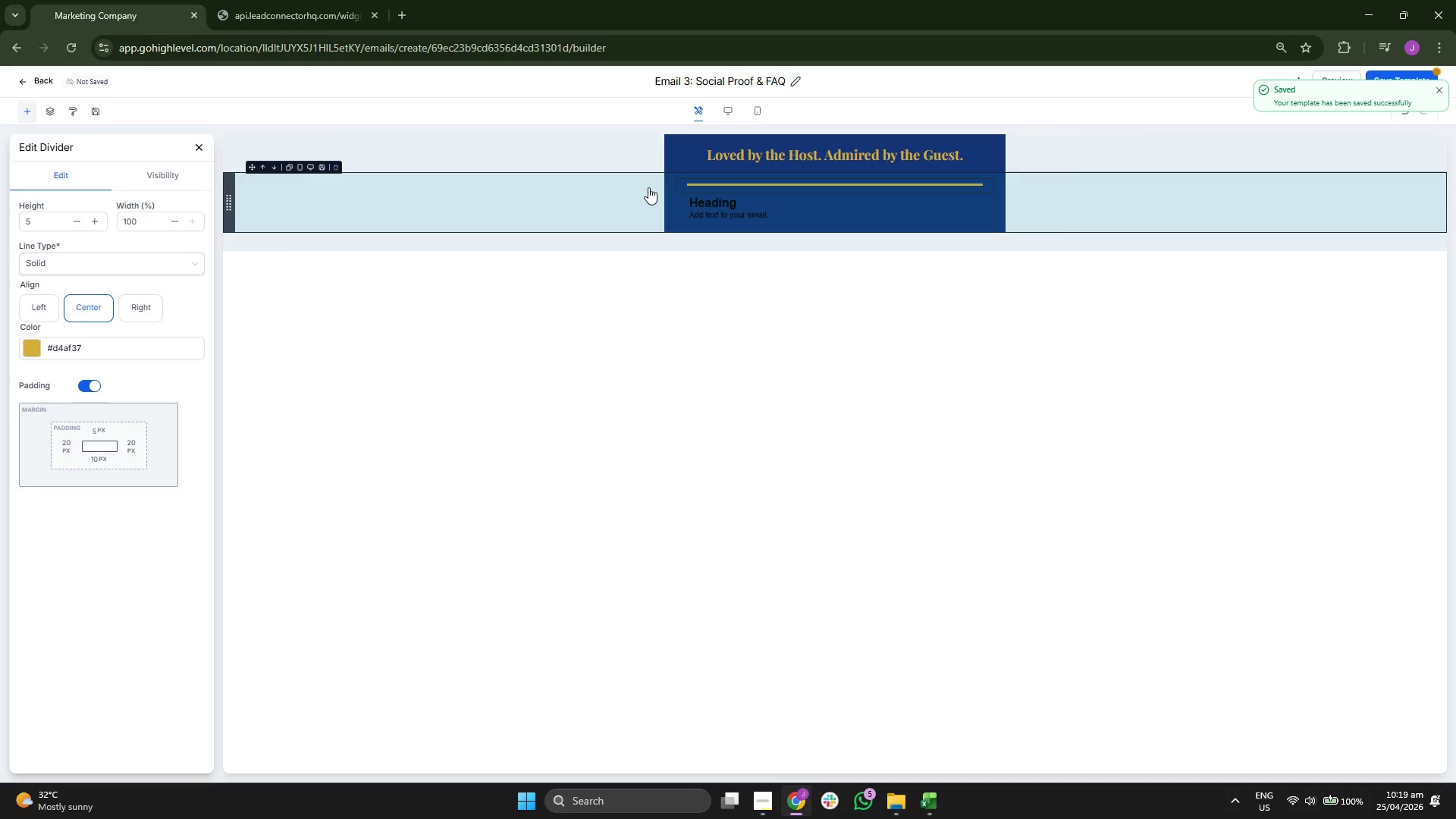 
left_click([1436, 92])
 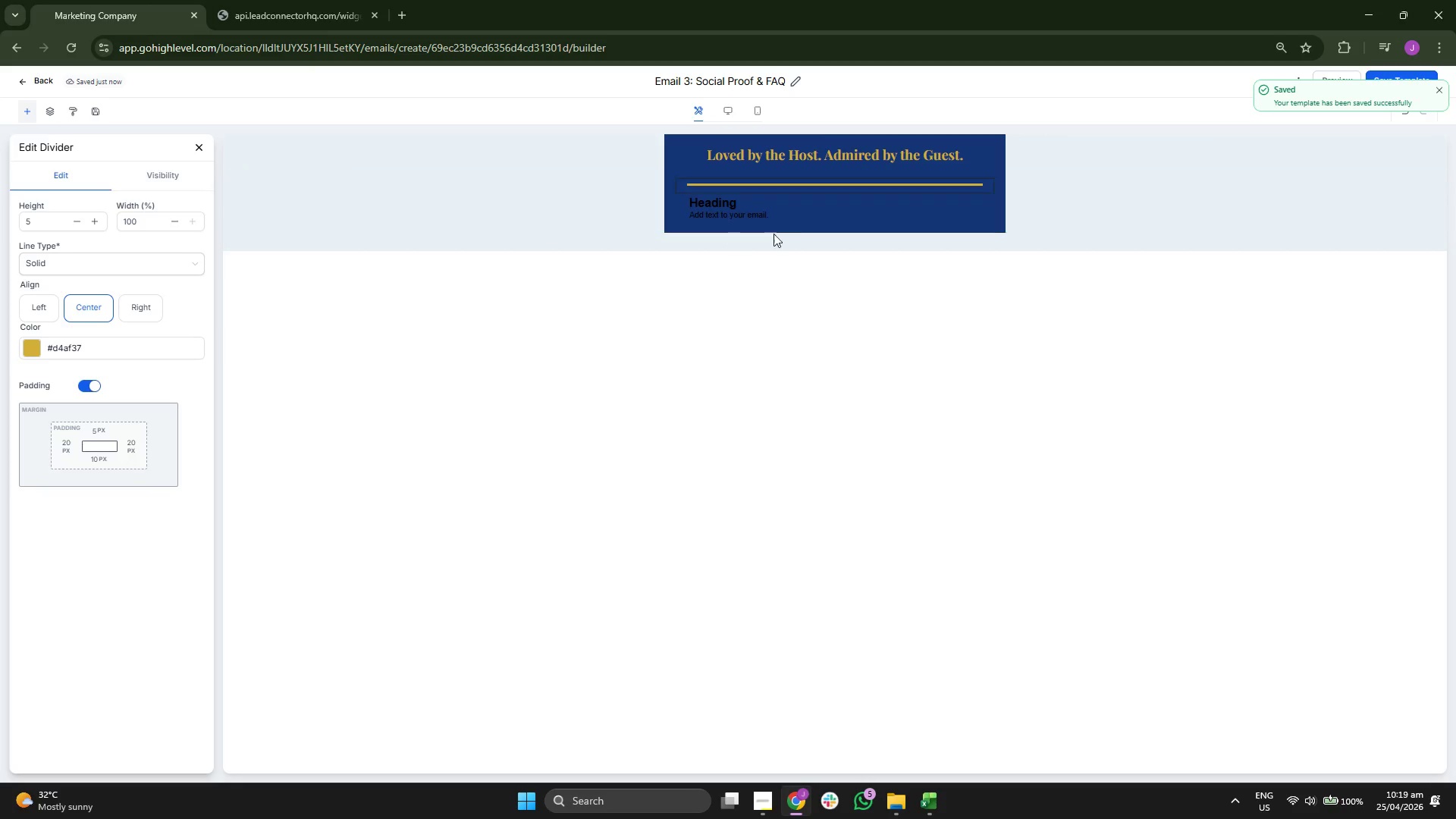 
double_click([796, 214])
 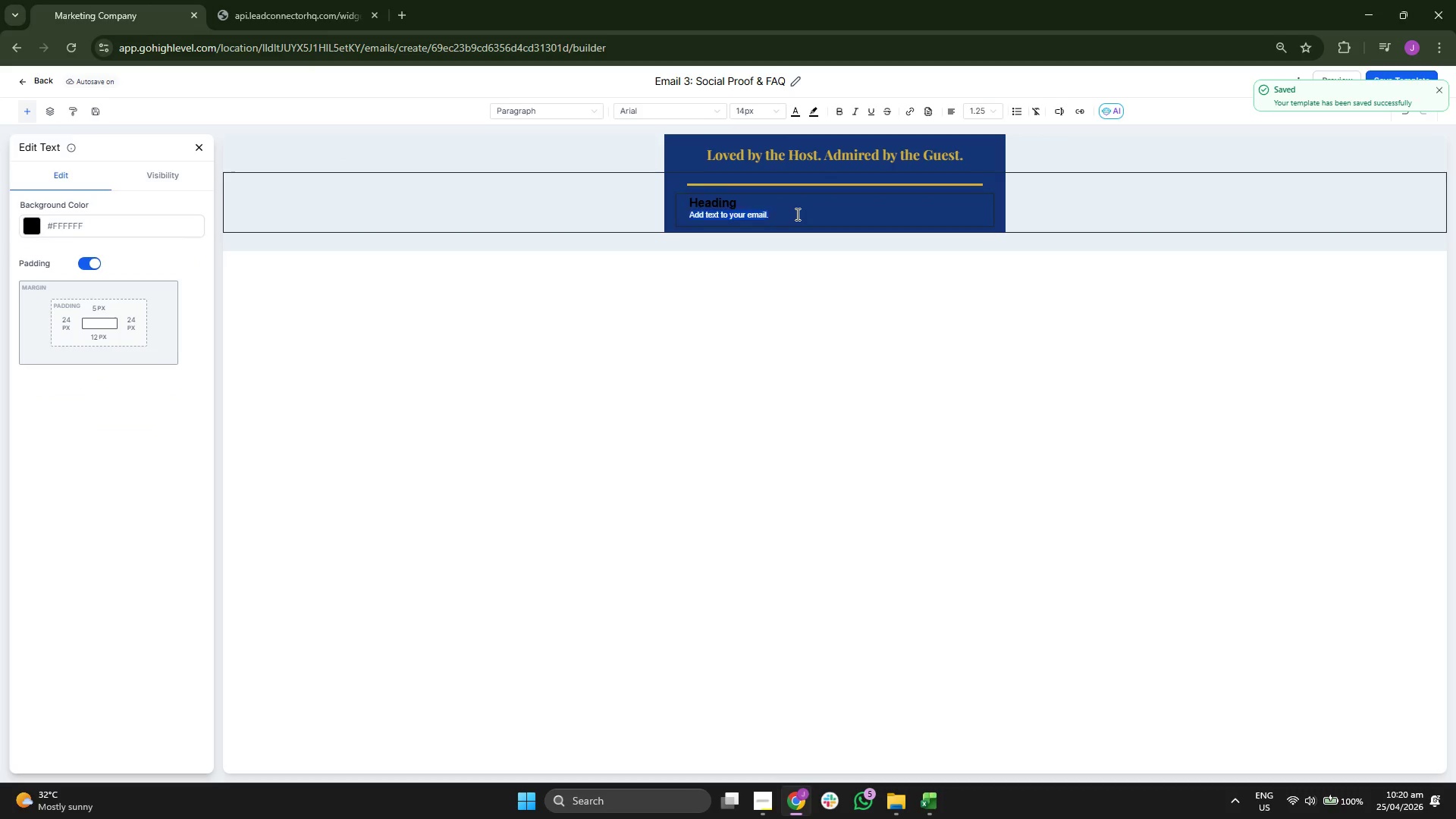 
triple_click([796, 214])
 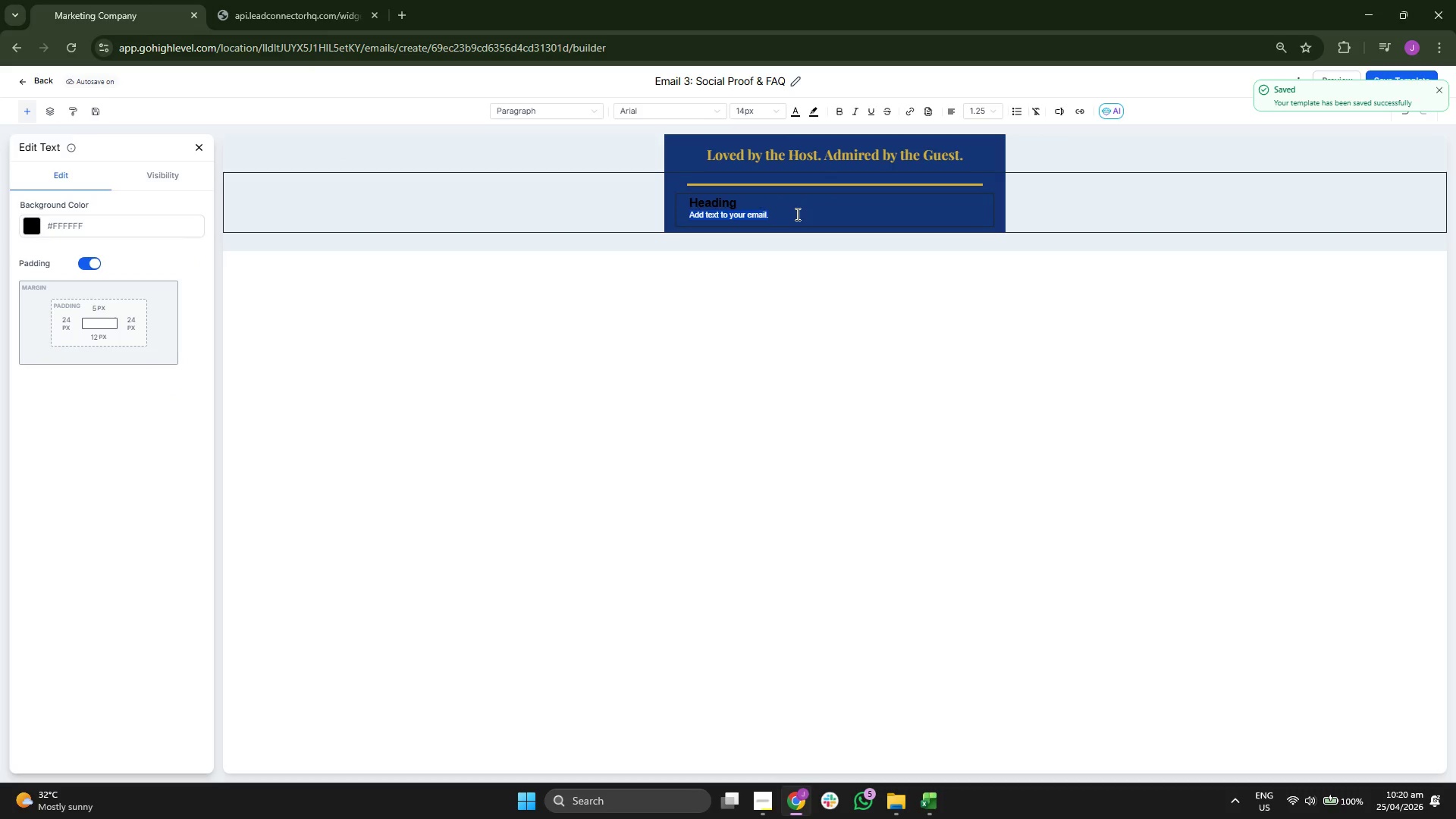 
triple_click([796, 214])
 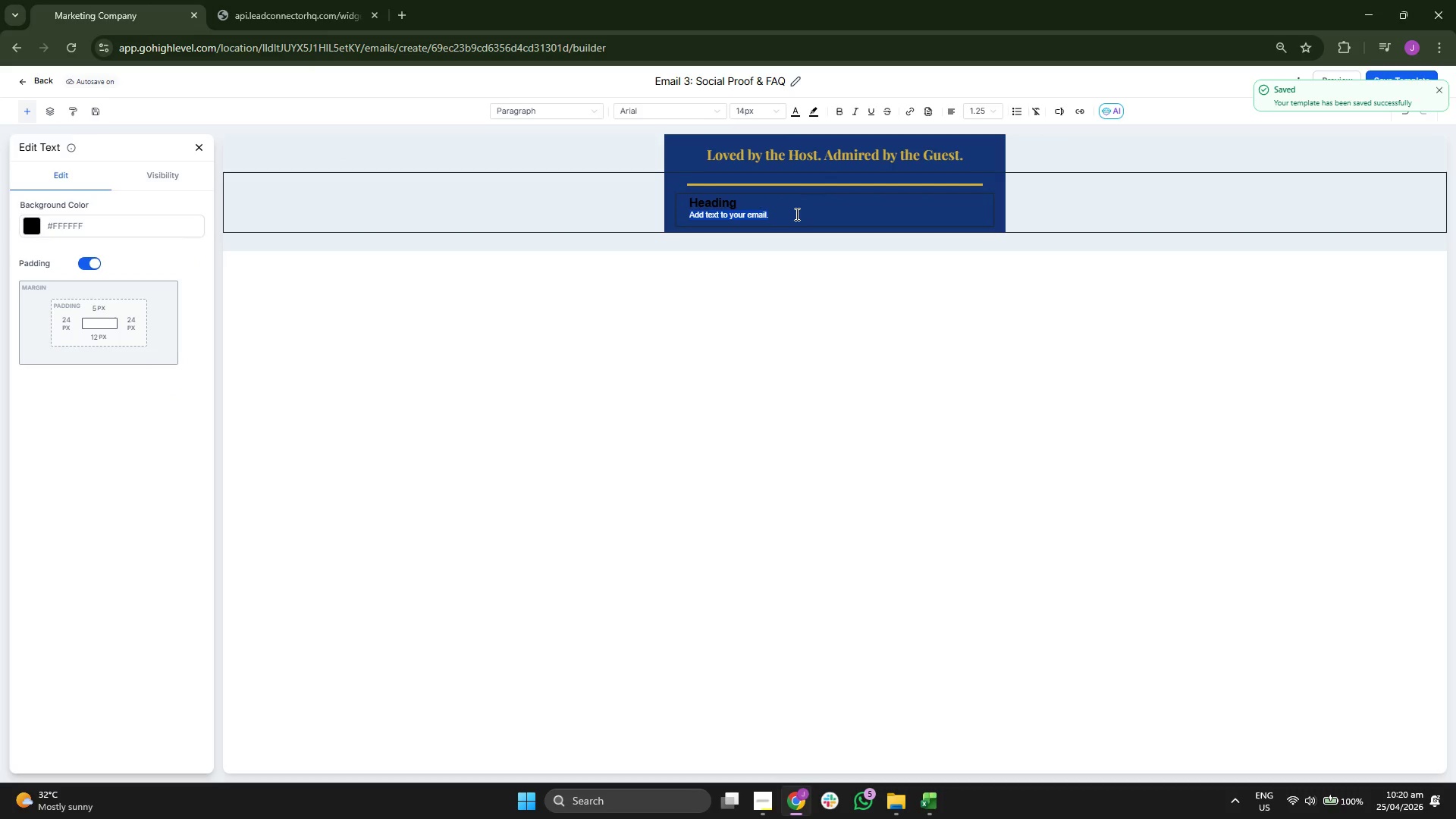 
key(Backspace)
 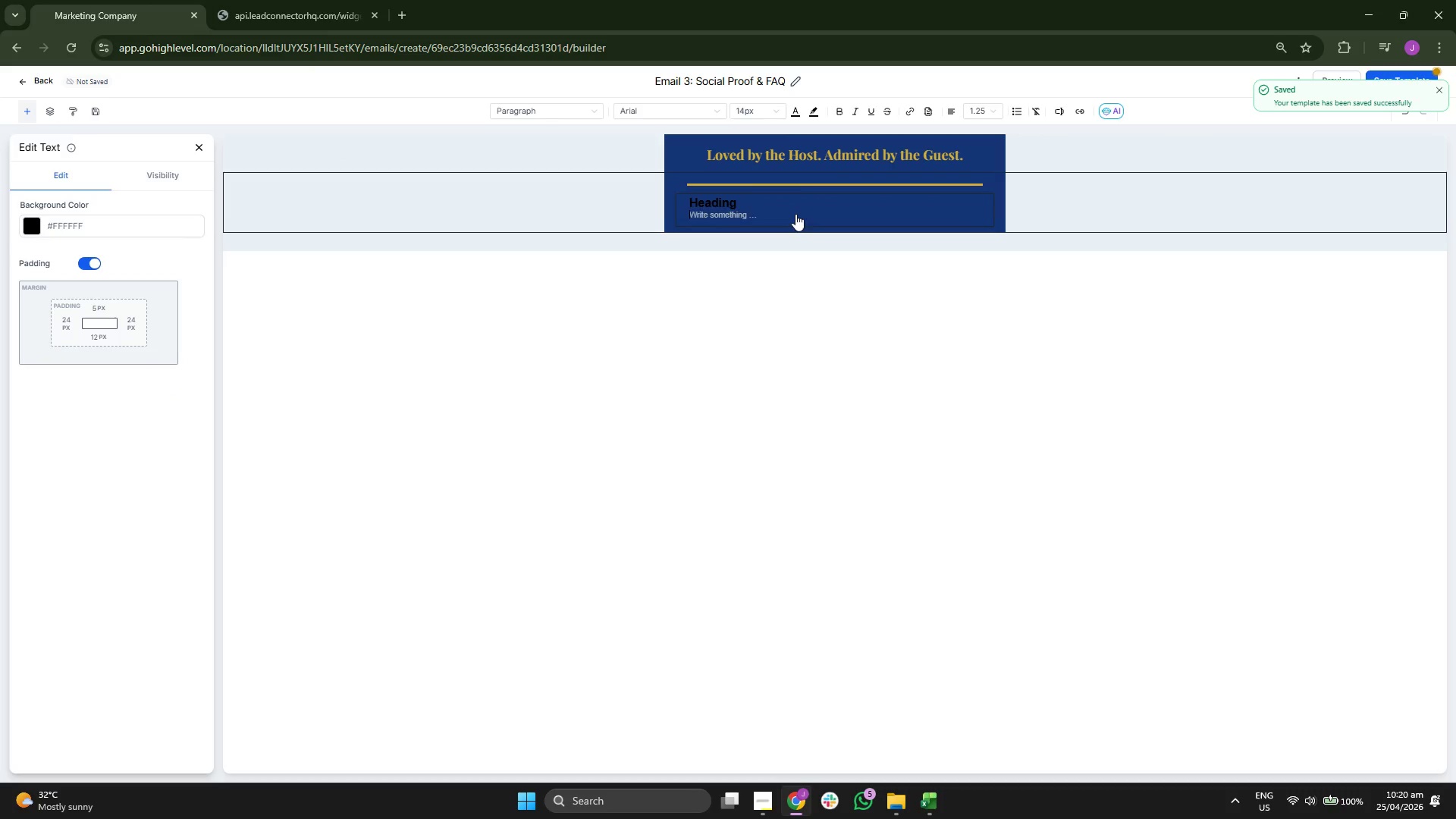 
key(Backspace)
 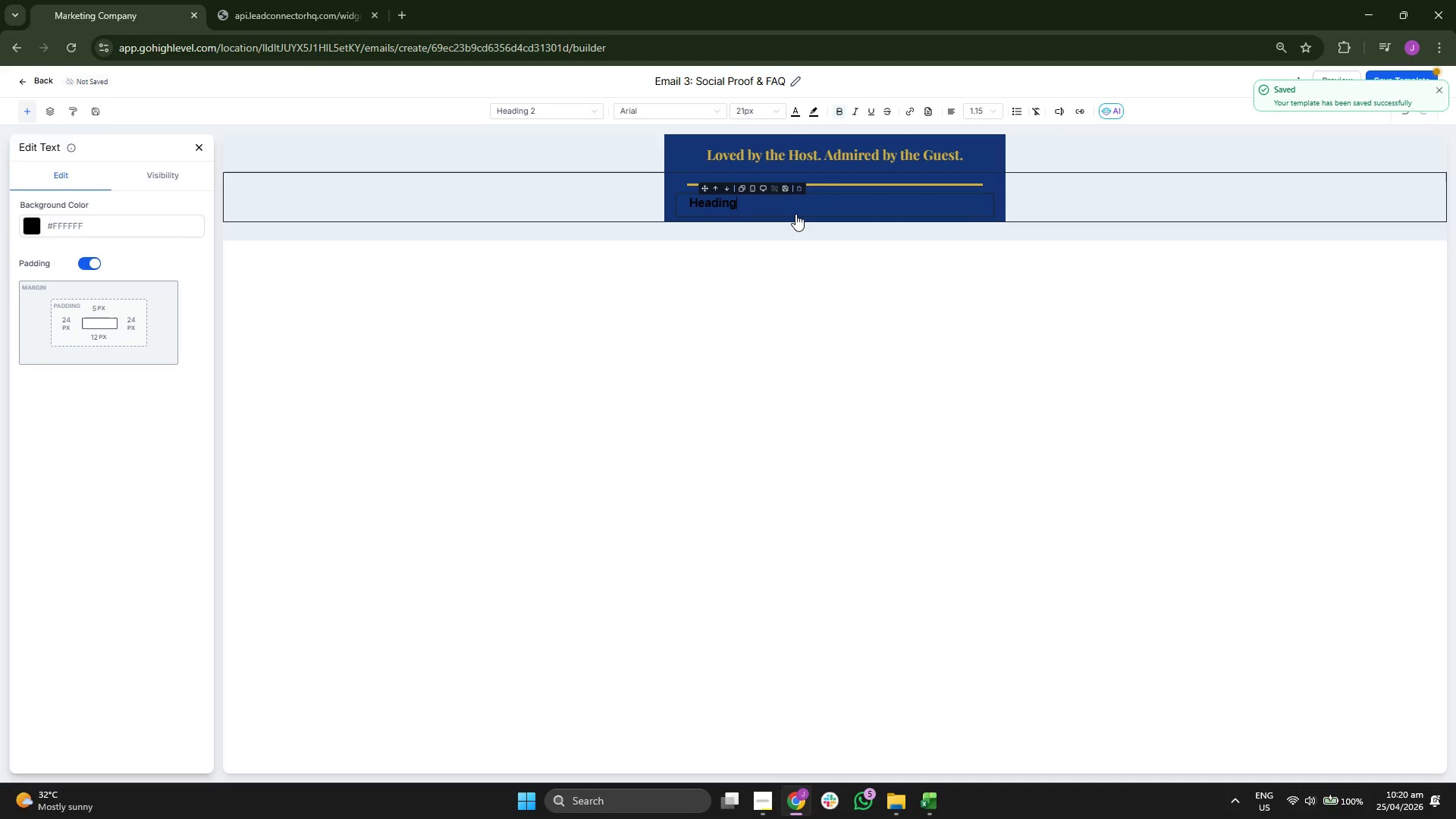 
key(Backspace)
 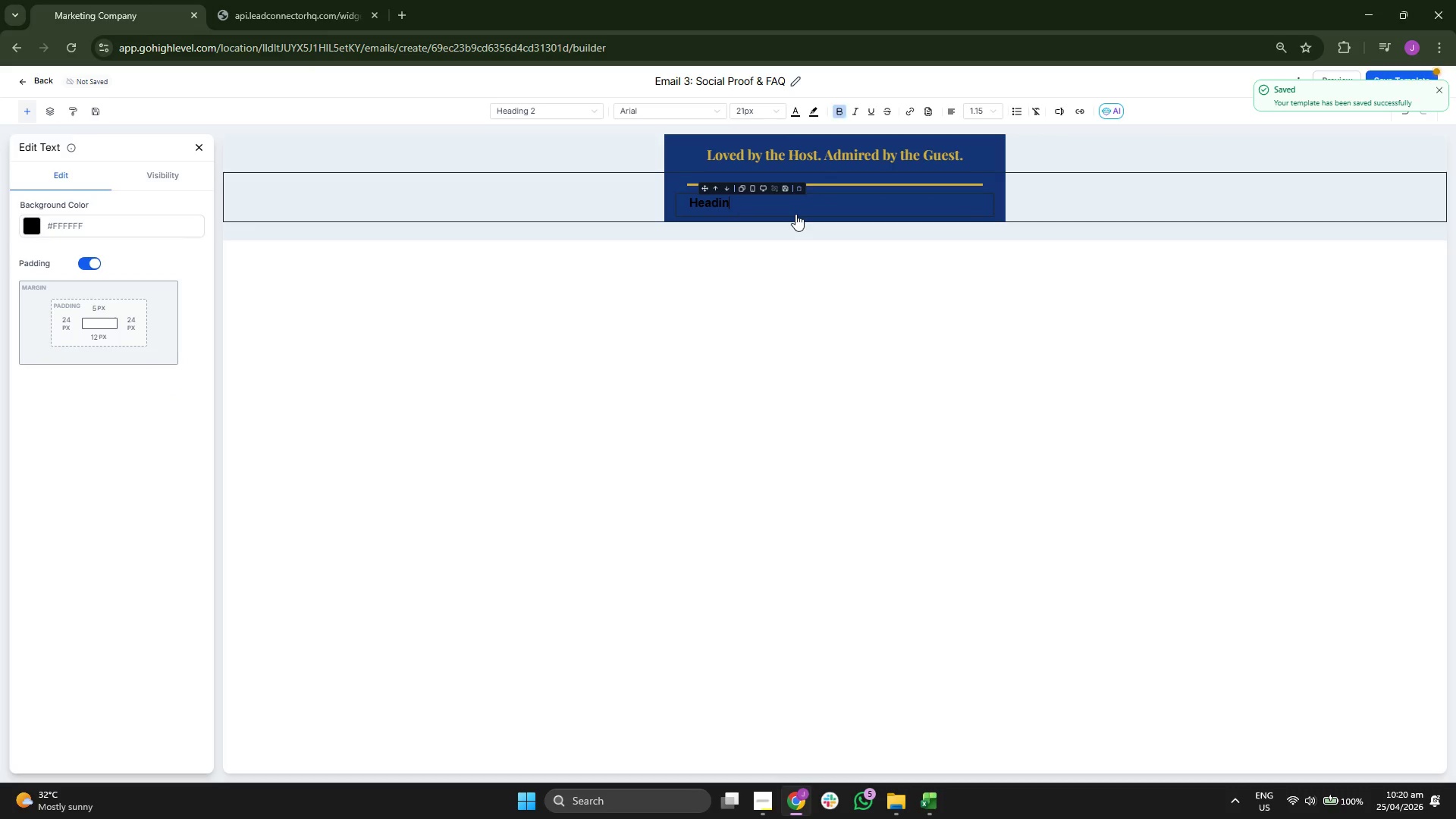 
key(Backspace)
 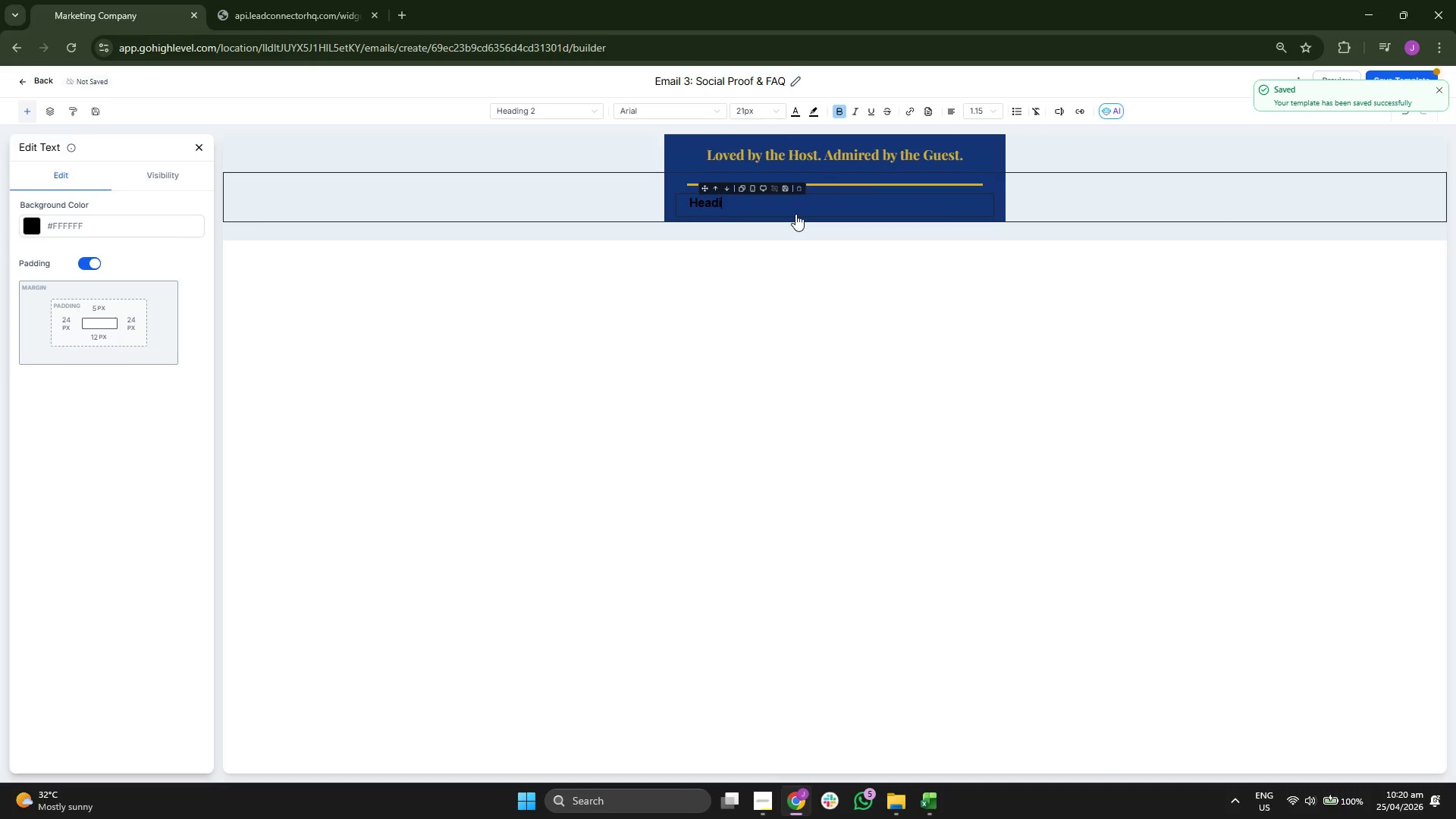 
key(Backspace)
 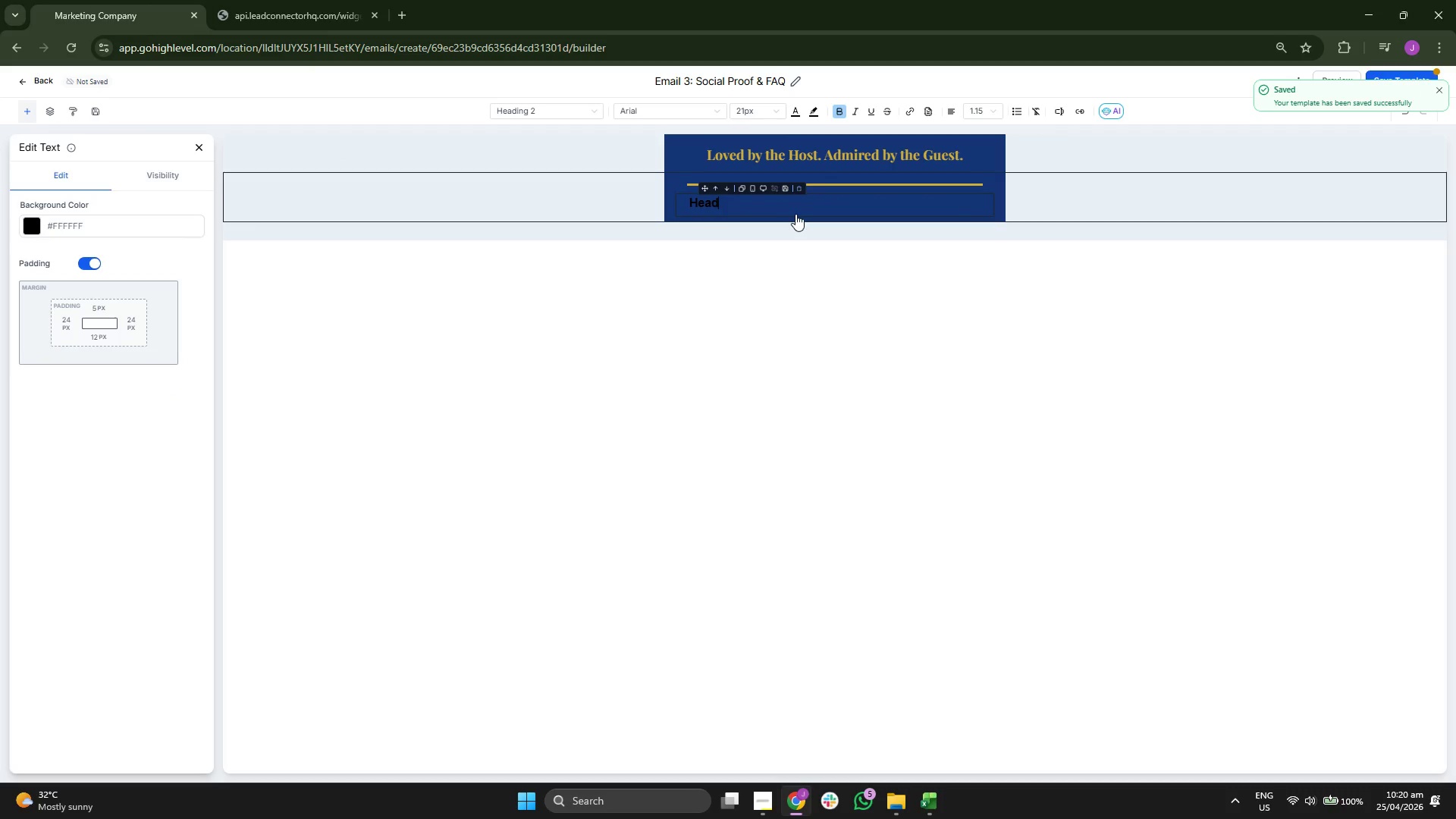 
key(Backspace)
 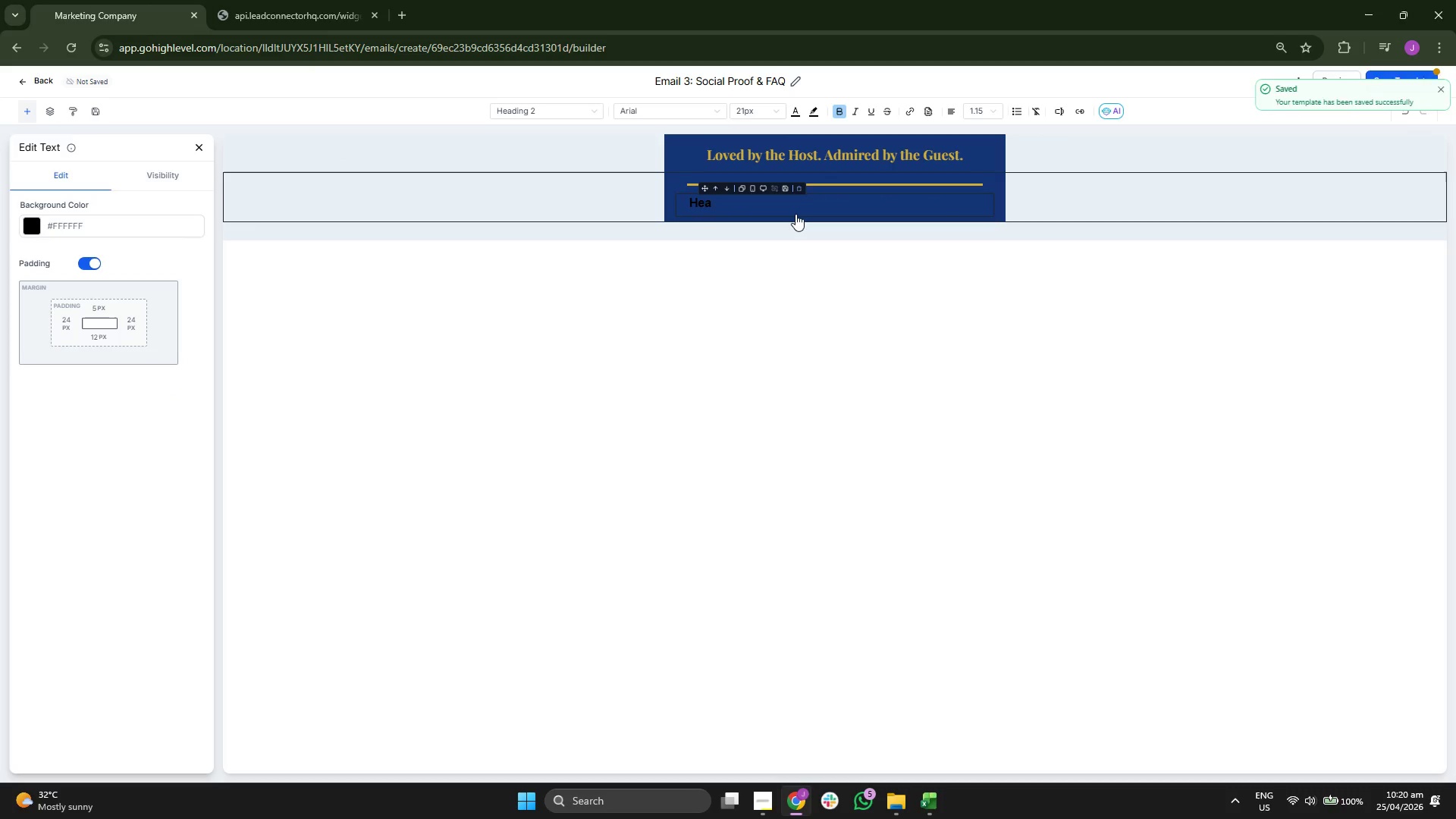 
key(Backspace)
 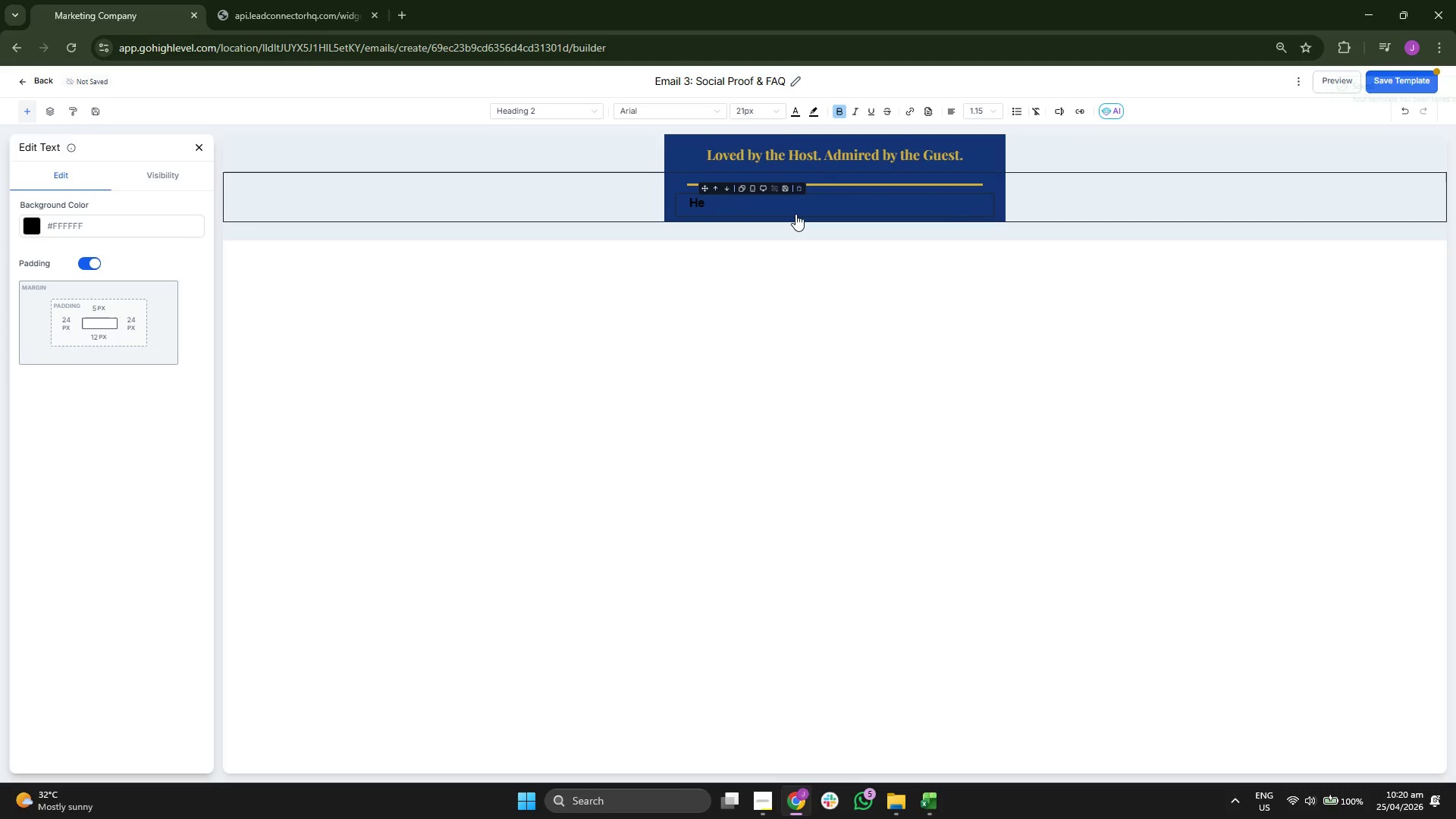 
key(Backspace)
 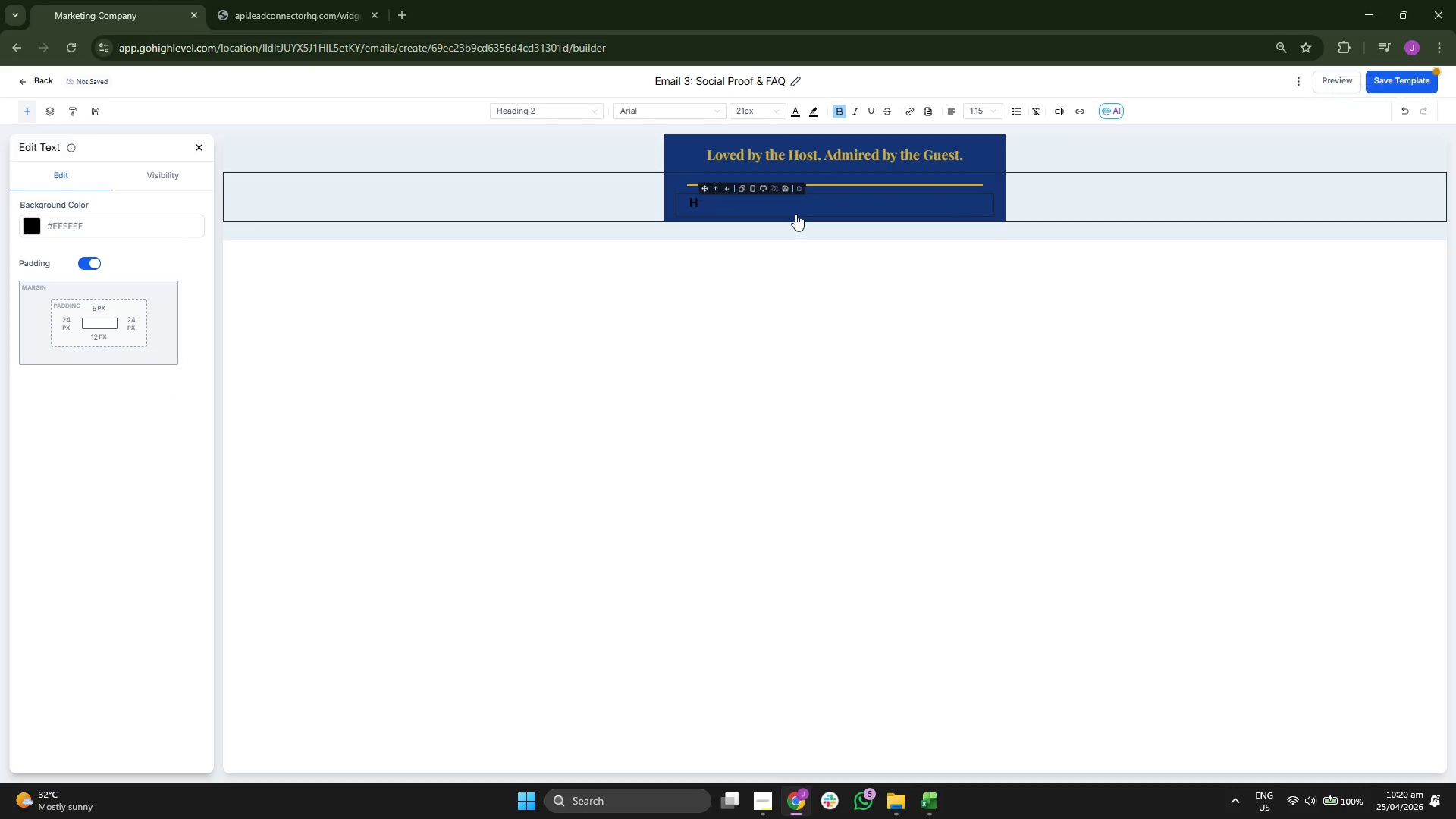 
key(Backspace)
 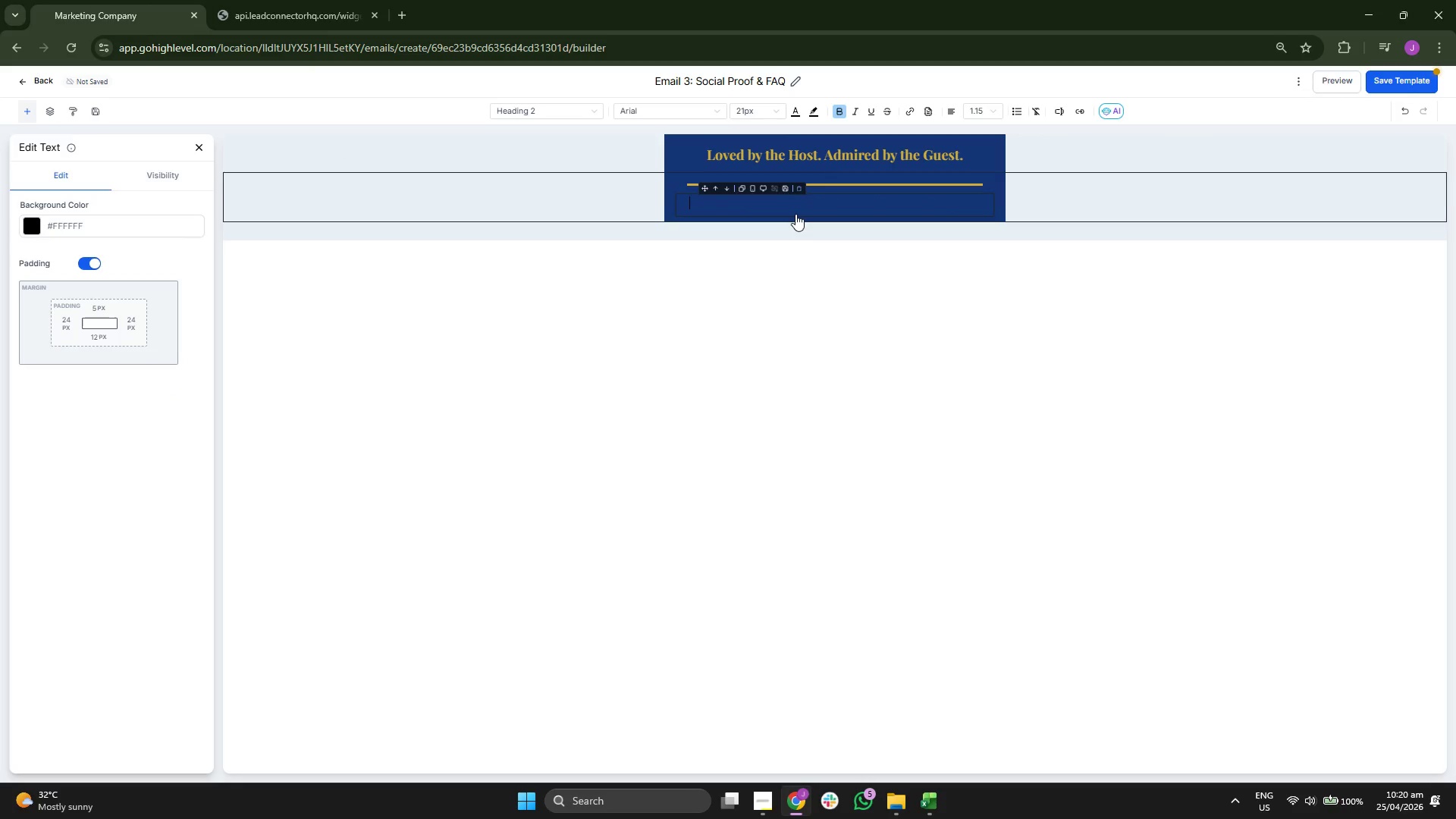 
key(Backspace)
 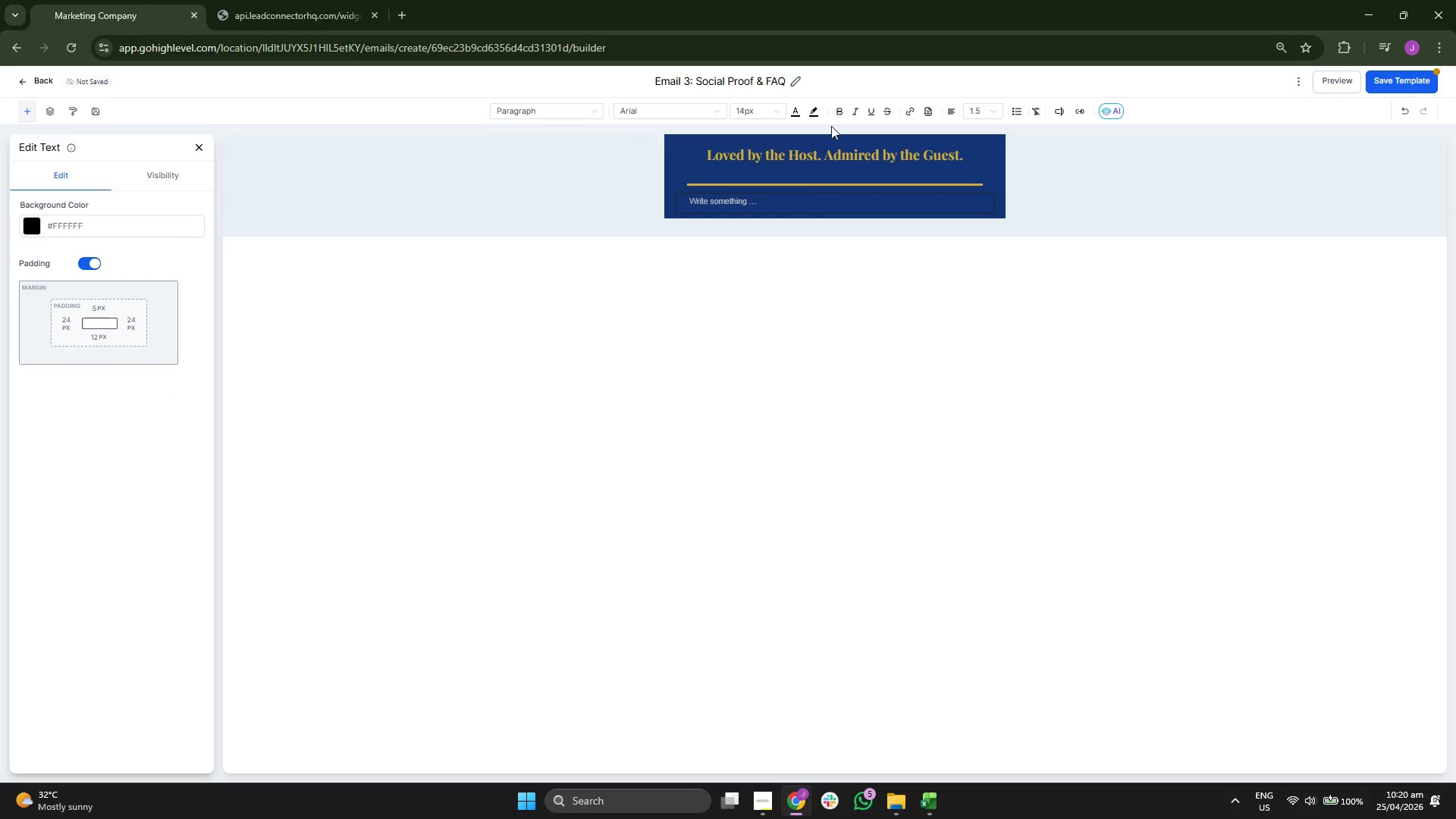 
mouse_move([765, 129])
 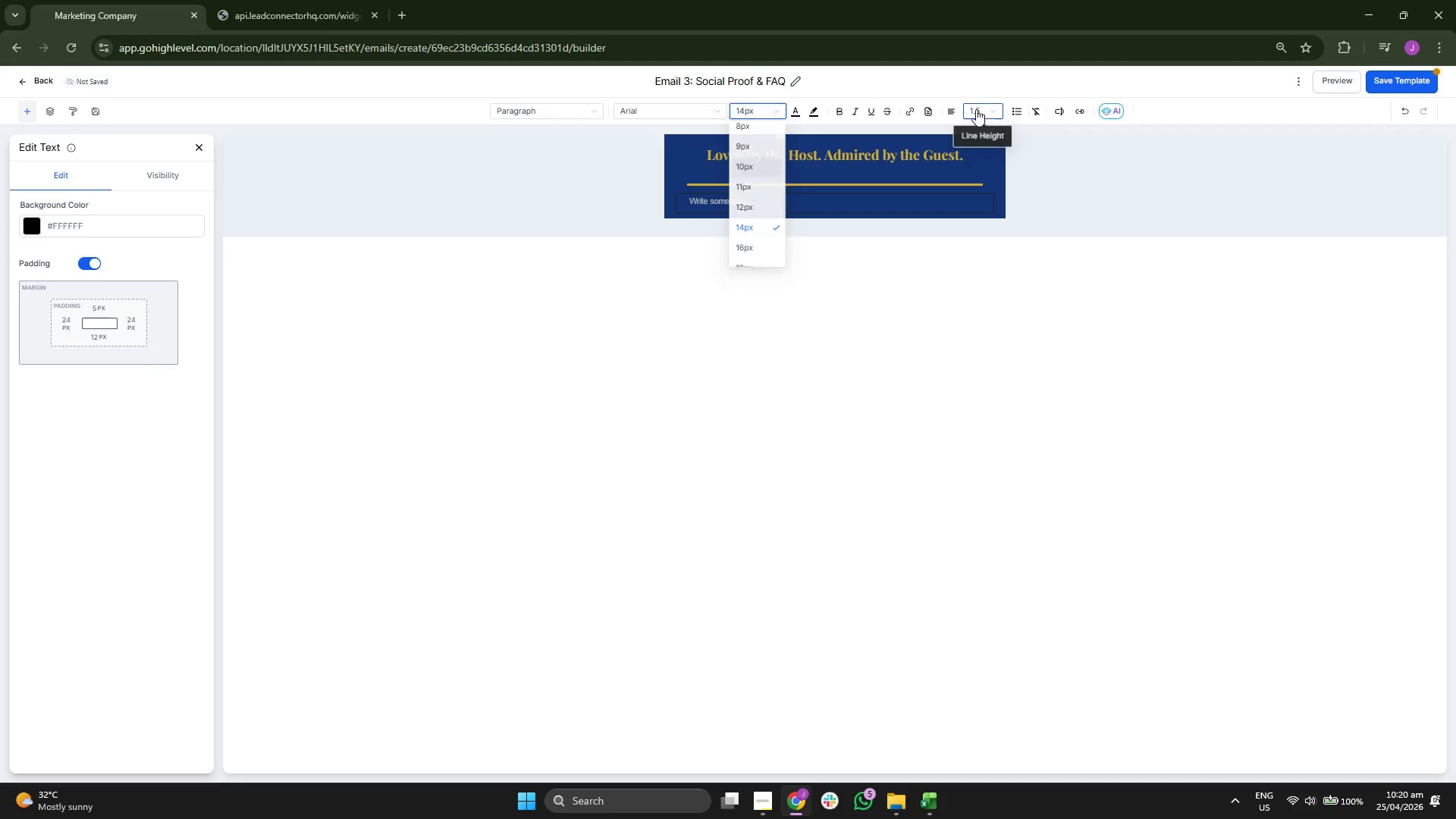 
left_click([976, 109])
 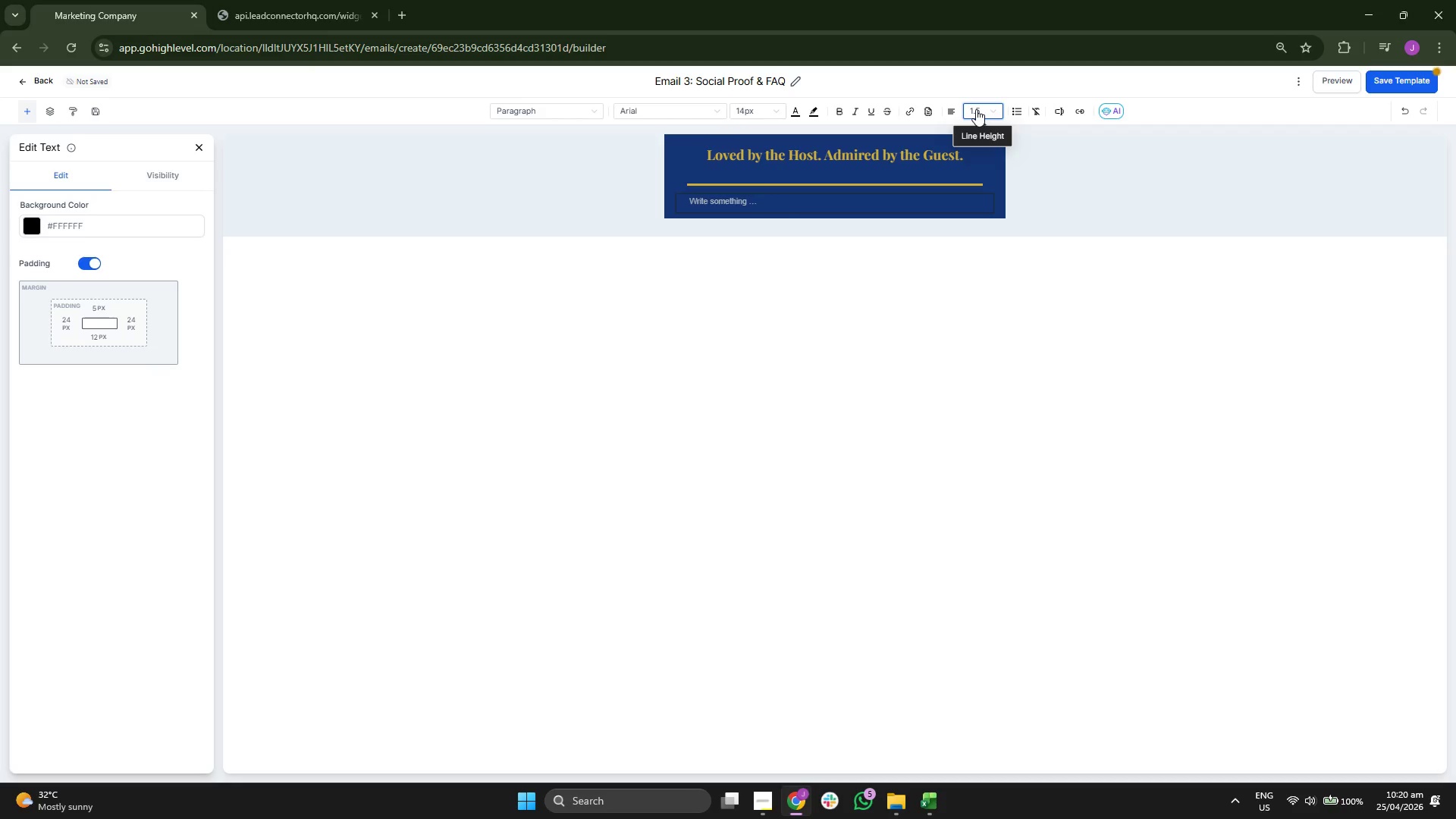 
left_click([976, 109])
 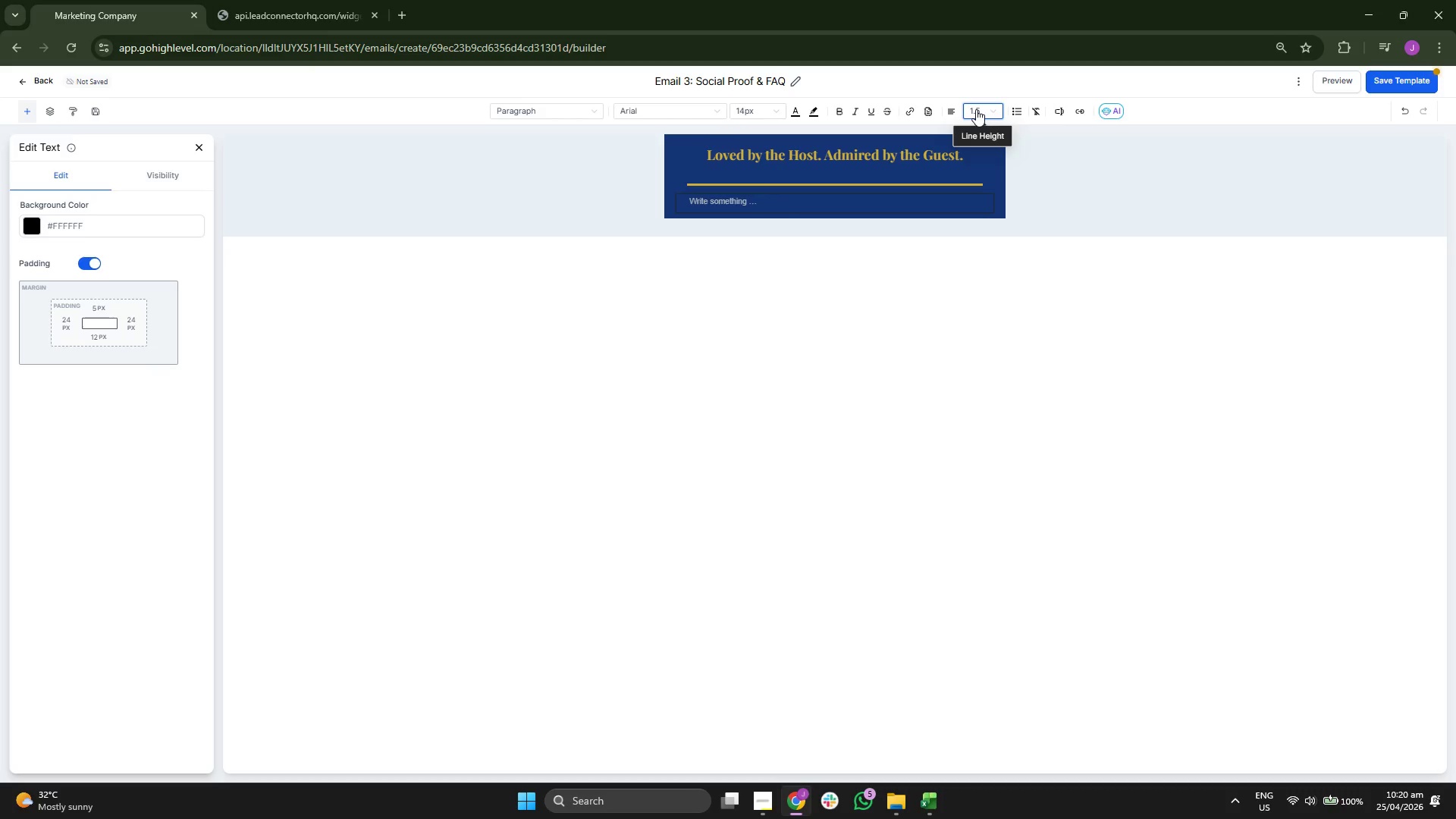 
left_click([976, 109])
 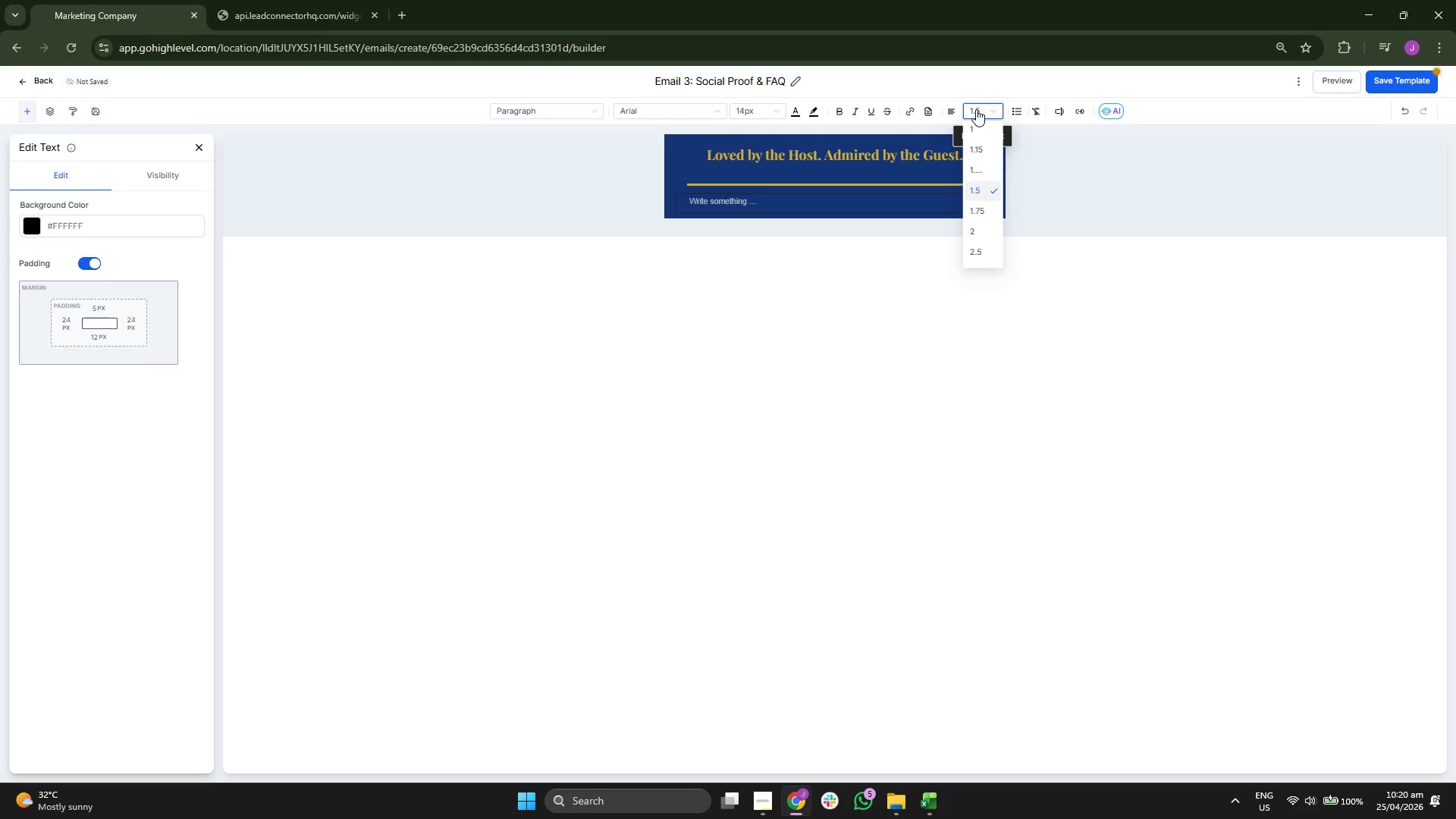 
left_click([976, 109])
 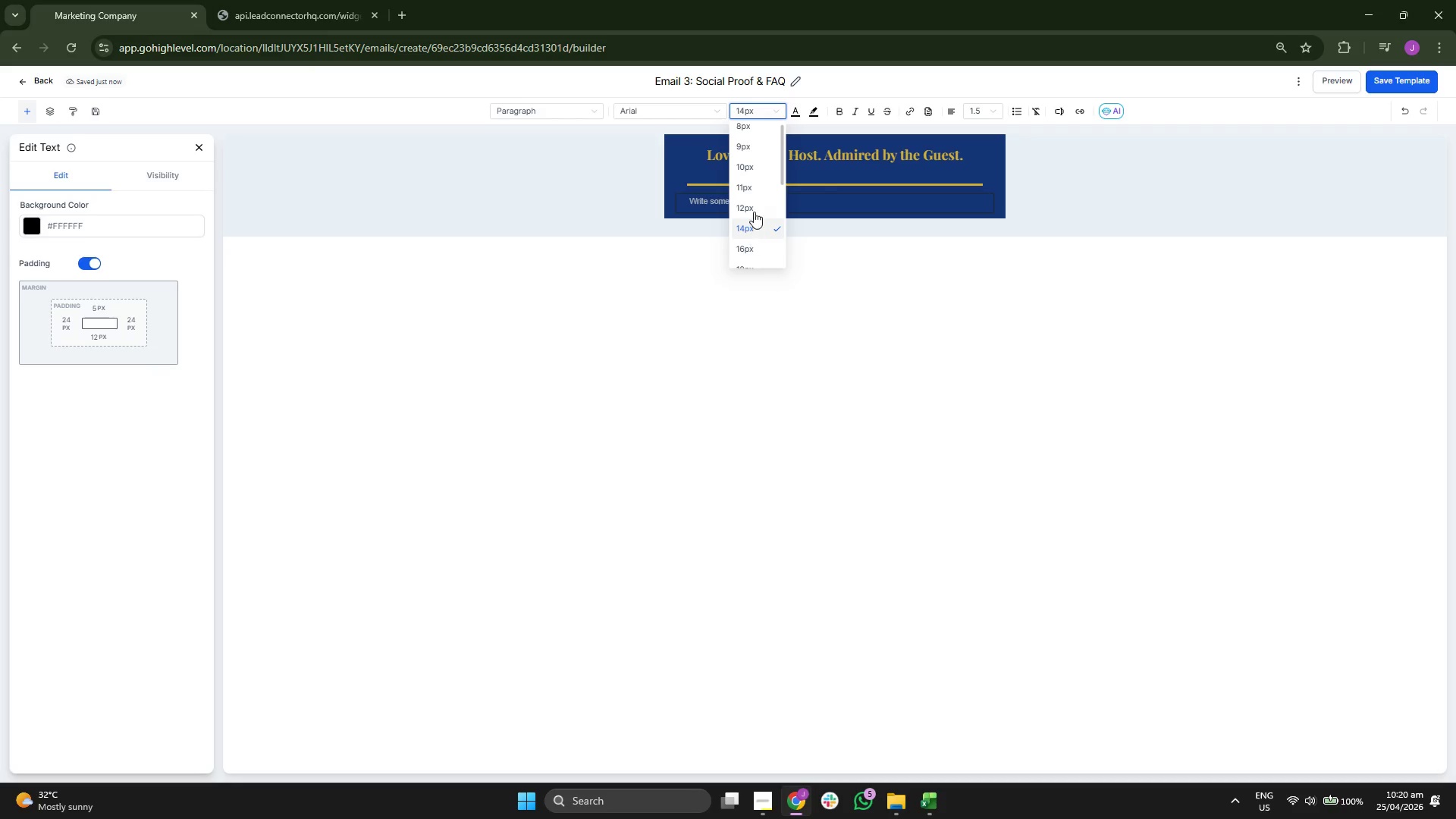 
left_click([757, 256])
 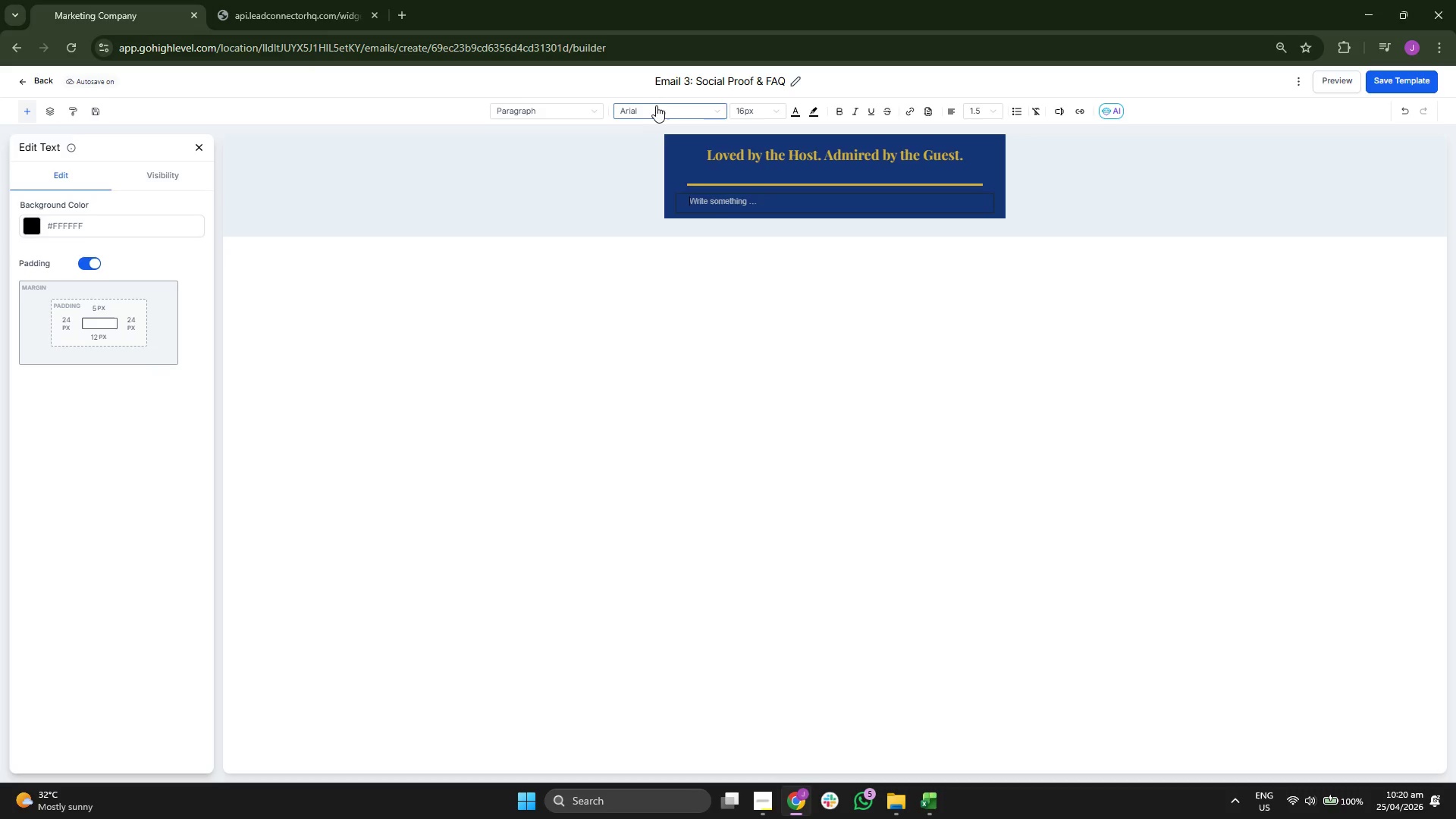 
left_click([660, 117])
 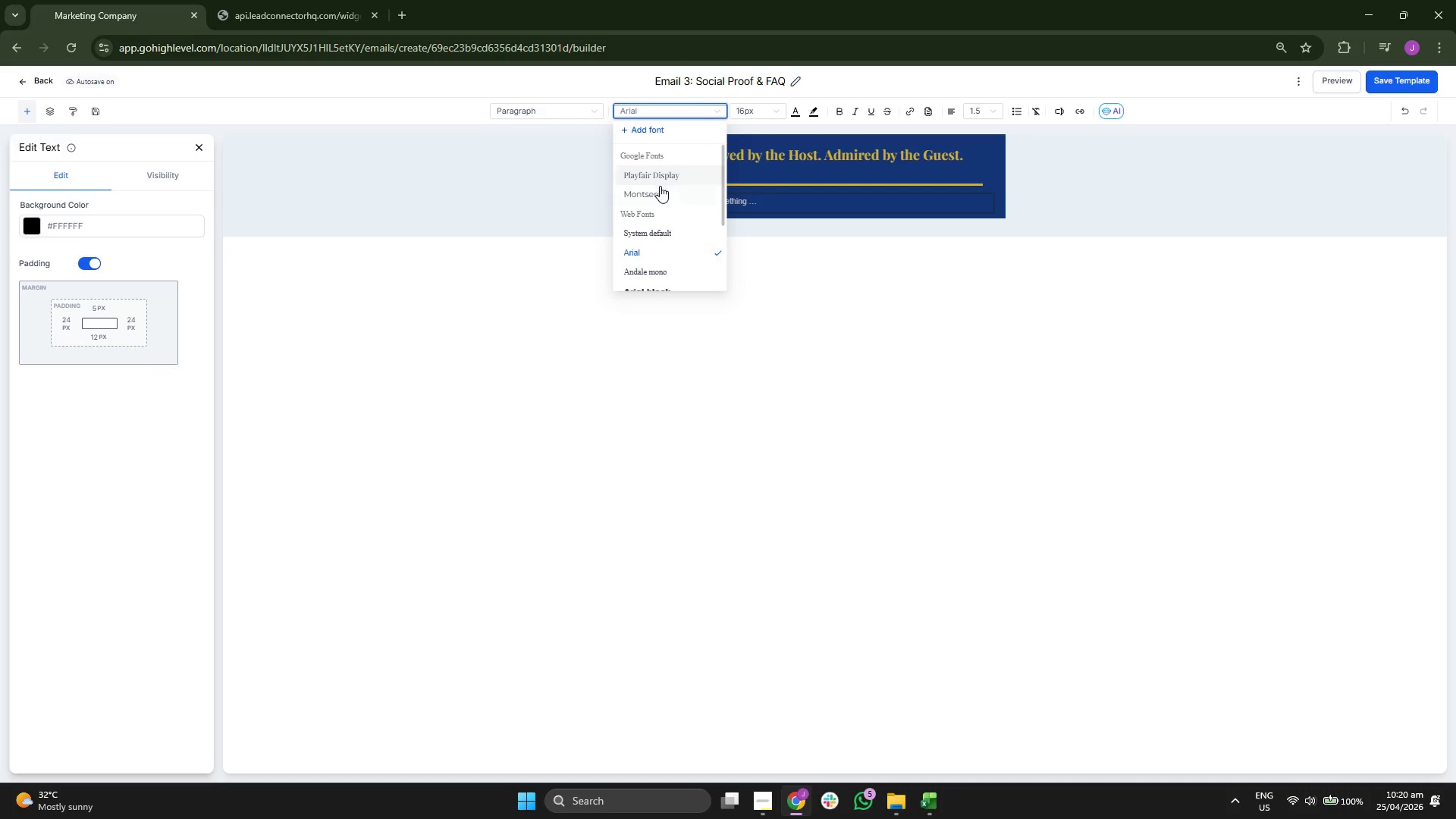 
left_click([660, 190])
 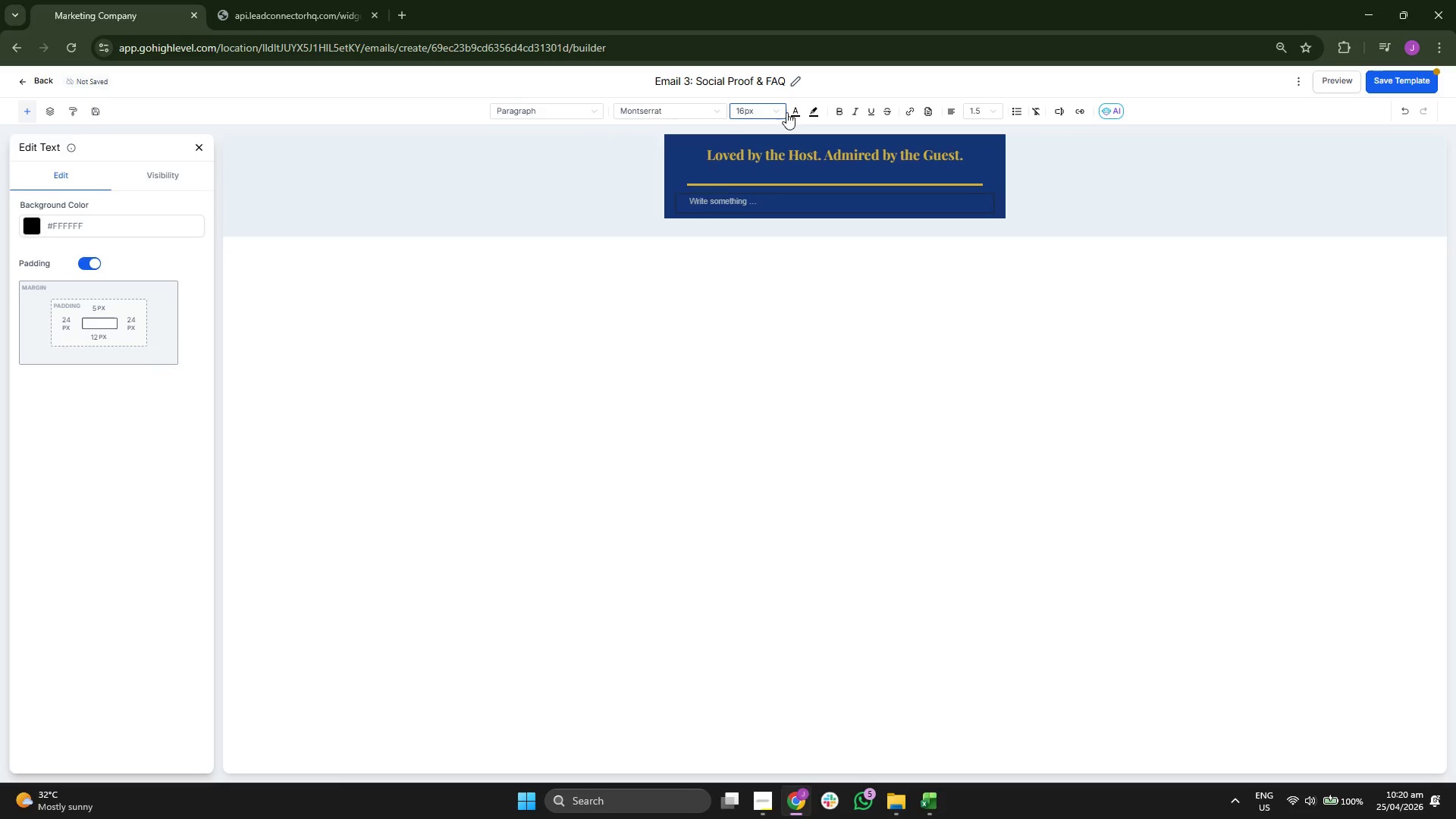 
left_click([801, 114])
 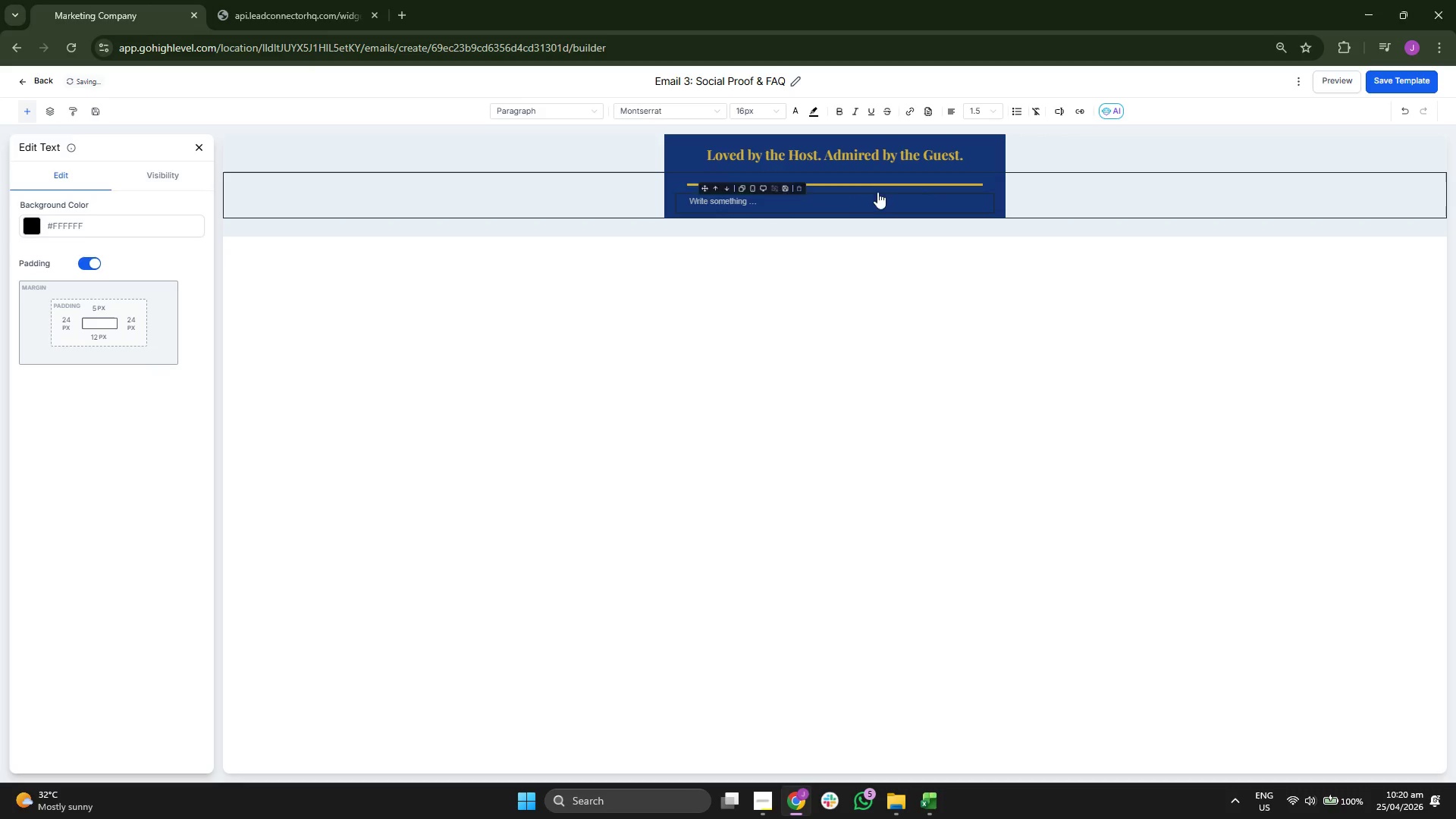 
wait(5.55)
 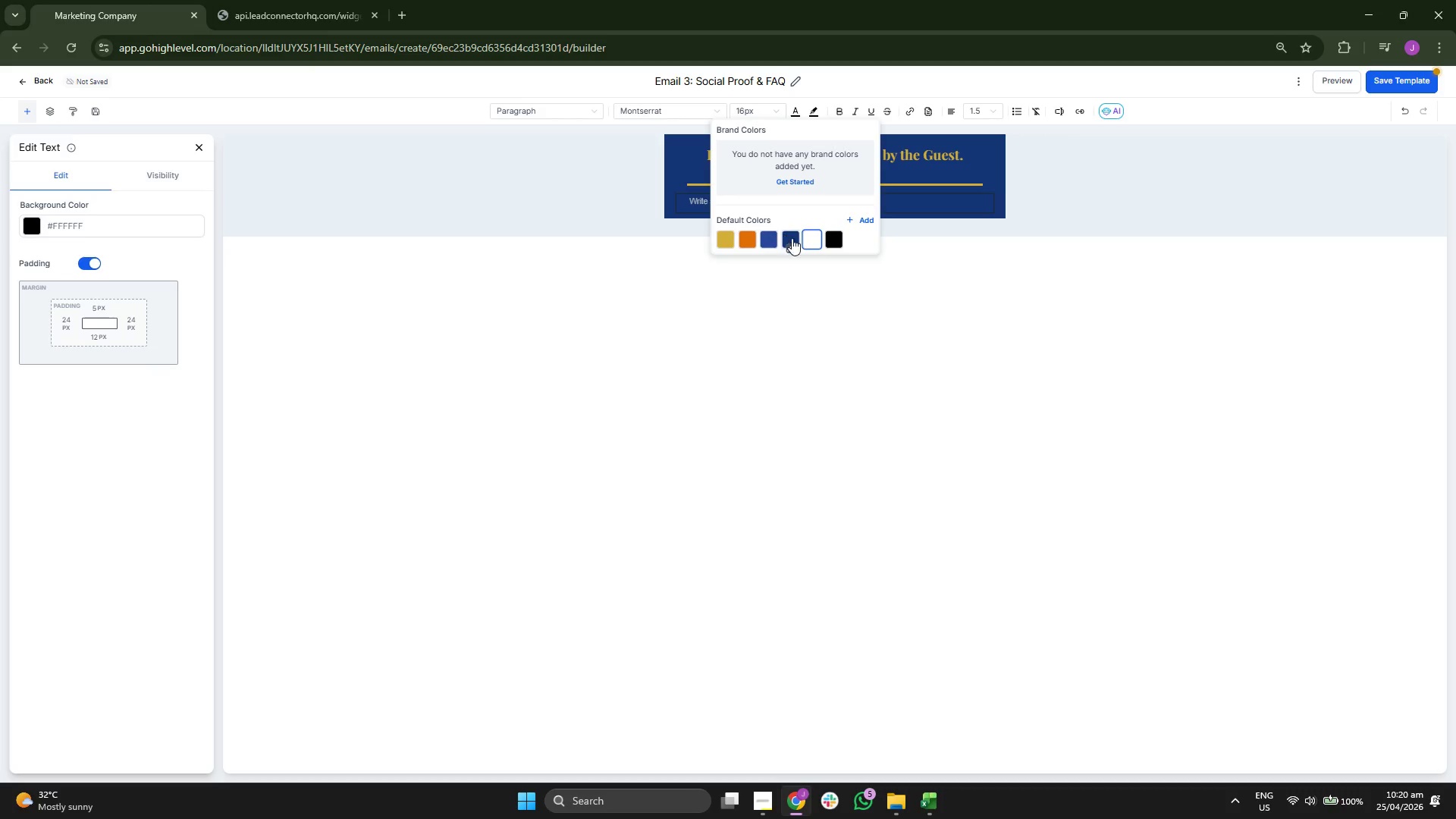 
left_click([702, 202])
 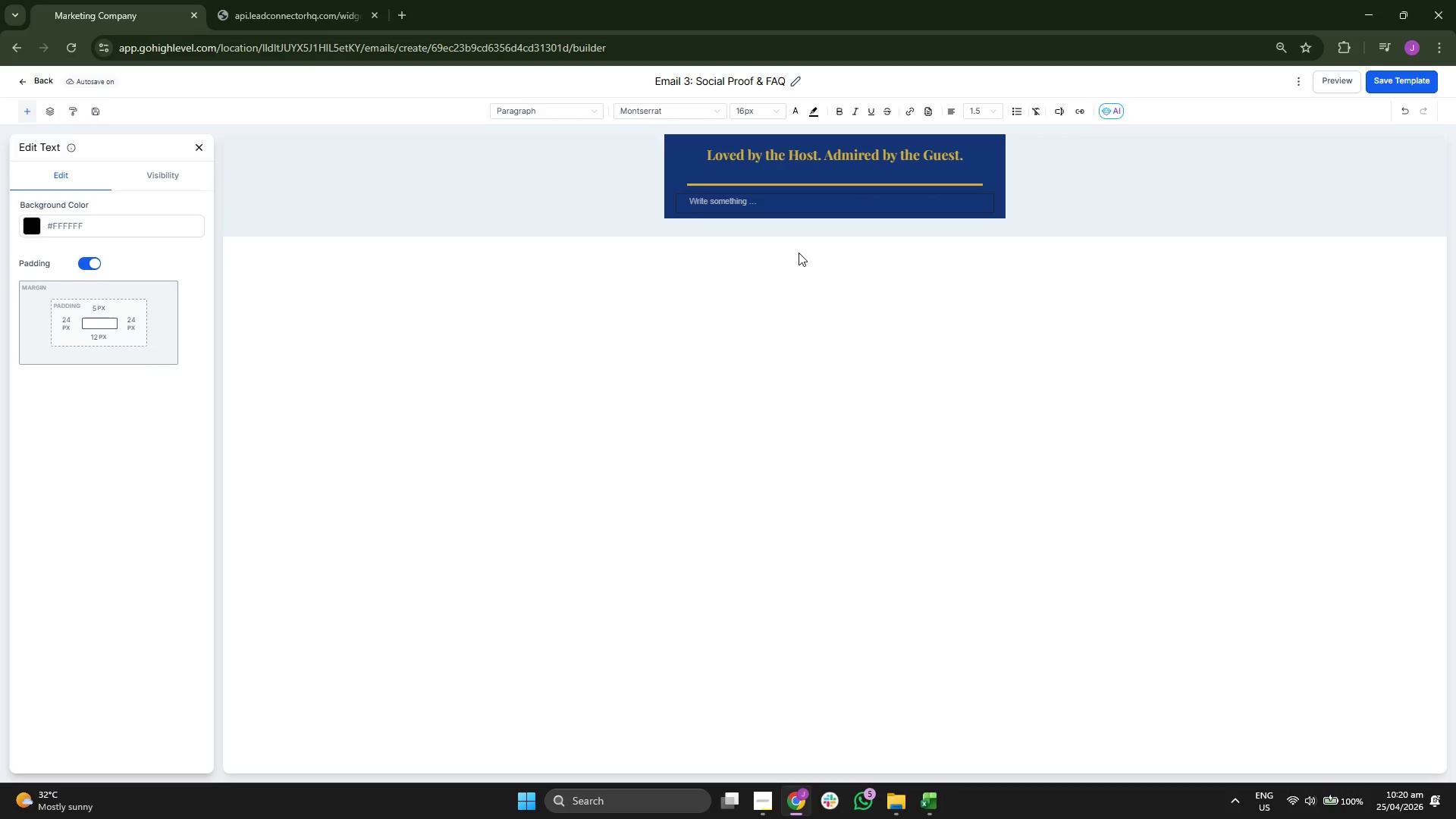 
type(TE)
key(Backspace)
type(s)
key(Backspace)
key(Backspace)
 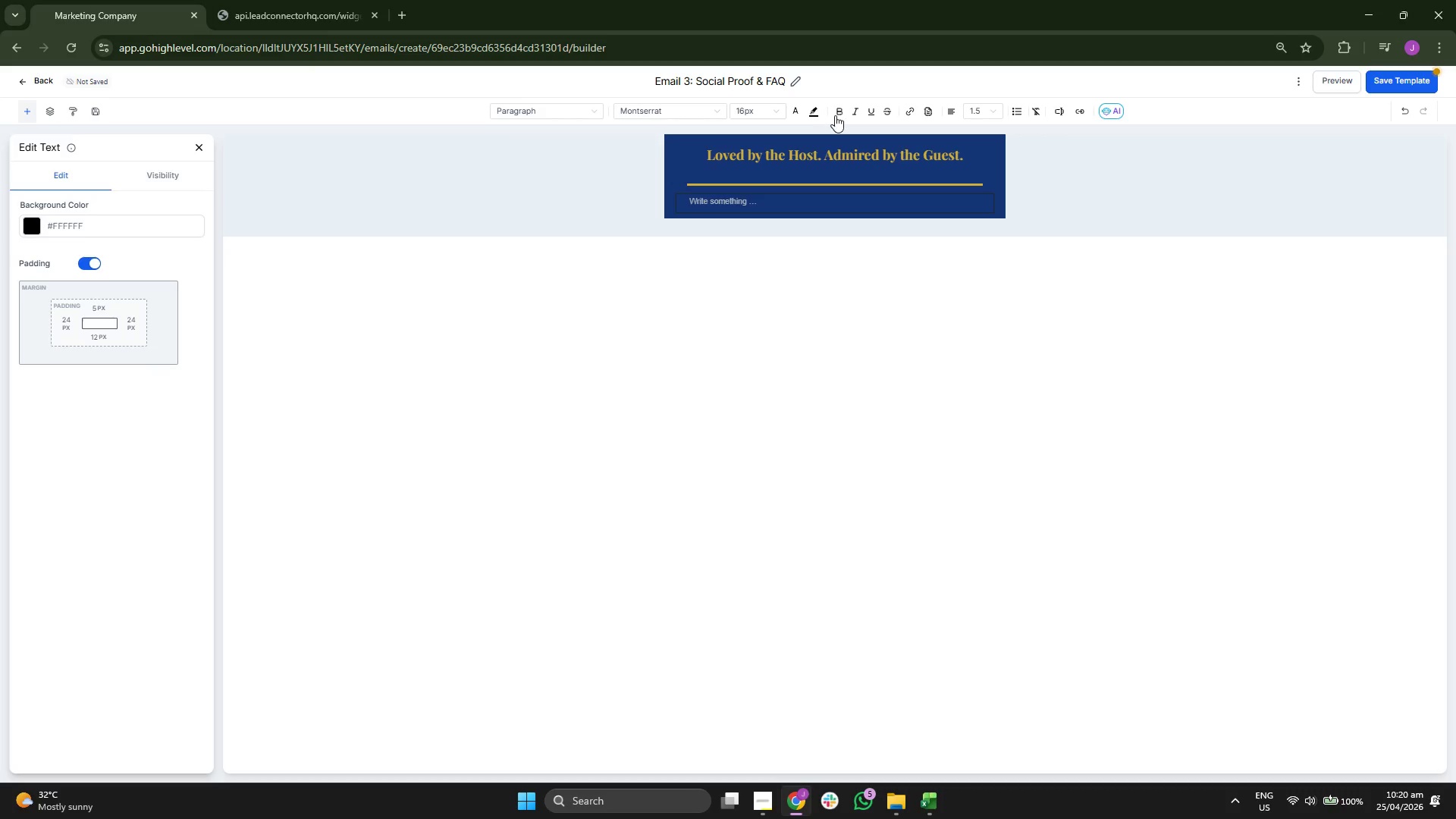 
left_click([836, 115])
 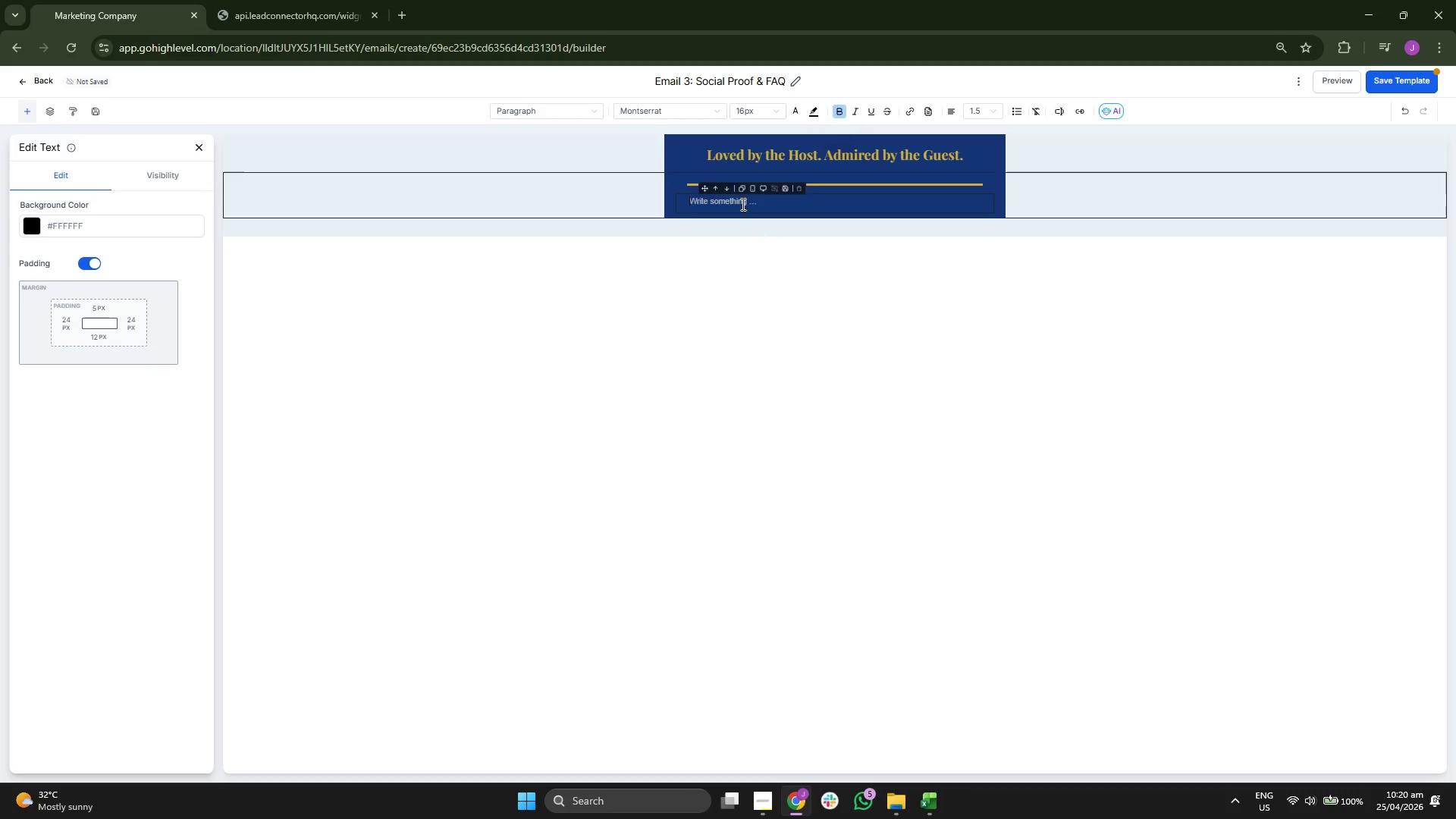 
left_click([742, 199])
 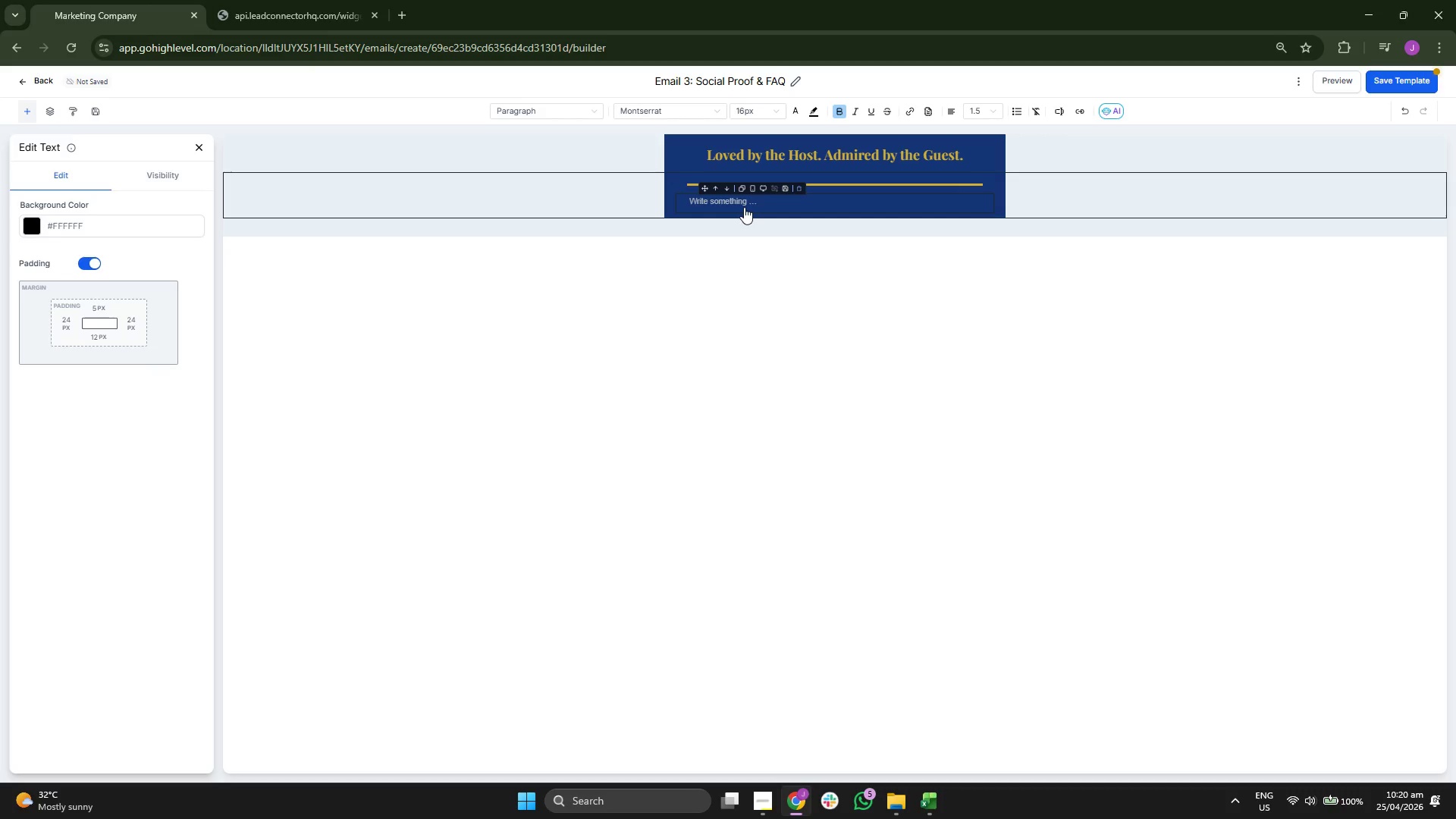 
type(Tesi)
key(Backspace)
type(t)
key(Backspace)
key(Backspace)
key(Backspace)
key(Backspace)
 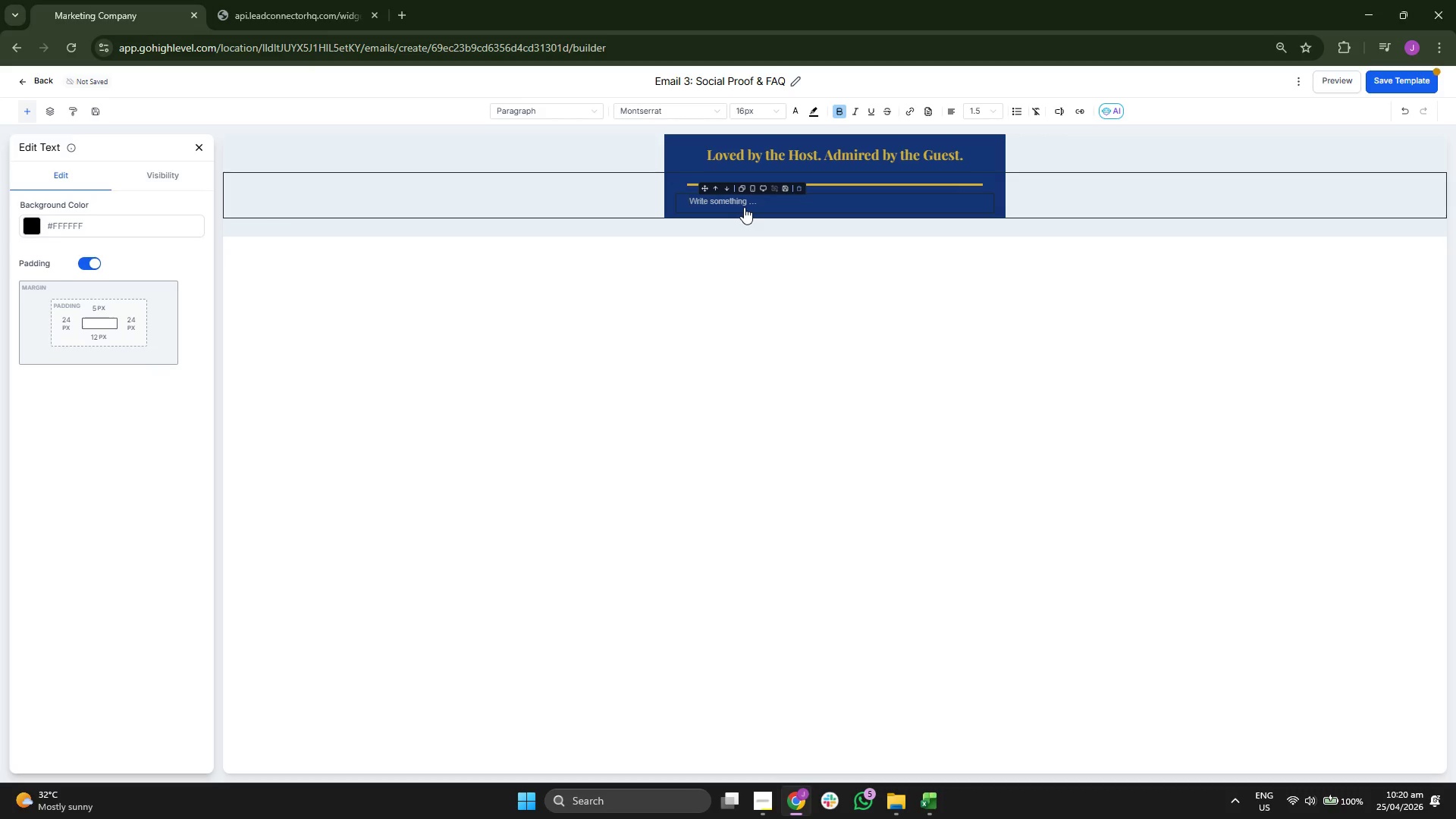 
hold_key(key=ShiftRight, duration=0.38)
 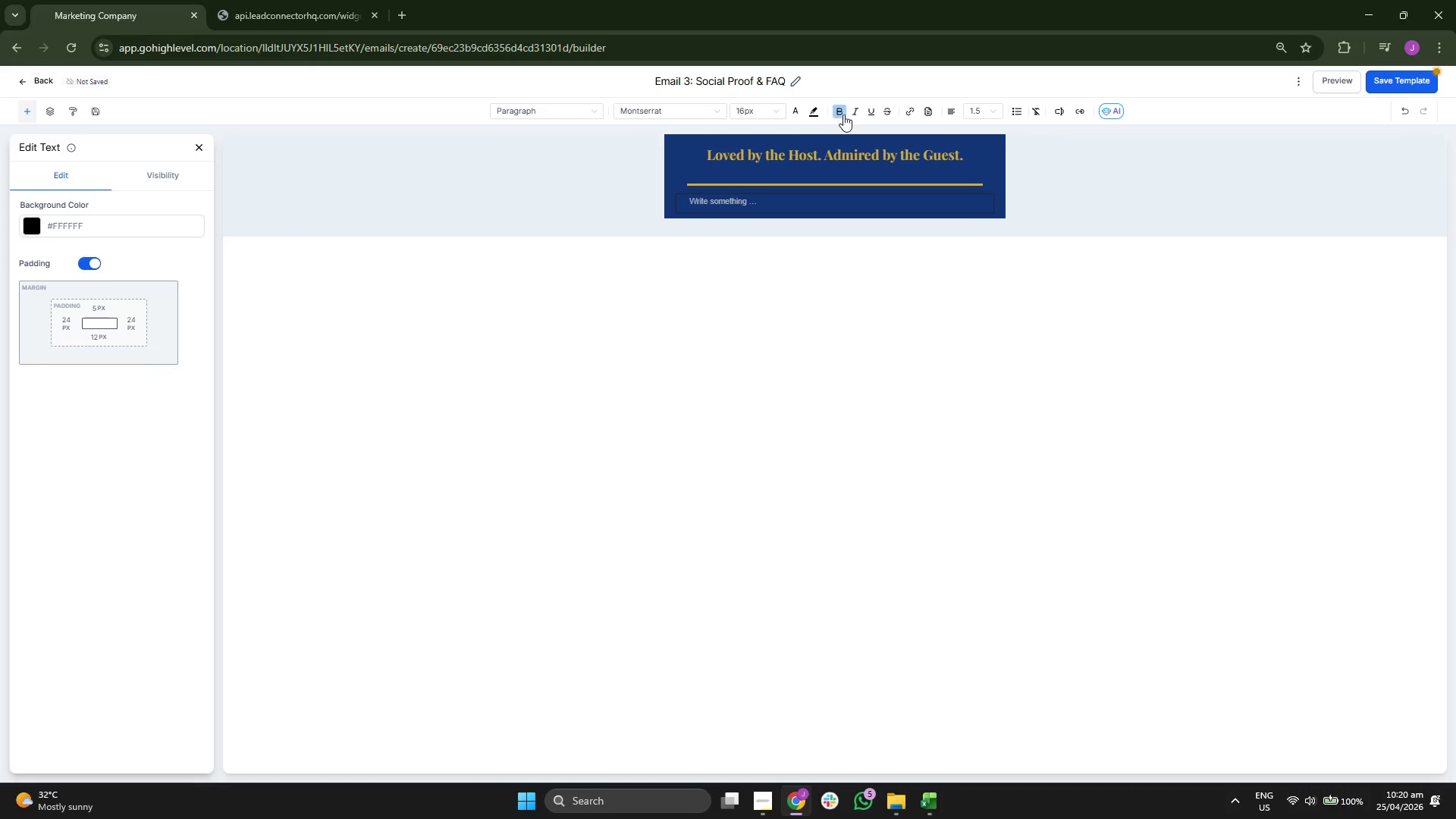 
left_click([837, 111])
 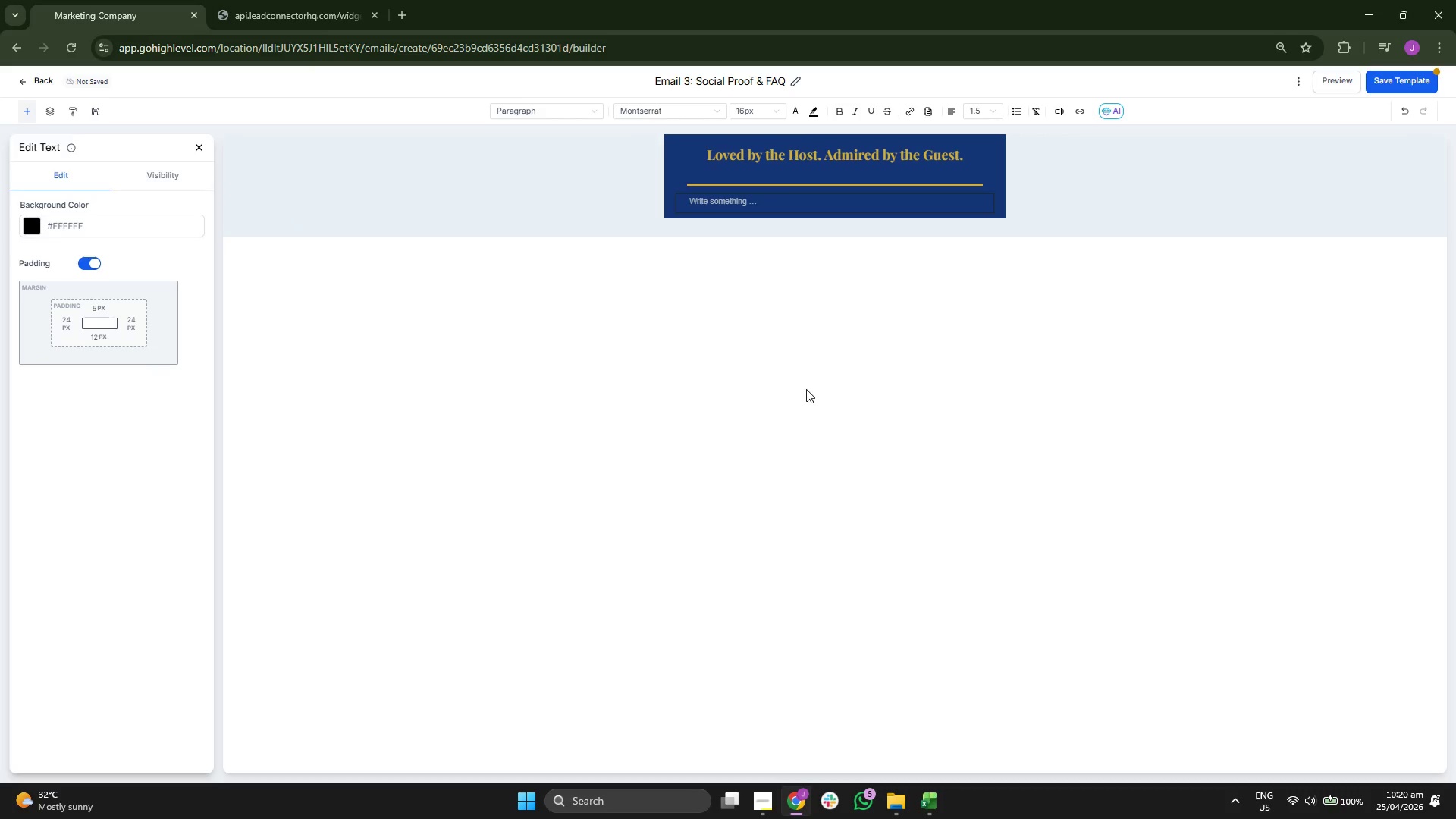 
type("The most)
 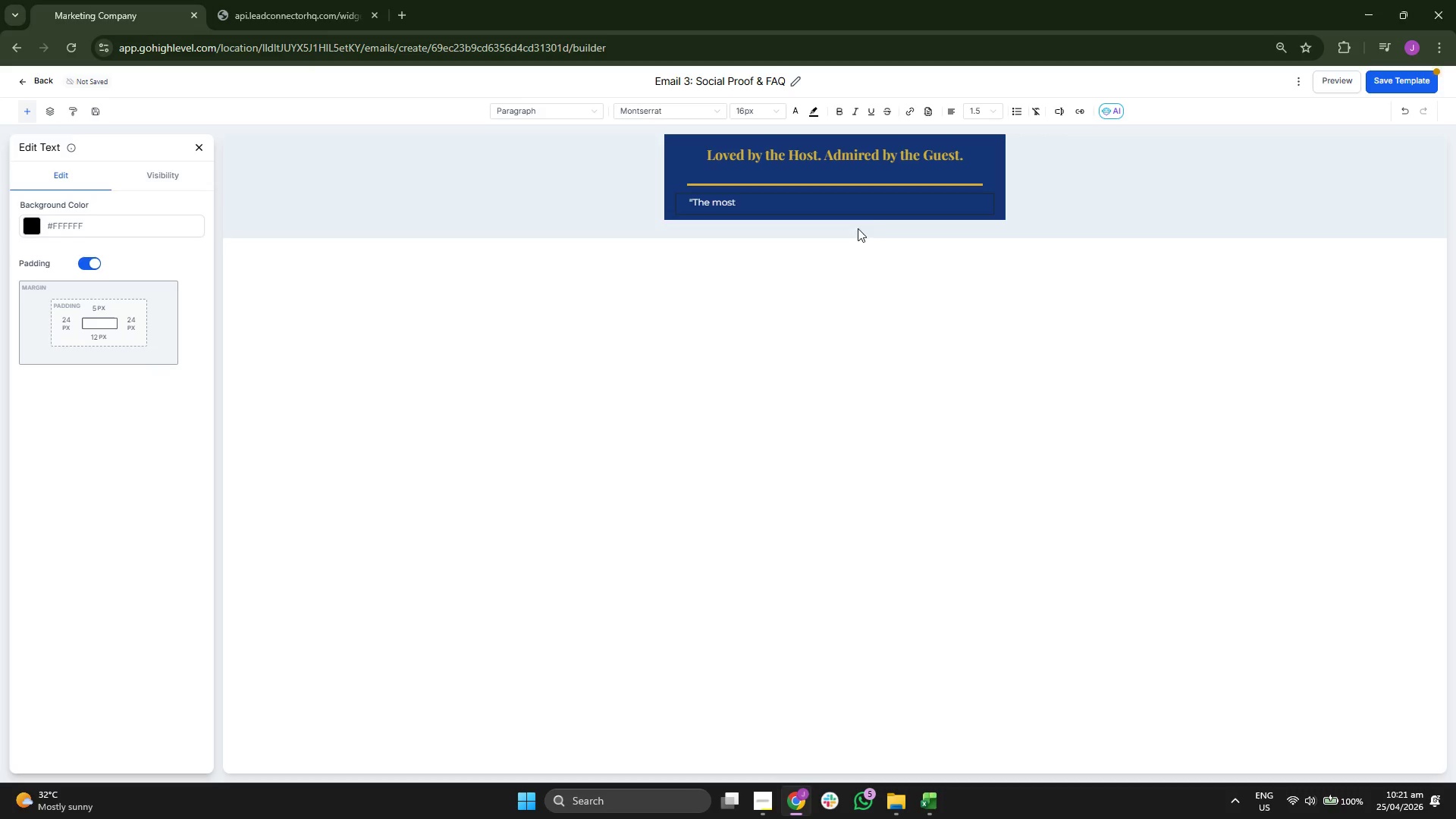 
left_click([896, 190])
 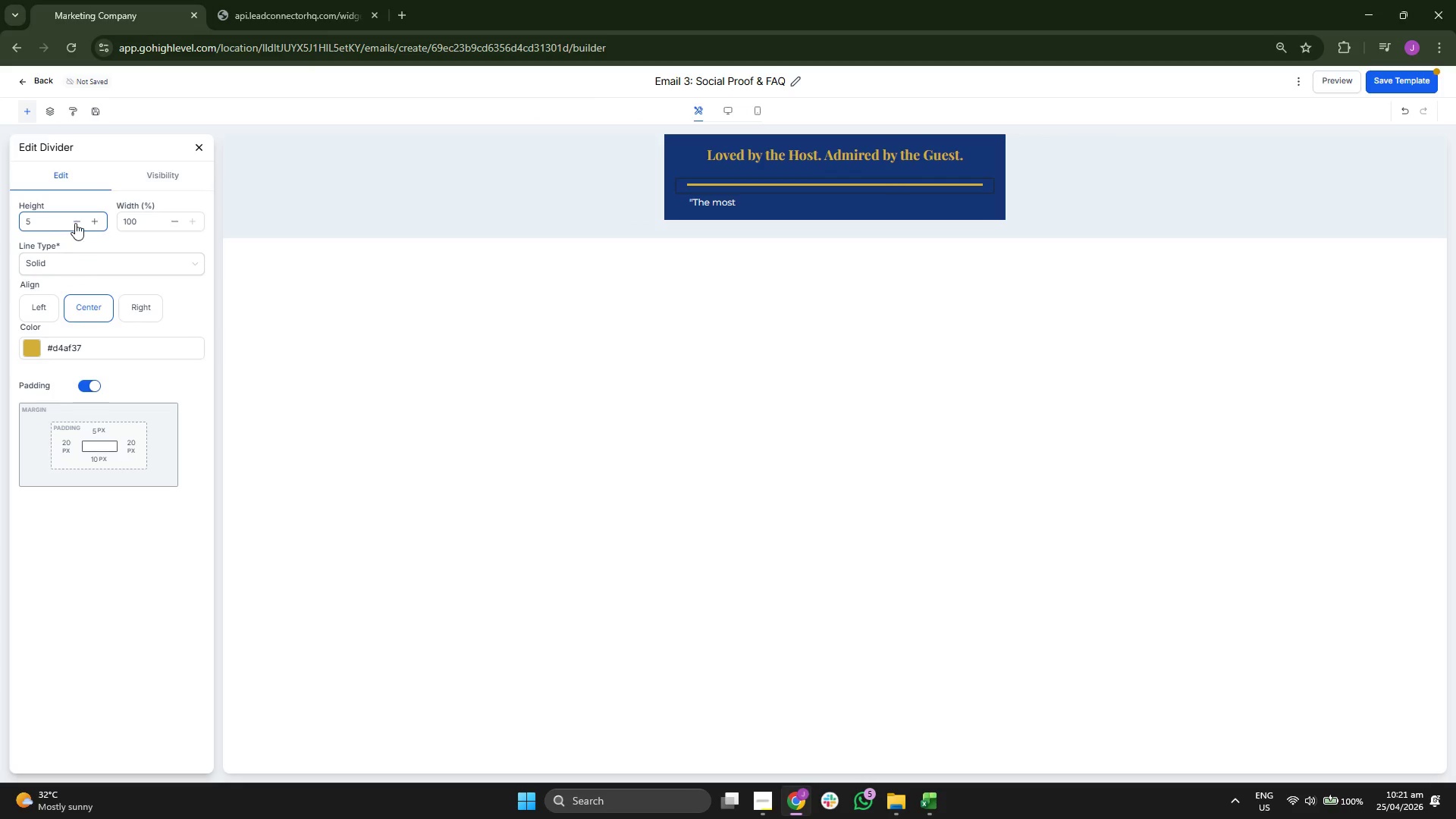 
double_click([75, 223])
 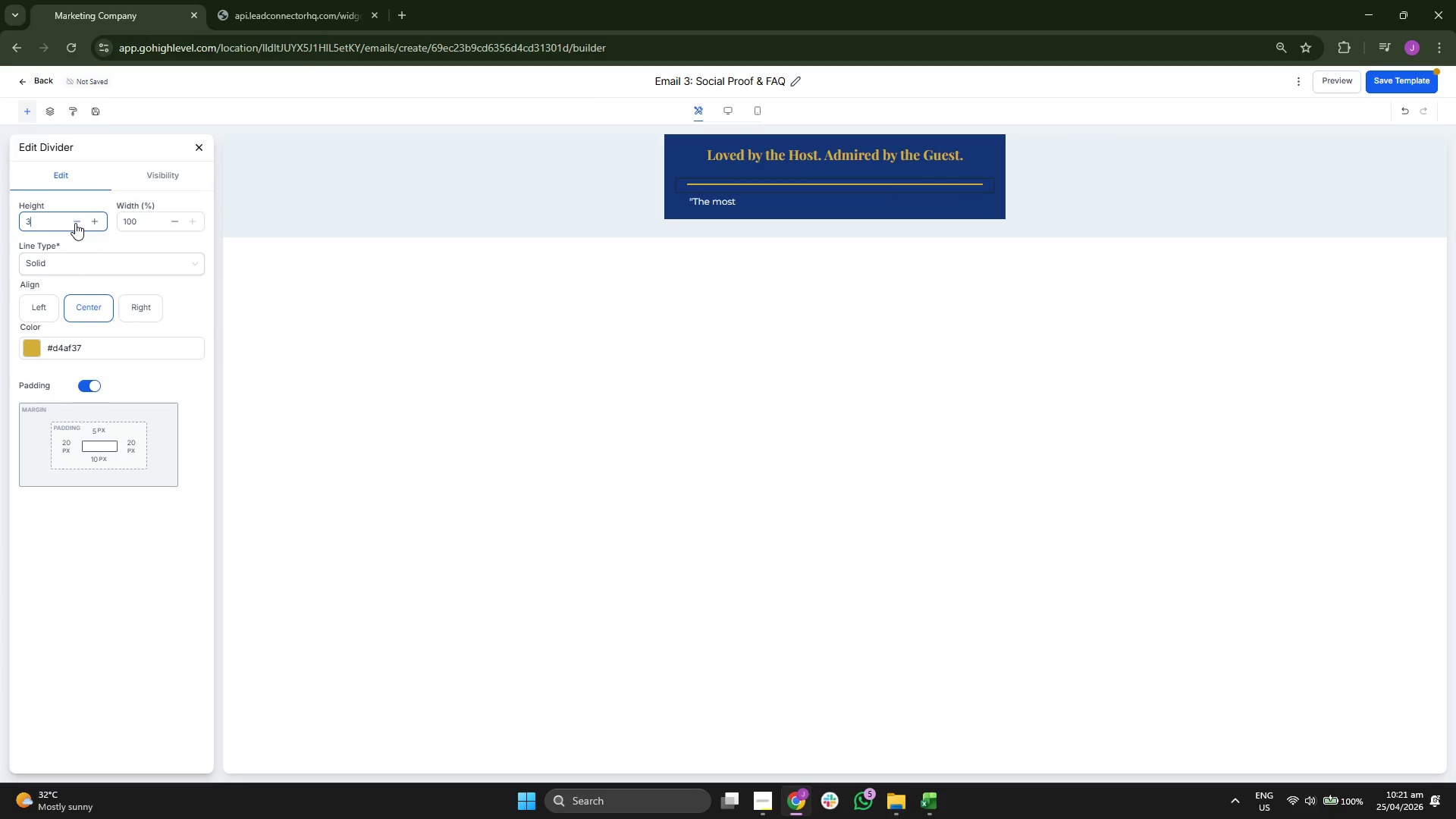 
left_click([75, 223])
 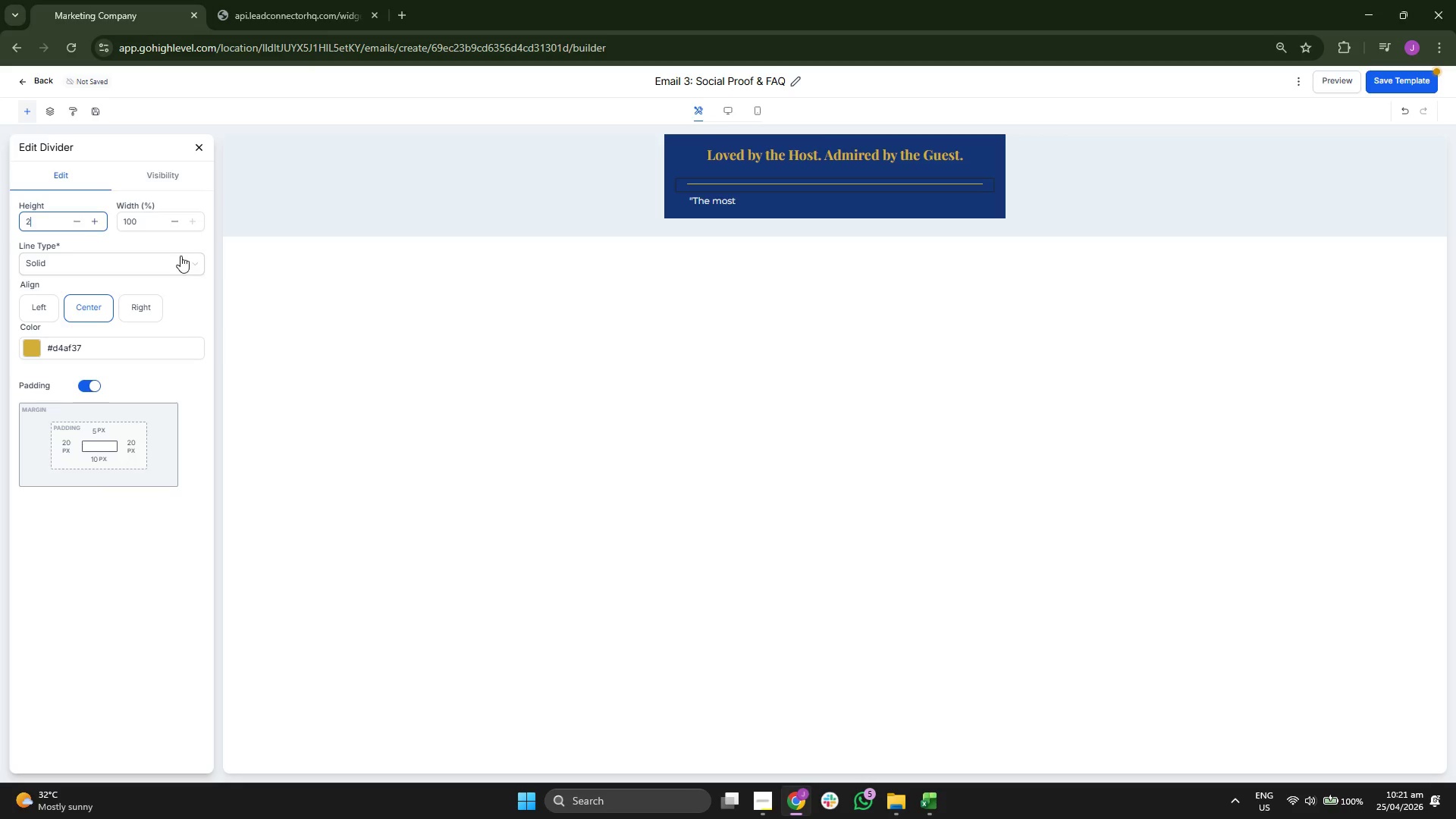 
left_click([198, 149])
 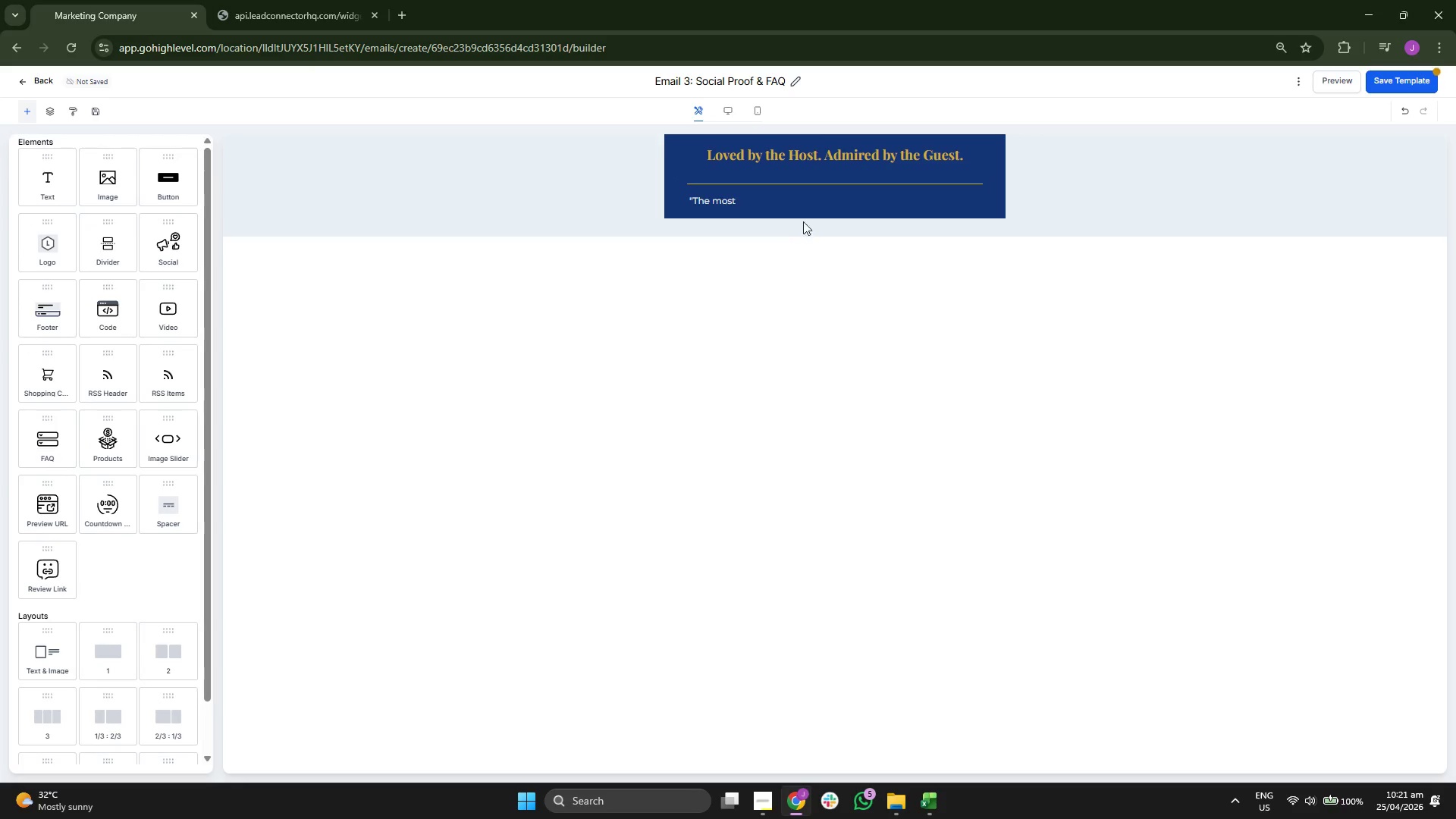 
left_click([810, 197])
 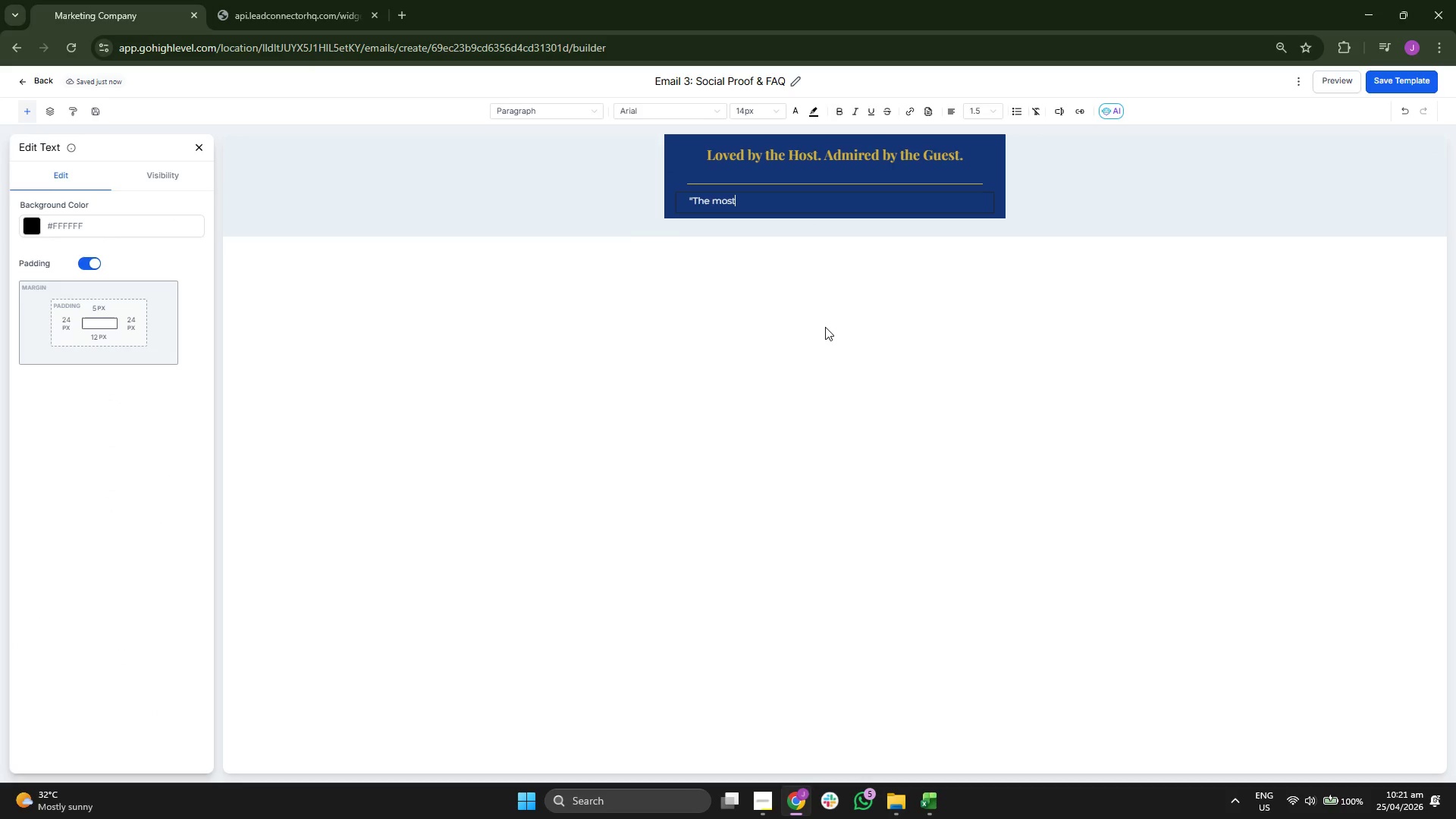 
key(Space)
 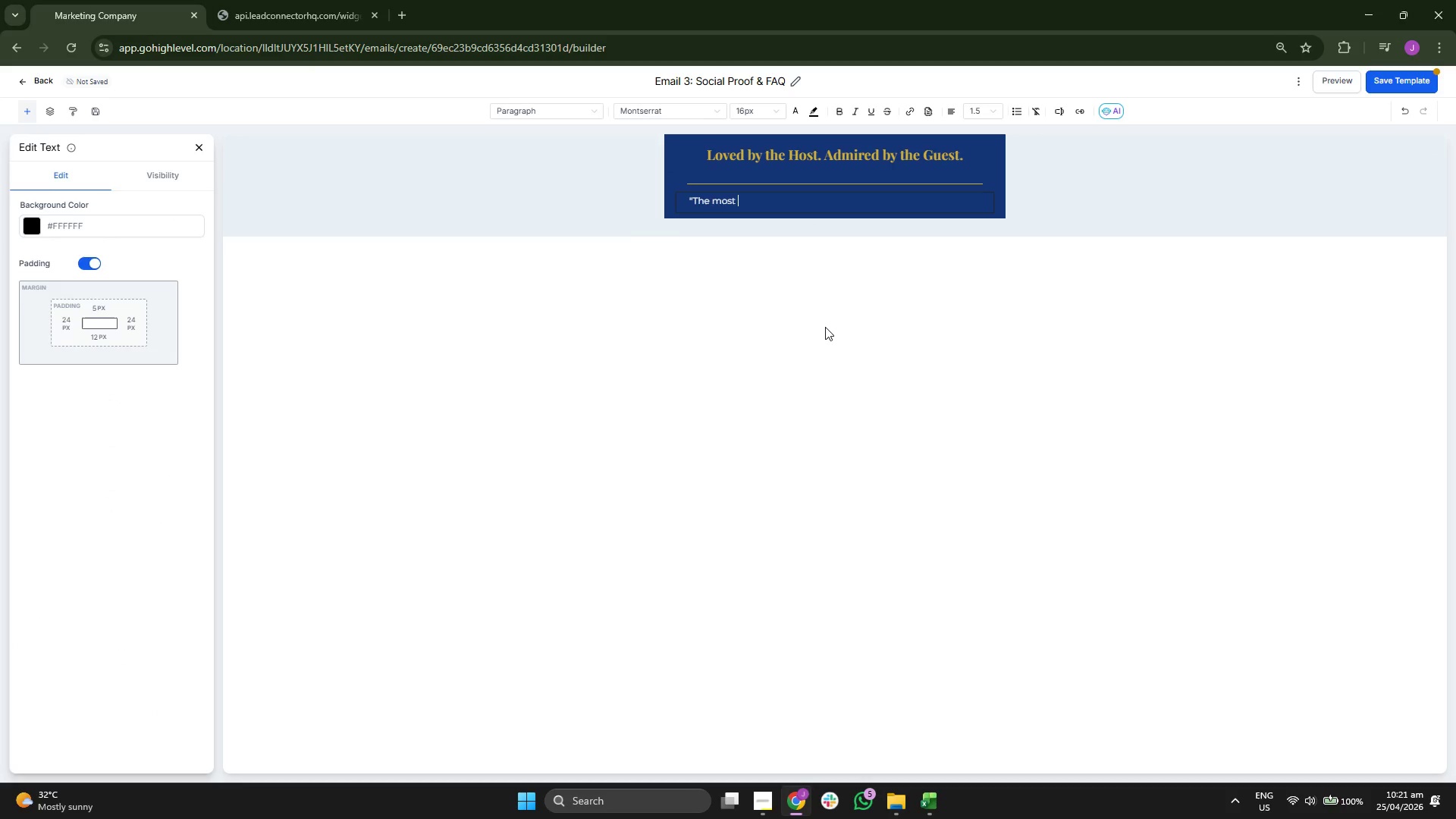 
type(most )
key(Backspace)
key(Backspace)
key(Backspace)
key(Backspace)
key(Backspace)
type(sre)
key(Backspace)
type(amless)
 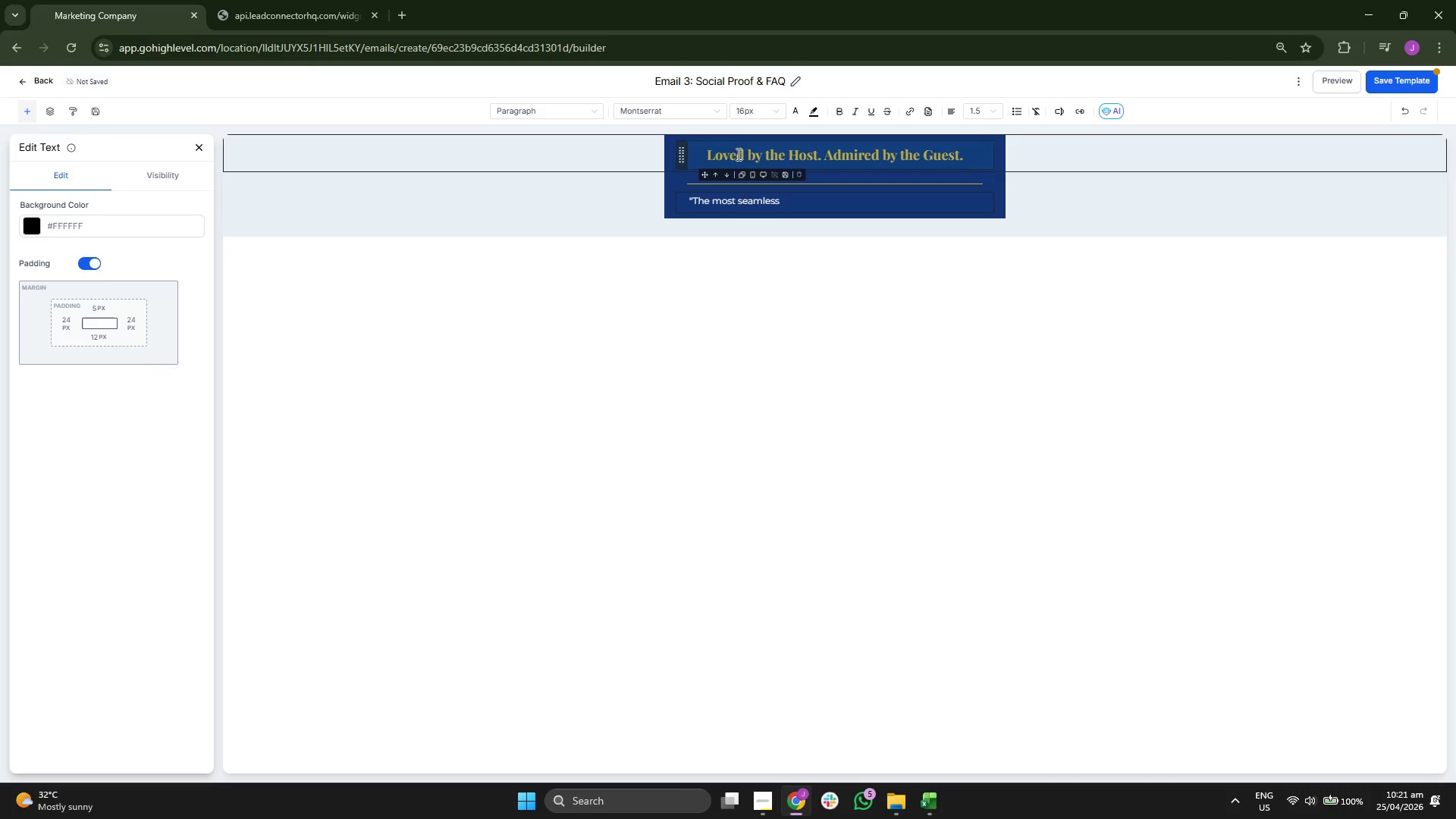 
double_click([758, 204])
 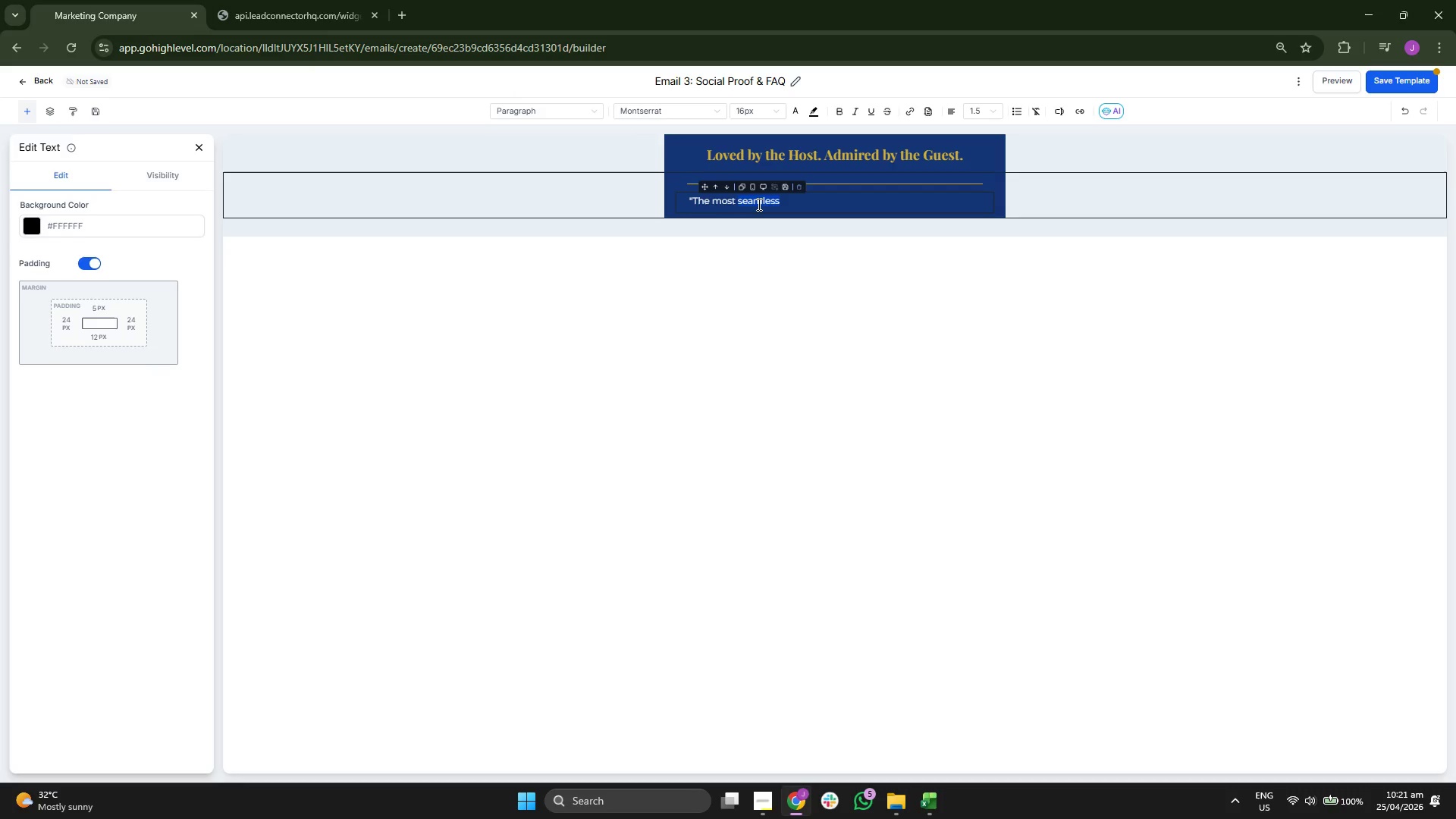 
triple_click([758, 204])
 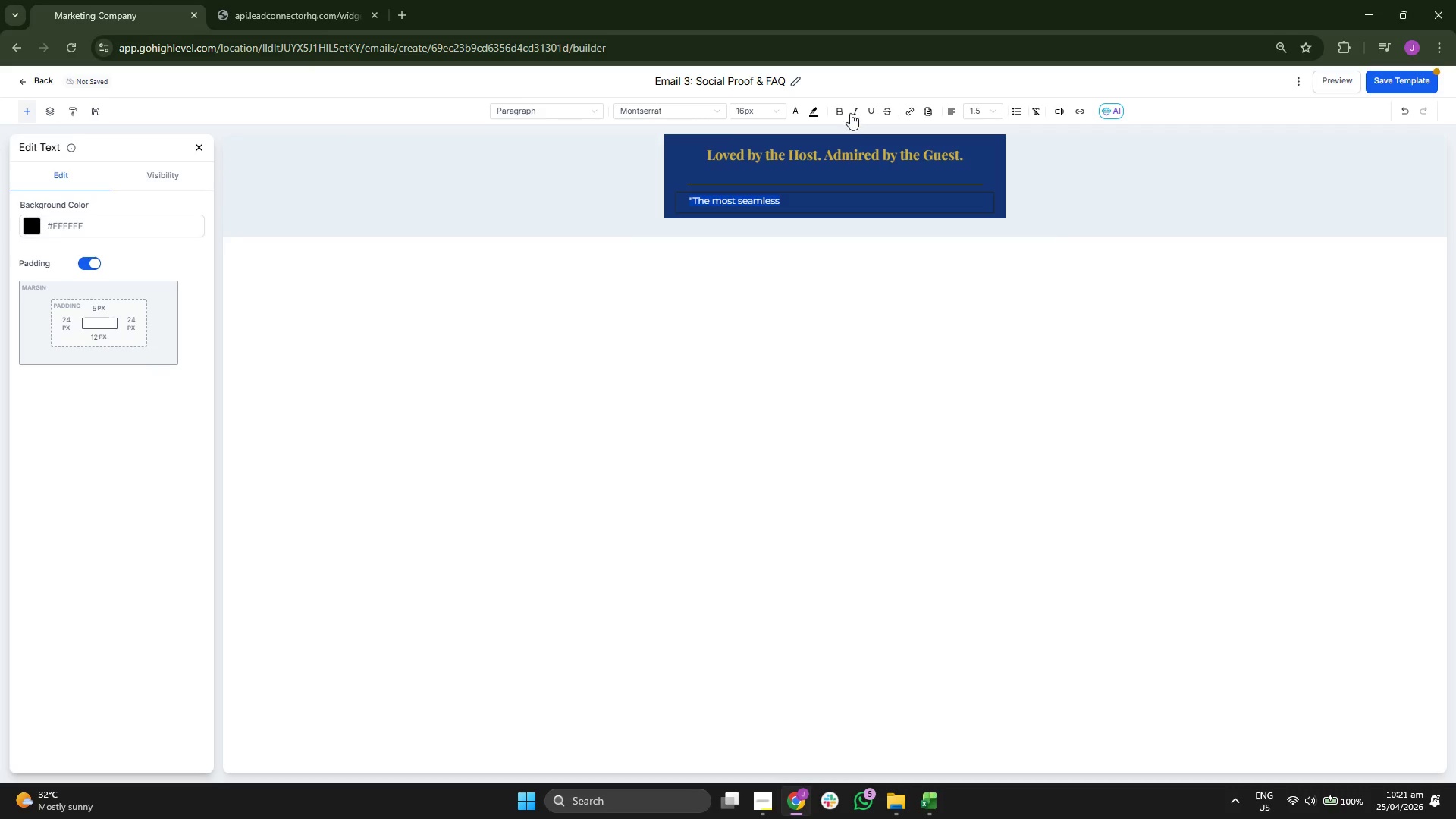 
left_click([851, 108])
 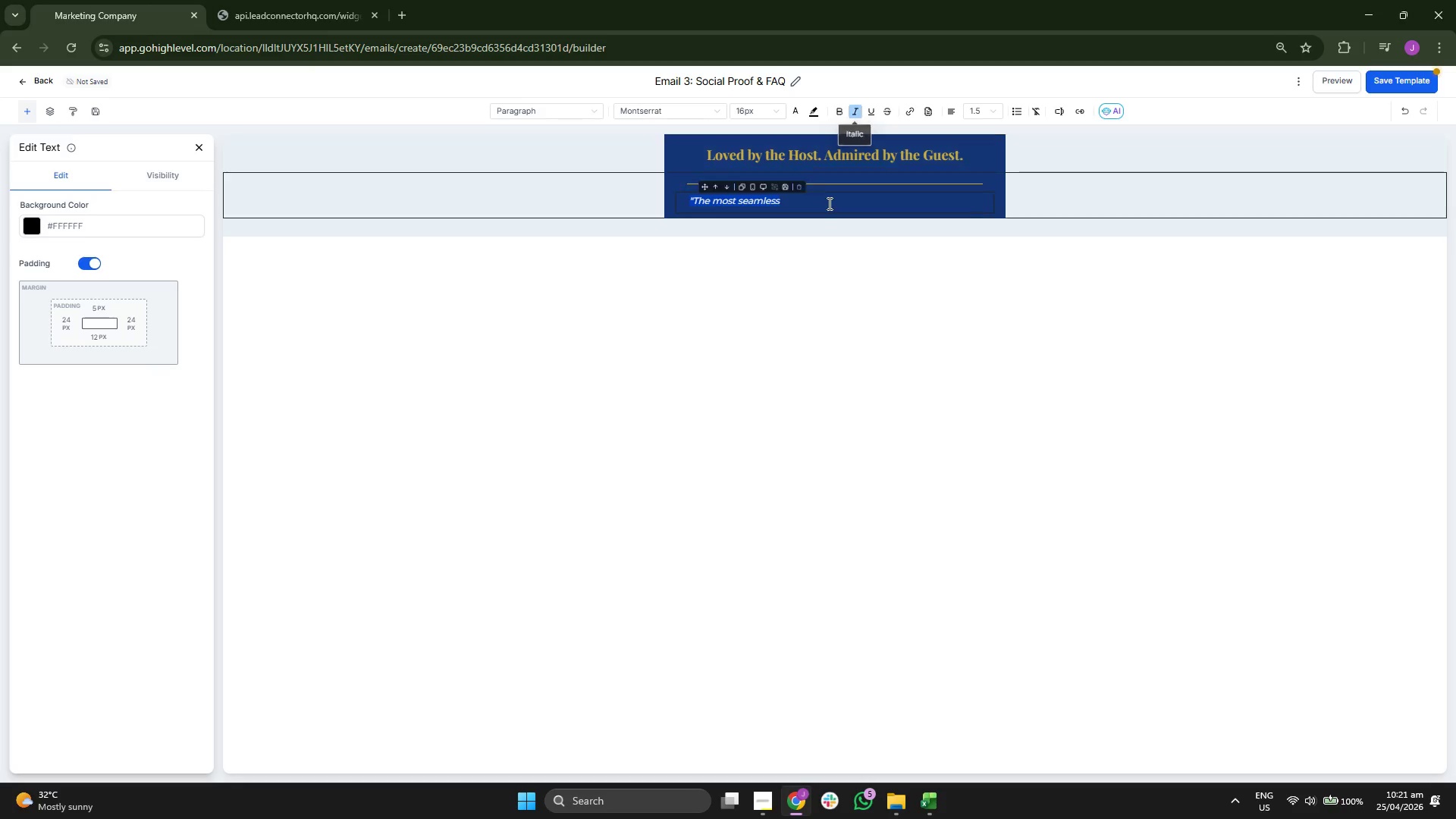 
left_click([827, 202])
 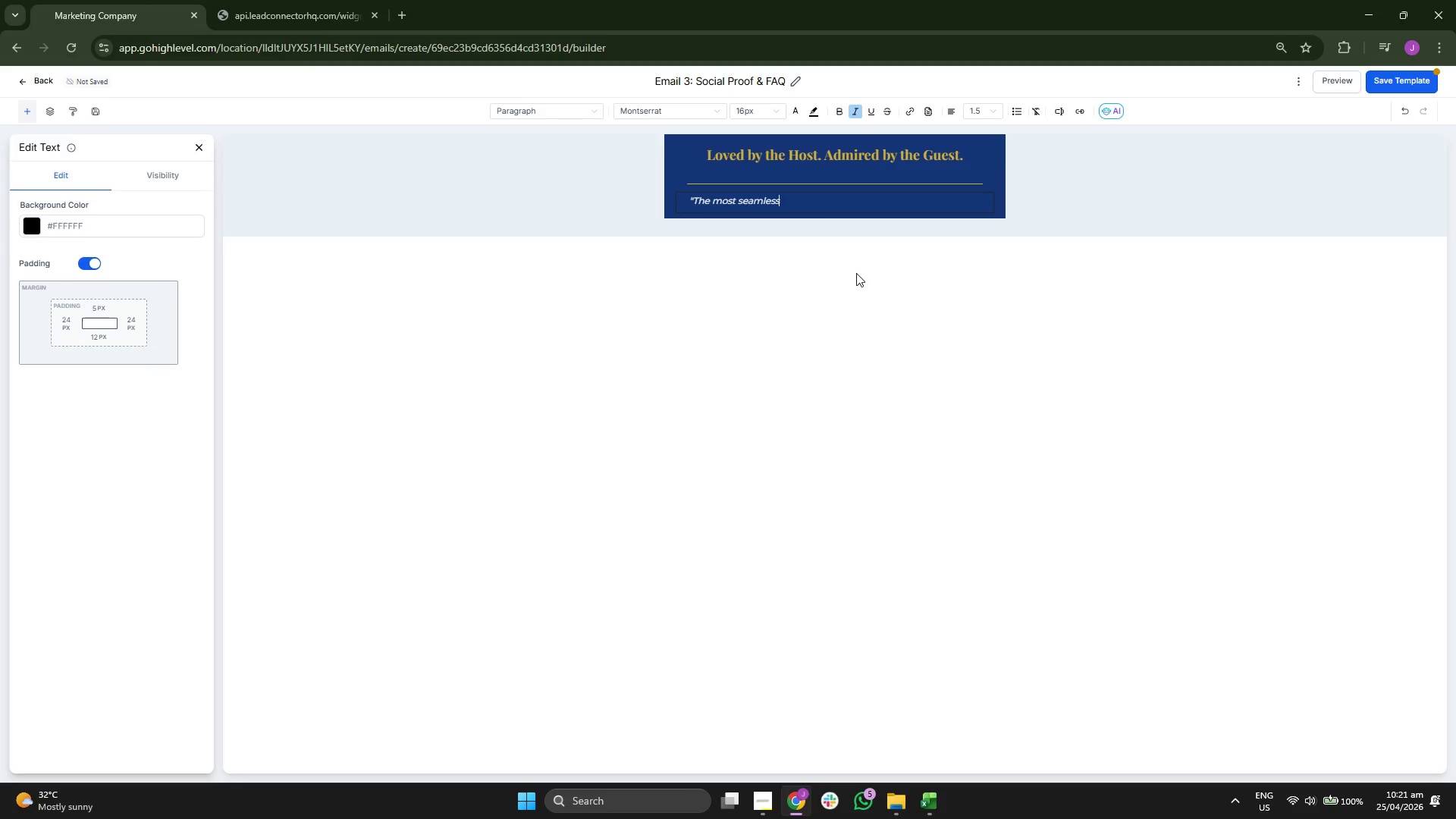 
type( event we've )
 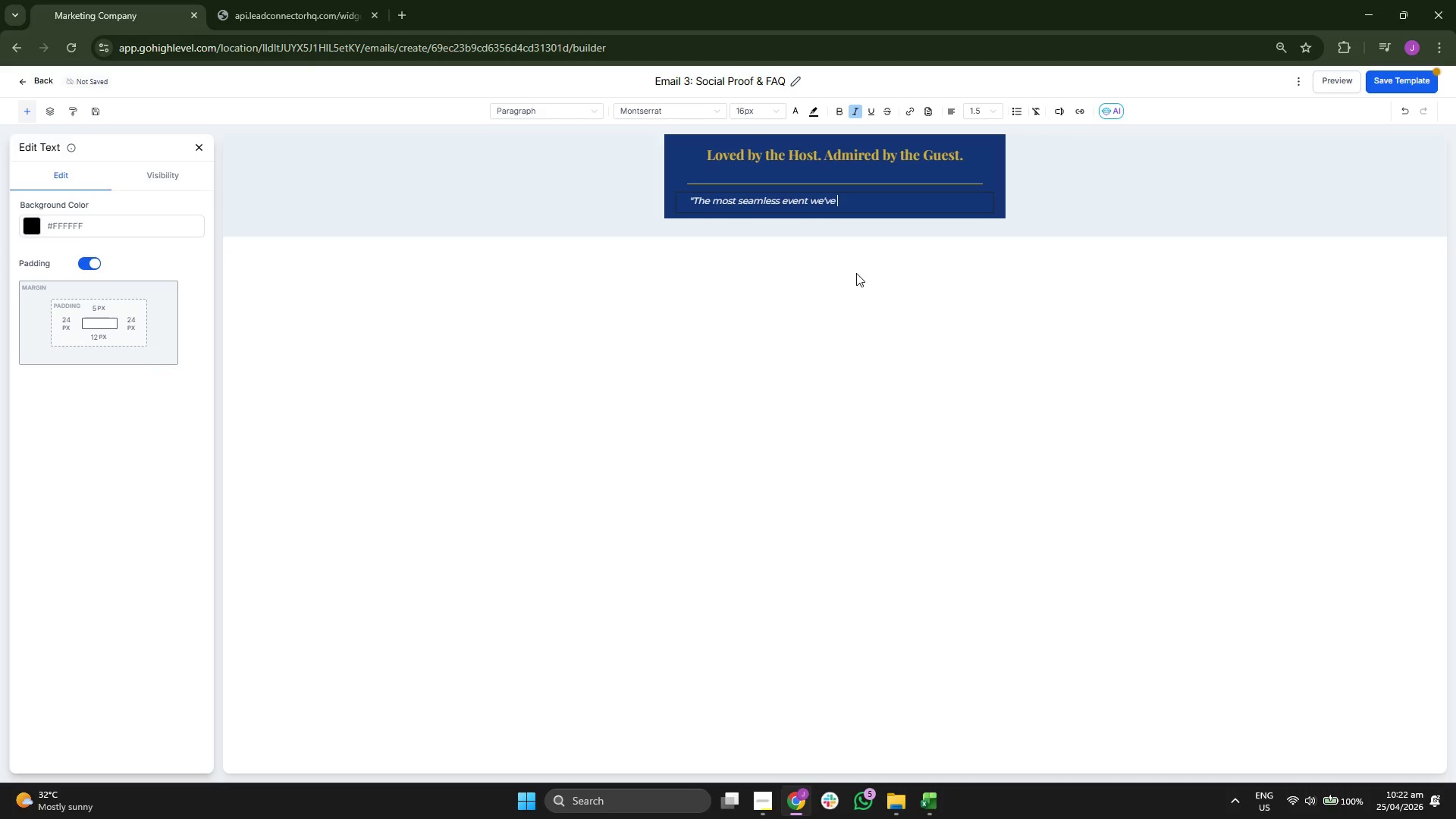 
type(ever )
 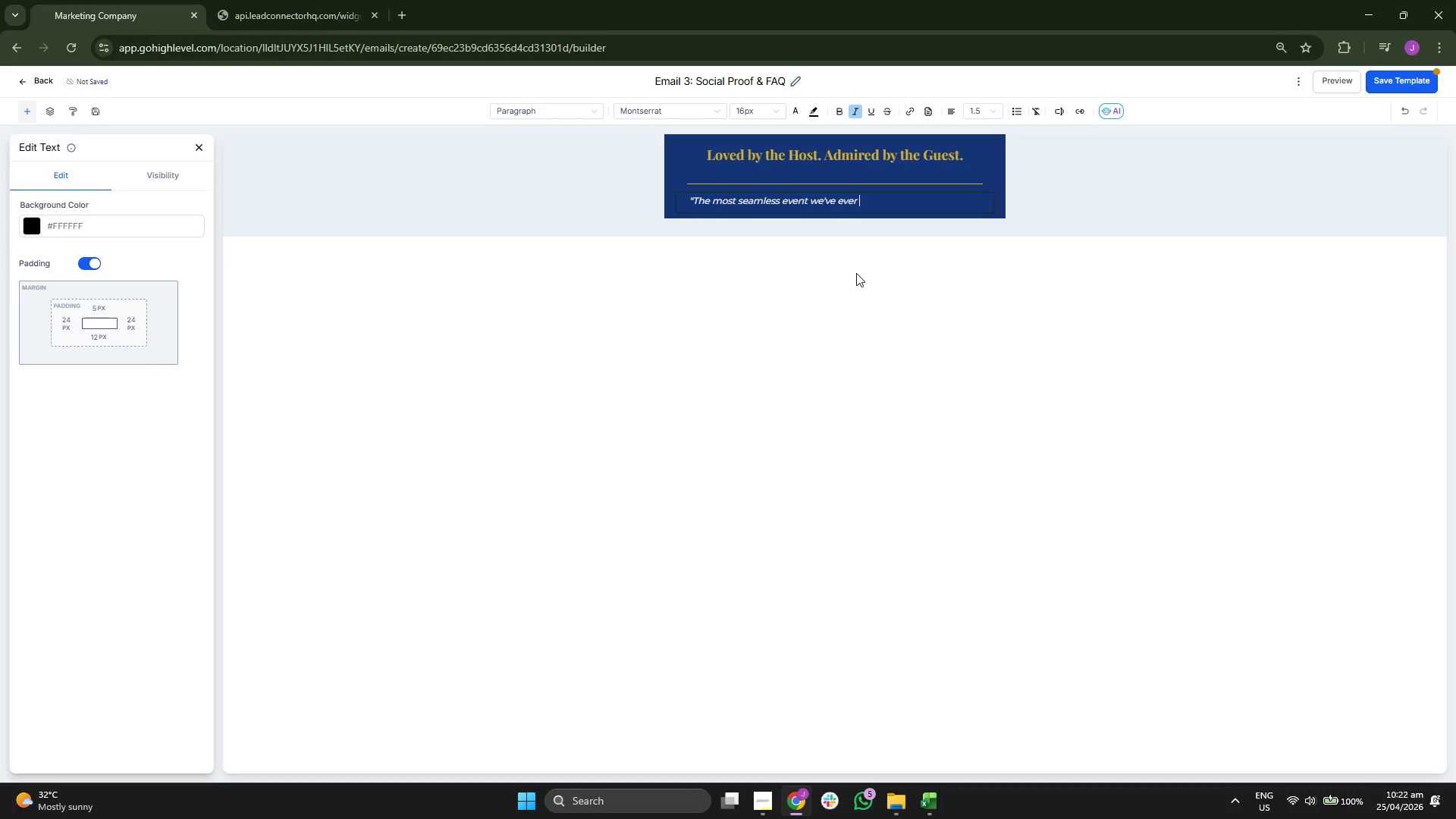 
type(hosted)
 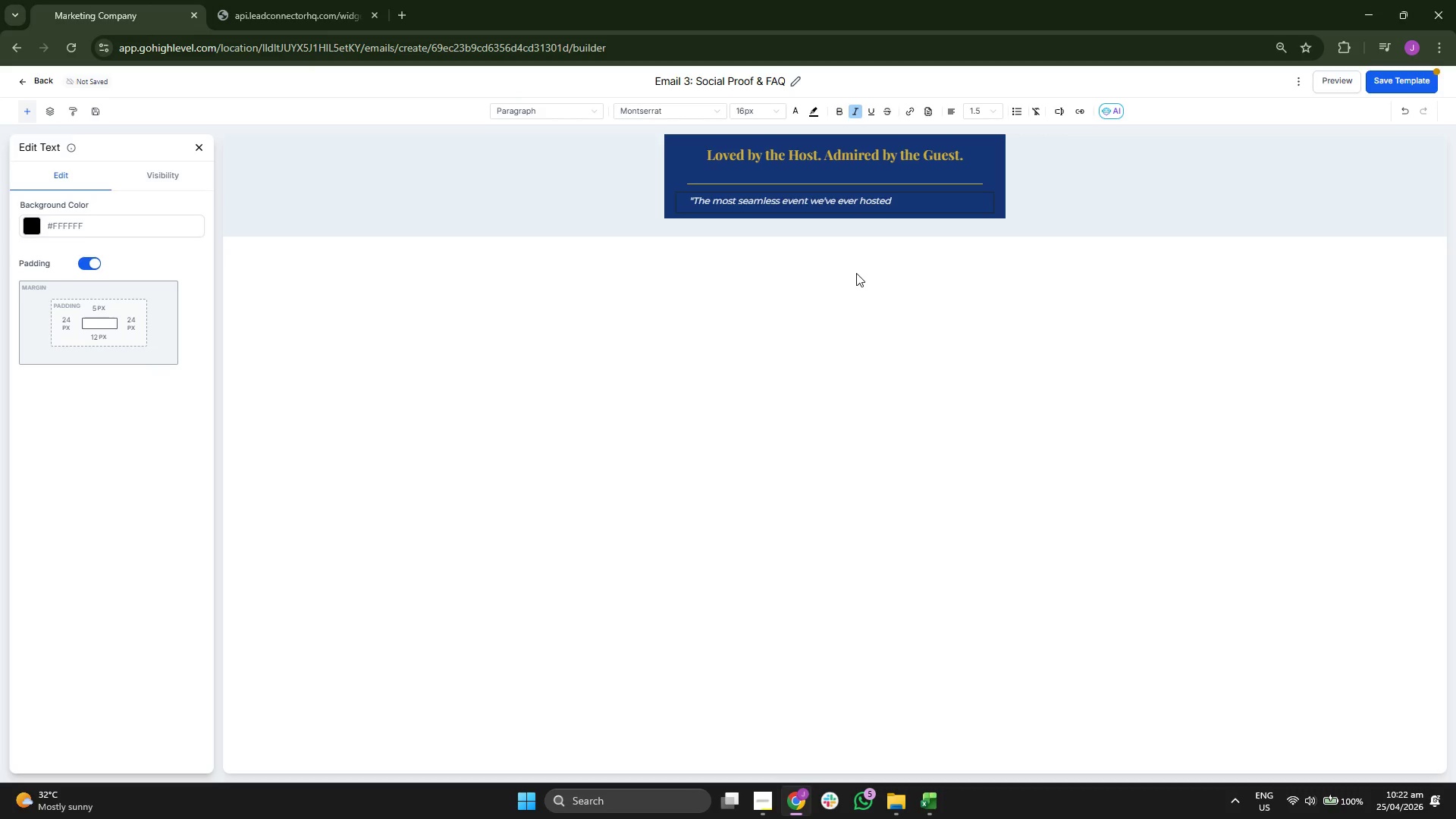 
type(. The garden )
key(Backspace)
type( cinema felt )
 